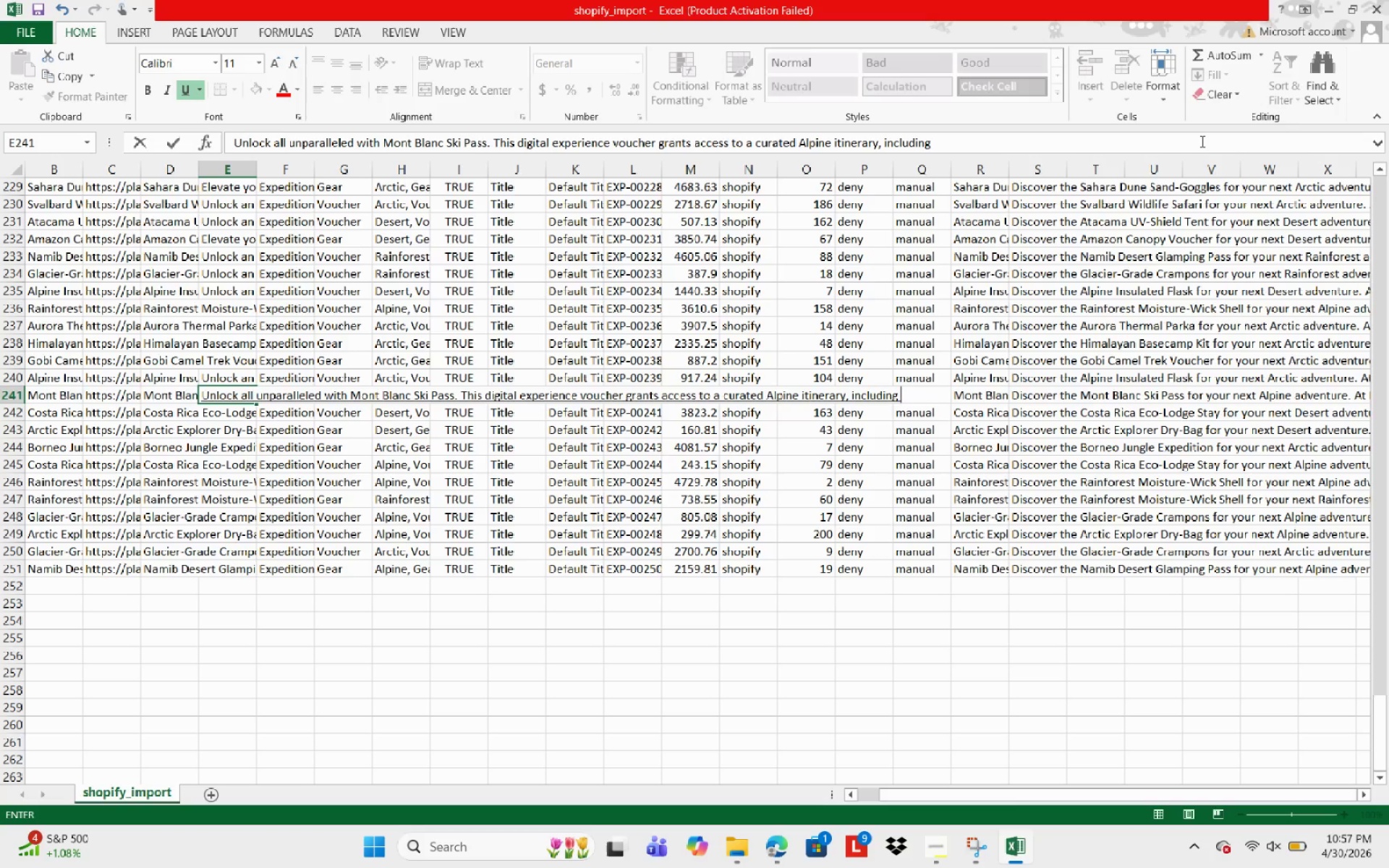 
wait(5.75)
 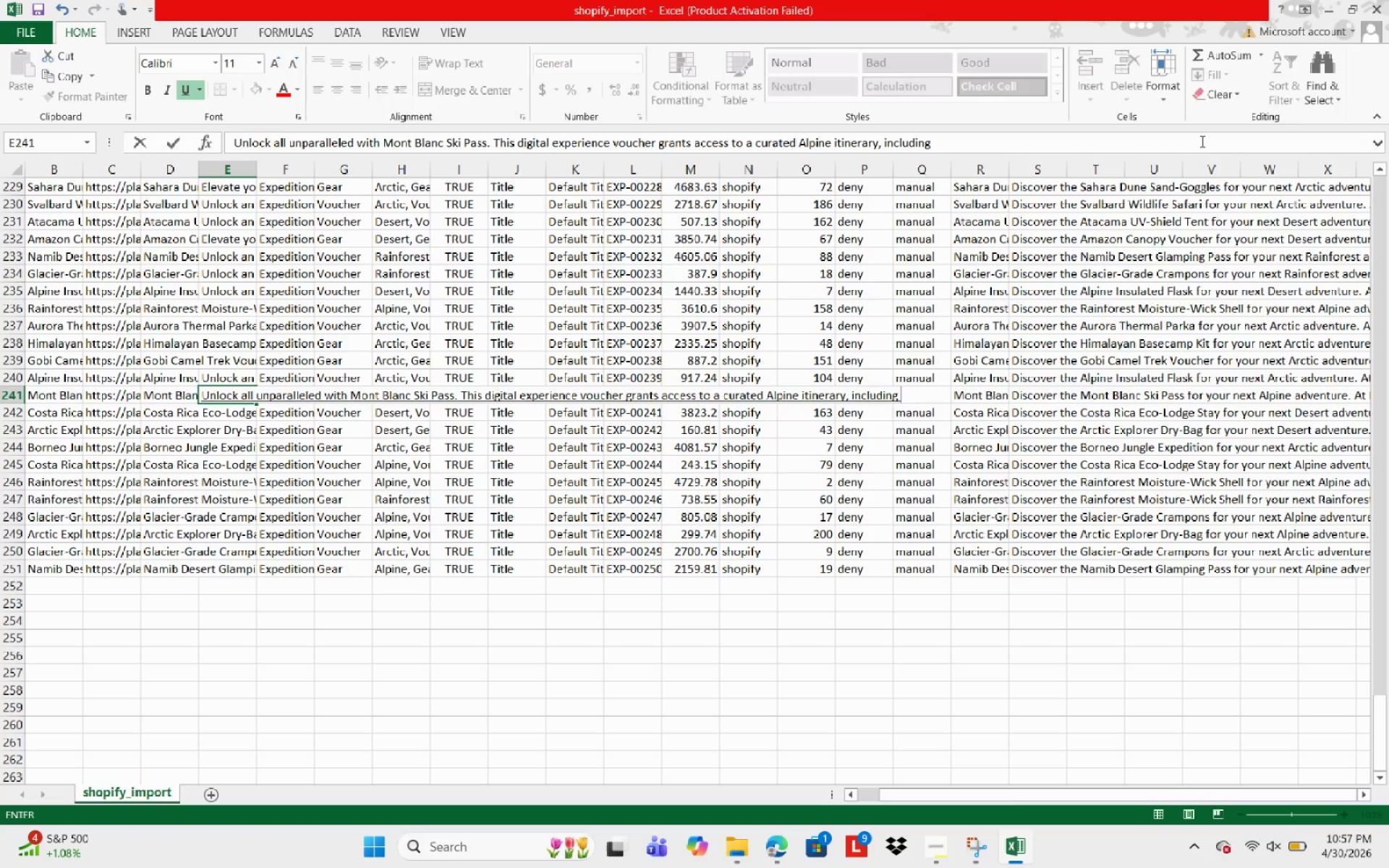 
type(UP)
key(Backspace)
type(fp)
key(Backspace)
key(Backspace)
type(PF 50+ )
 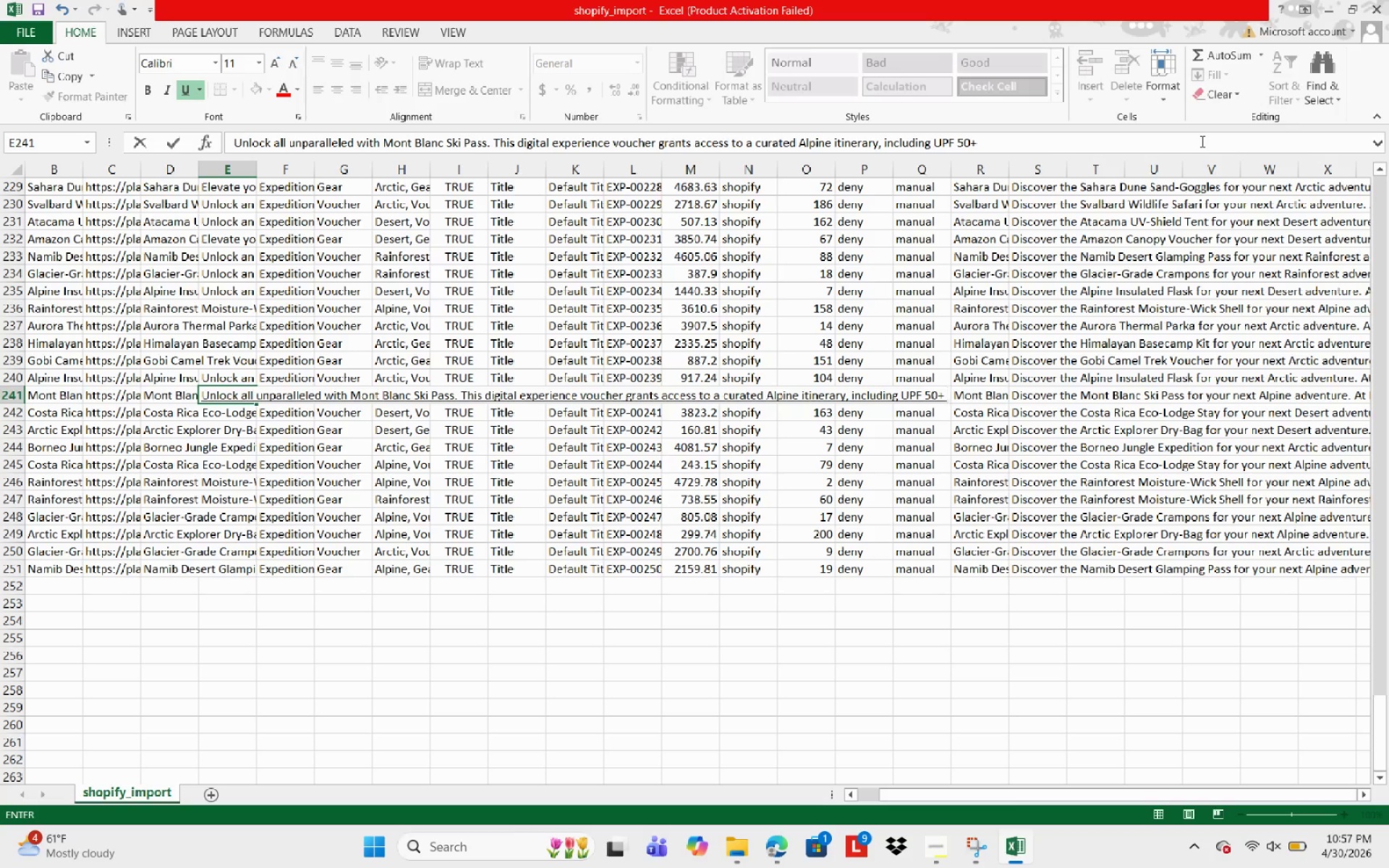 
 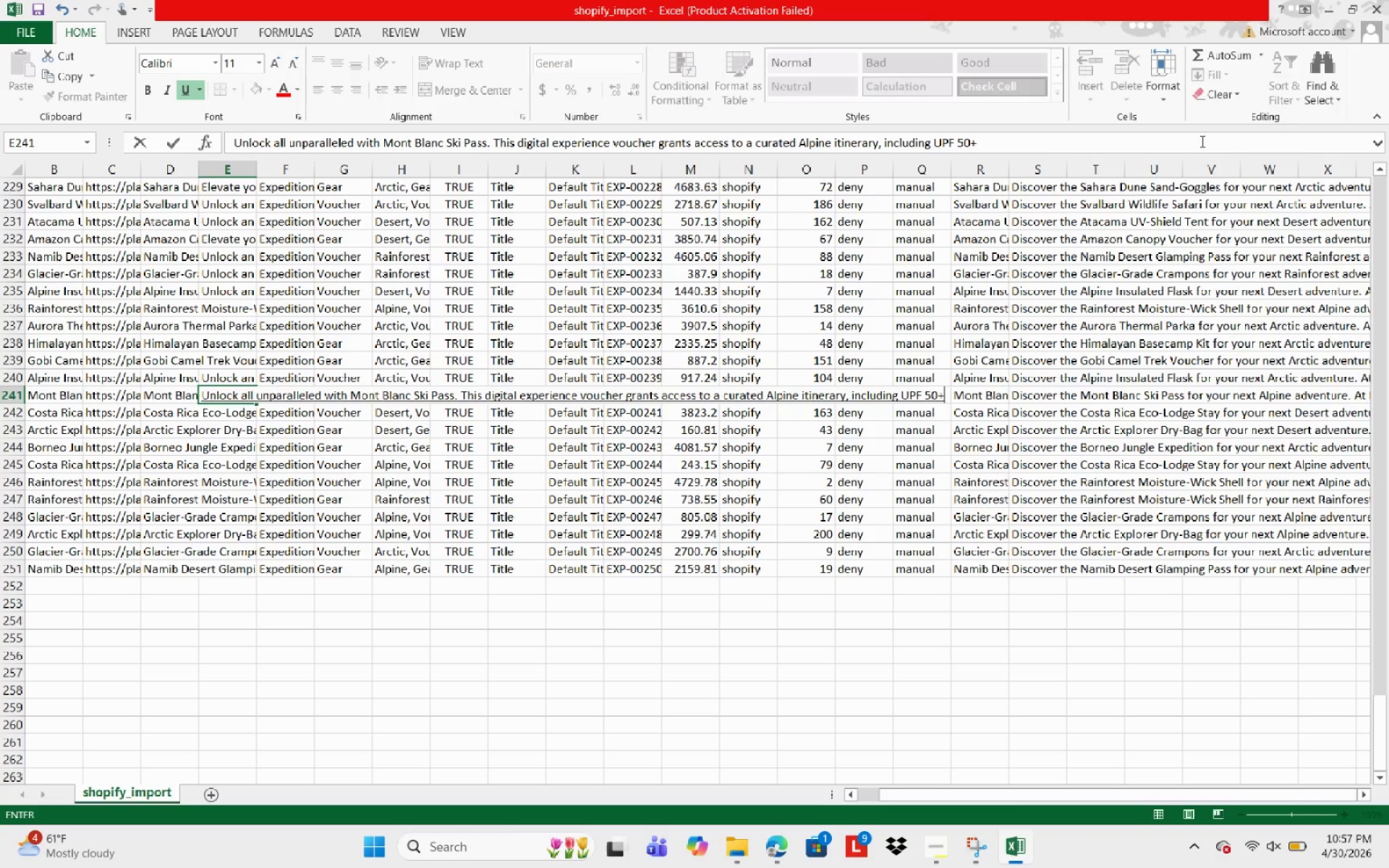 
key(Control+ControlLeft)
 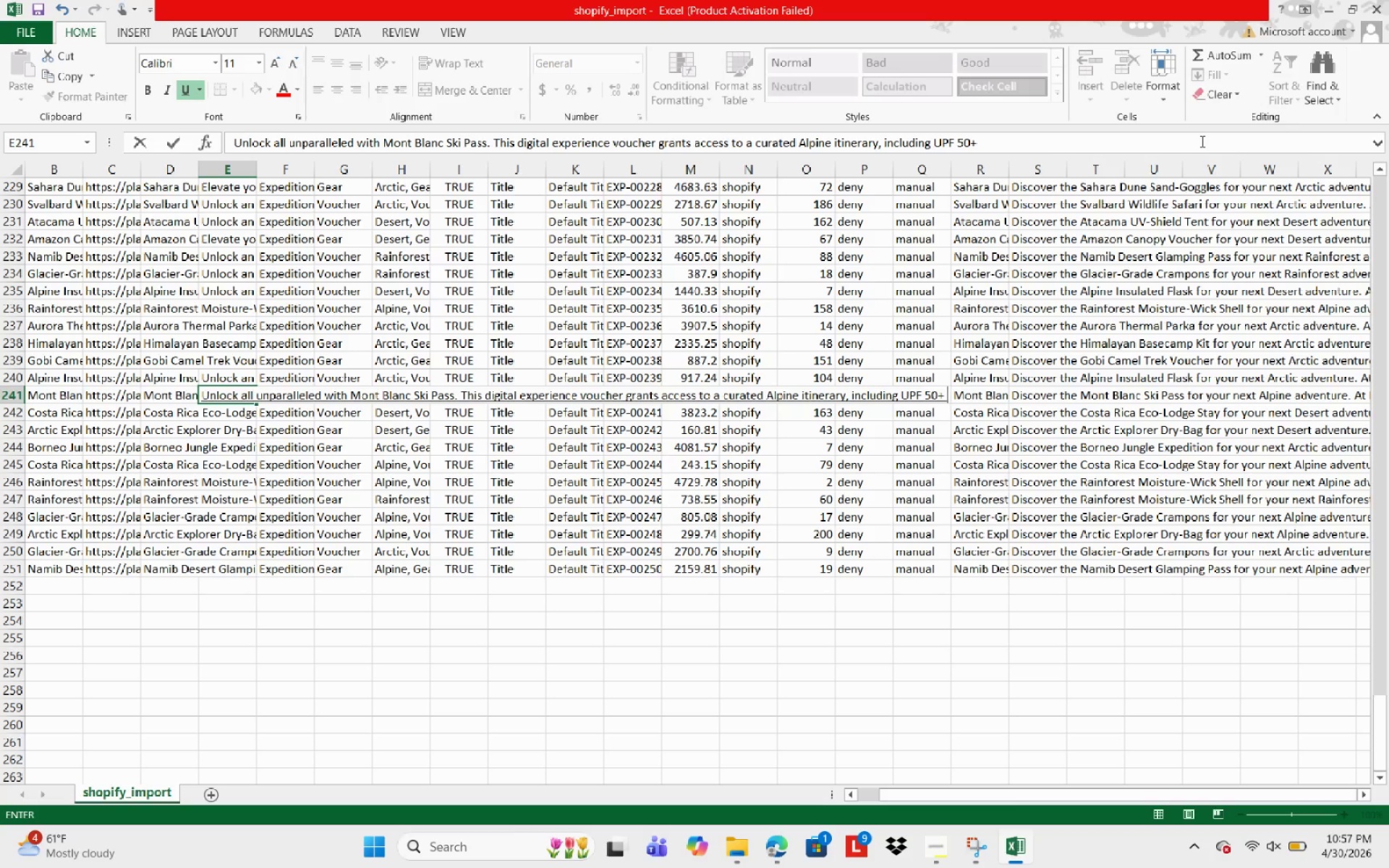 
type(Protection )
key(Backspace)
type(:)
key(Backspace)
type(; )
 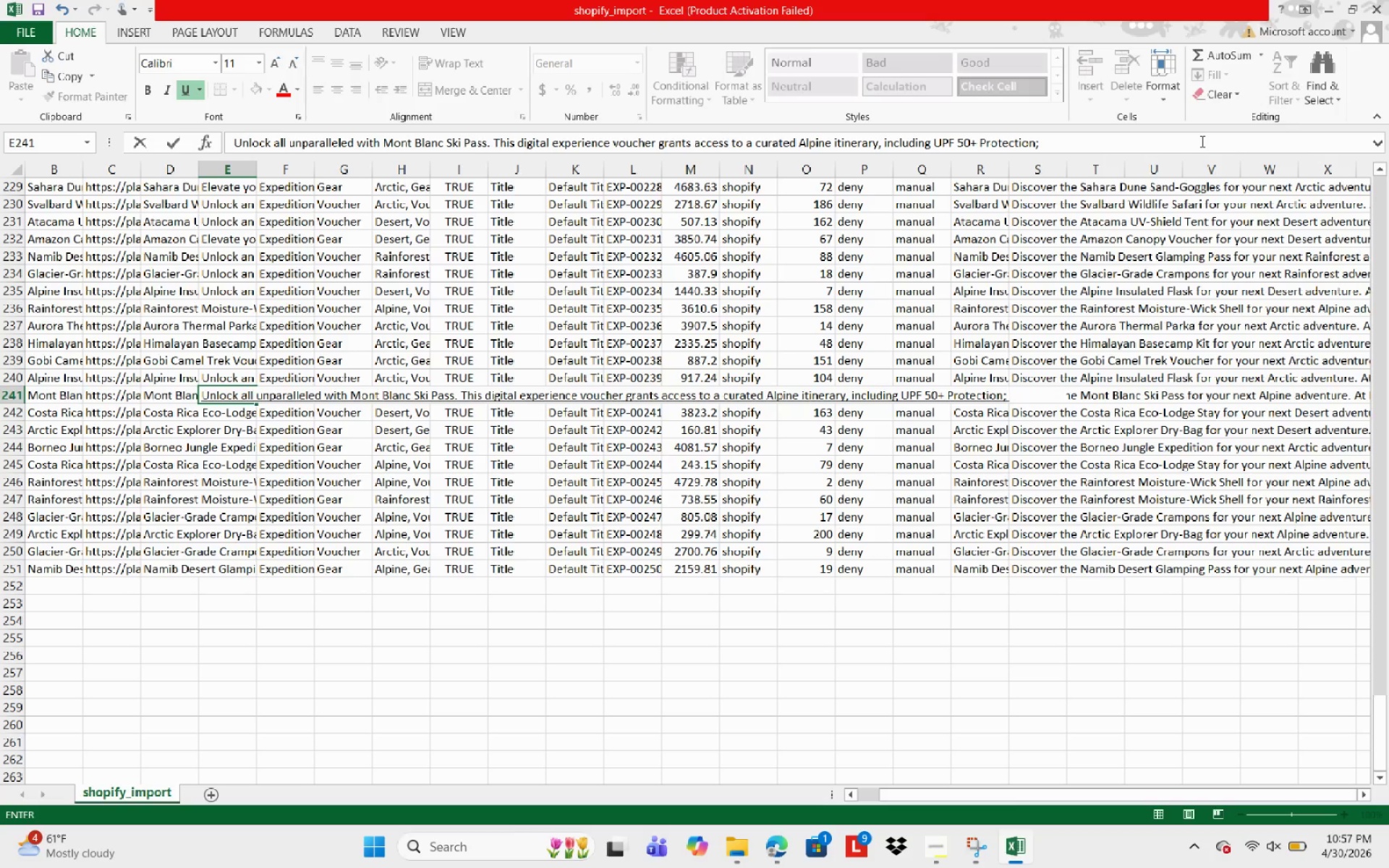 
type(Moisture )
key(Backspace)
type(-wixk)
key(Backspace)
key(Backspace)
type(cking fabric. Designed for the luxury )
 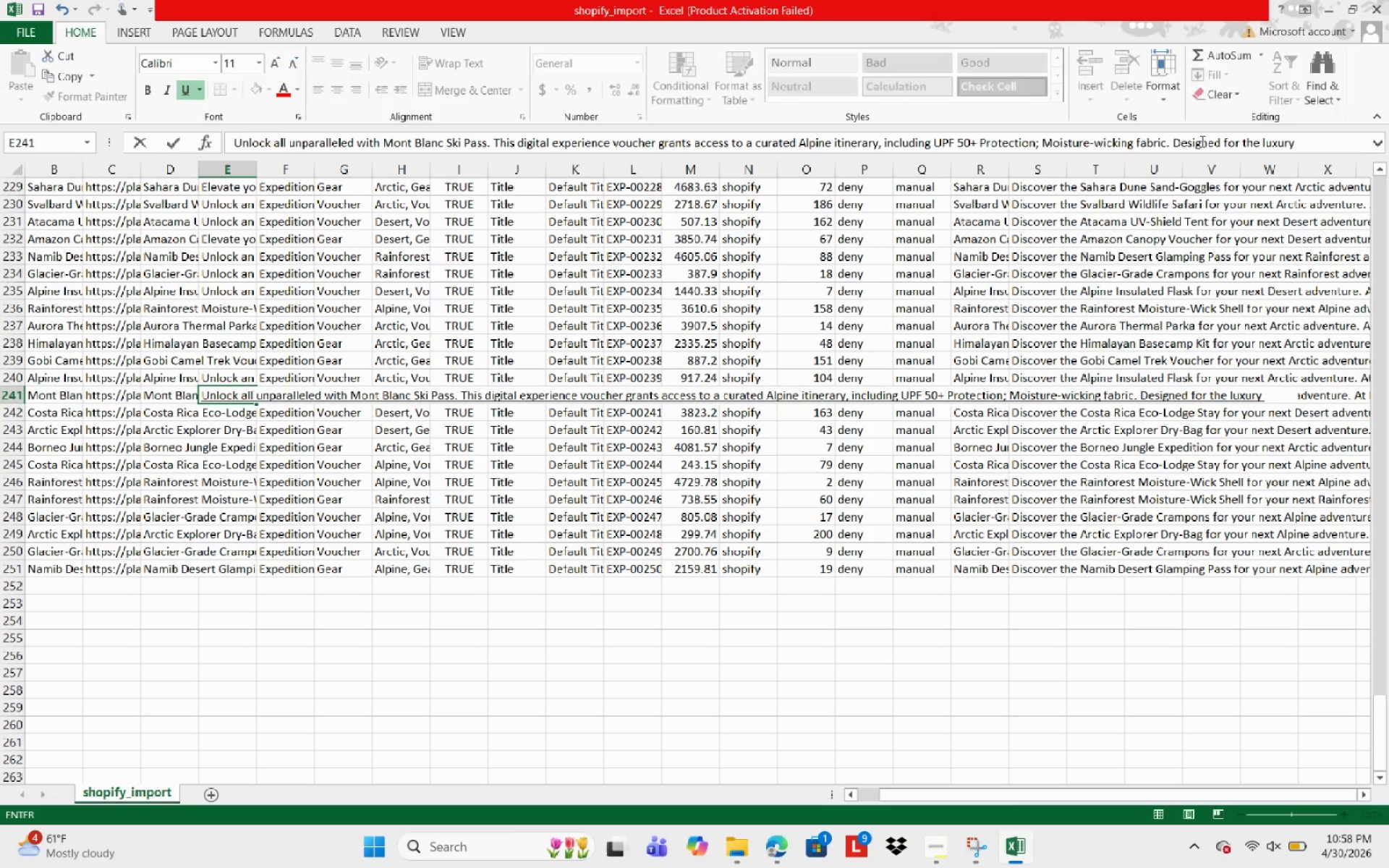 
wait(6.44)
 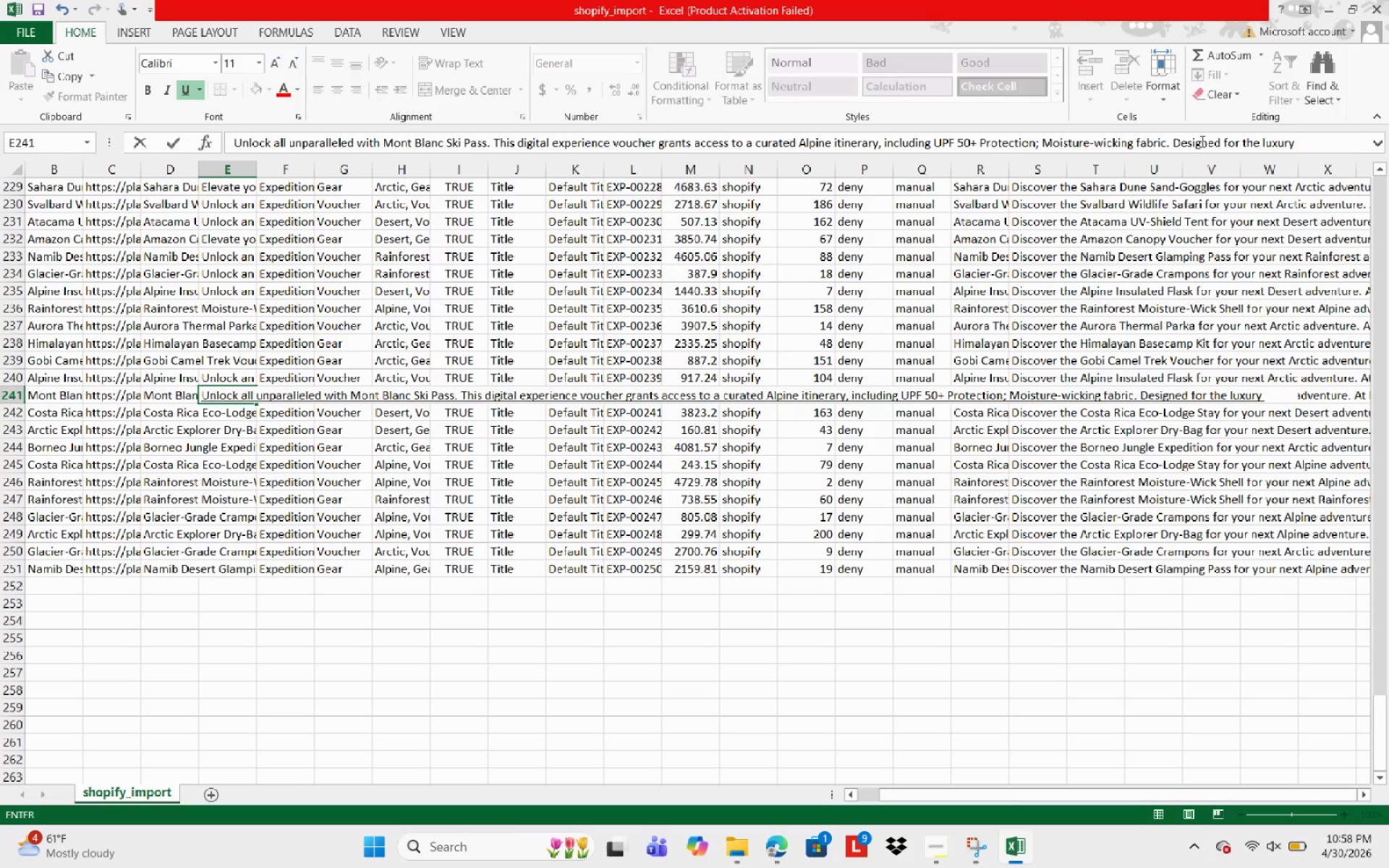 
type(eco--)
key(Backspace)
type(tourist)
 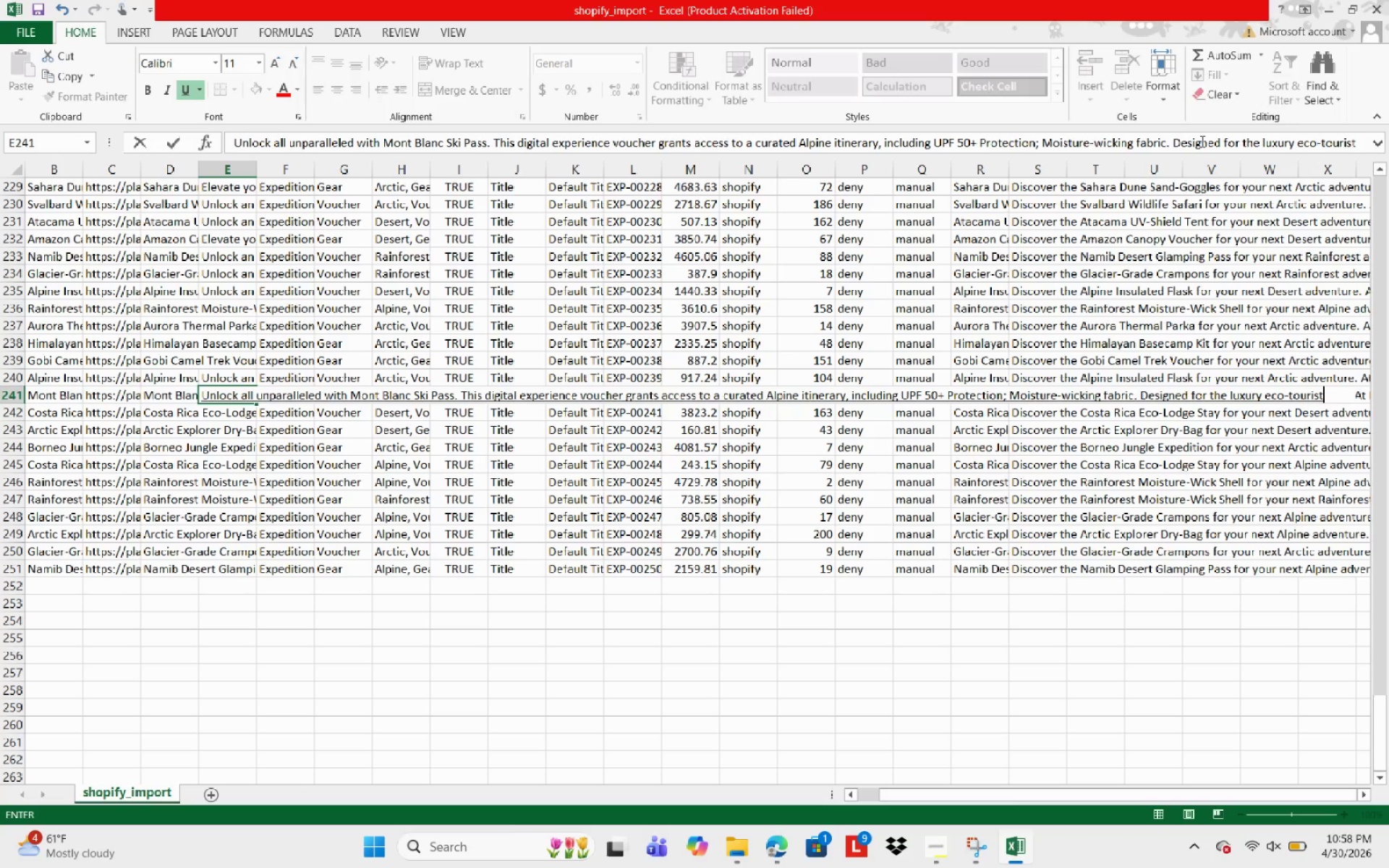 
type(, this experience bride)
key(Backspace)
type(ges the gap between adventure and world-class sefr)
key(Backspace)
key(Backspace)
type(rvice.)
key(NumpadEnter)
 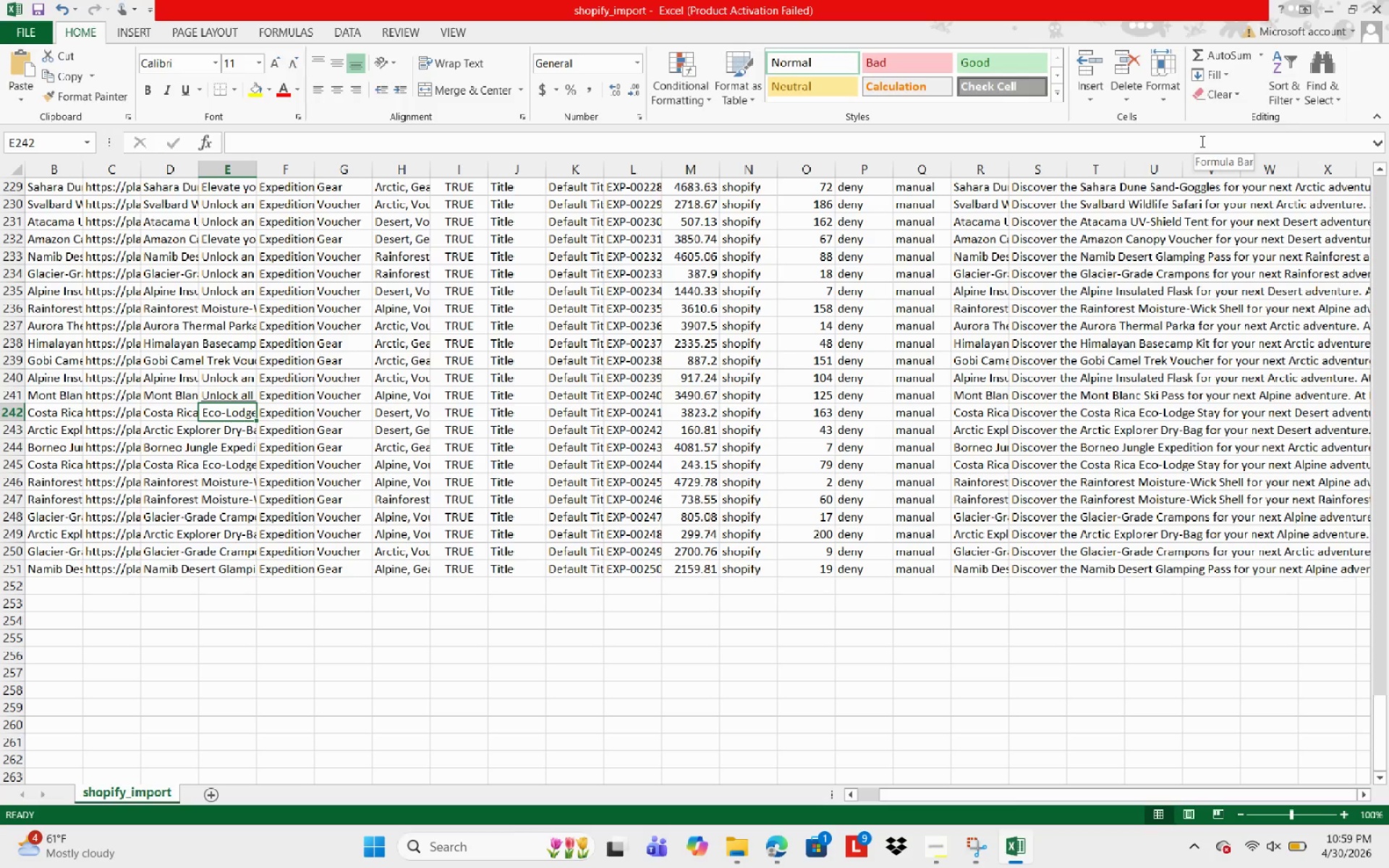 
key(ArrowUp)
 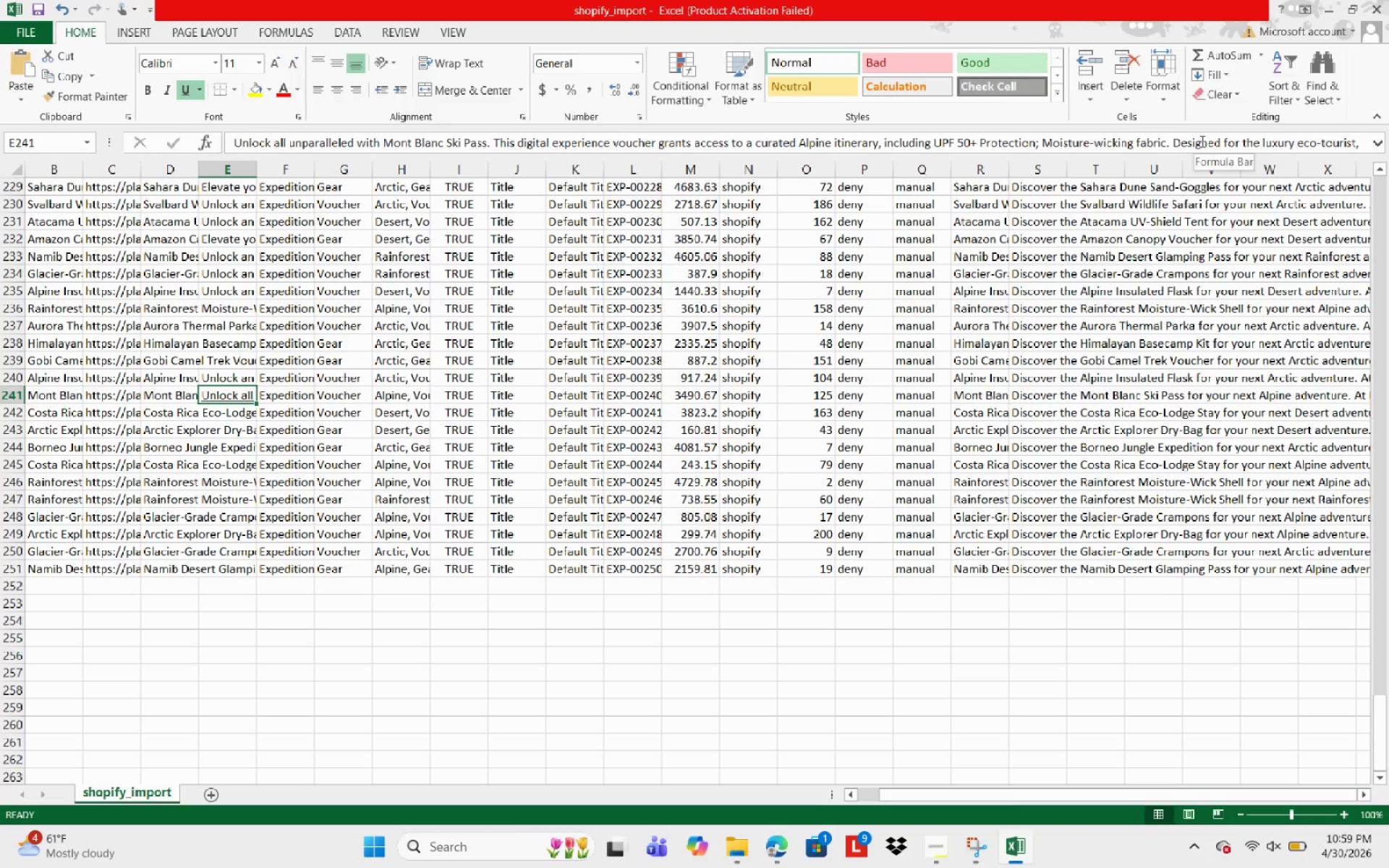 
key(ArrowUp)
 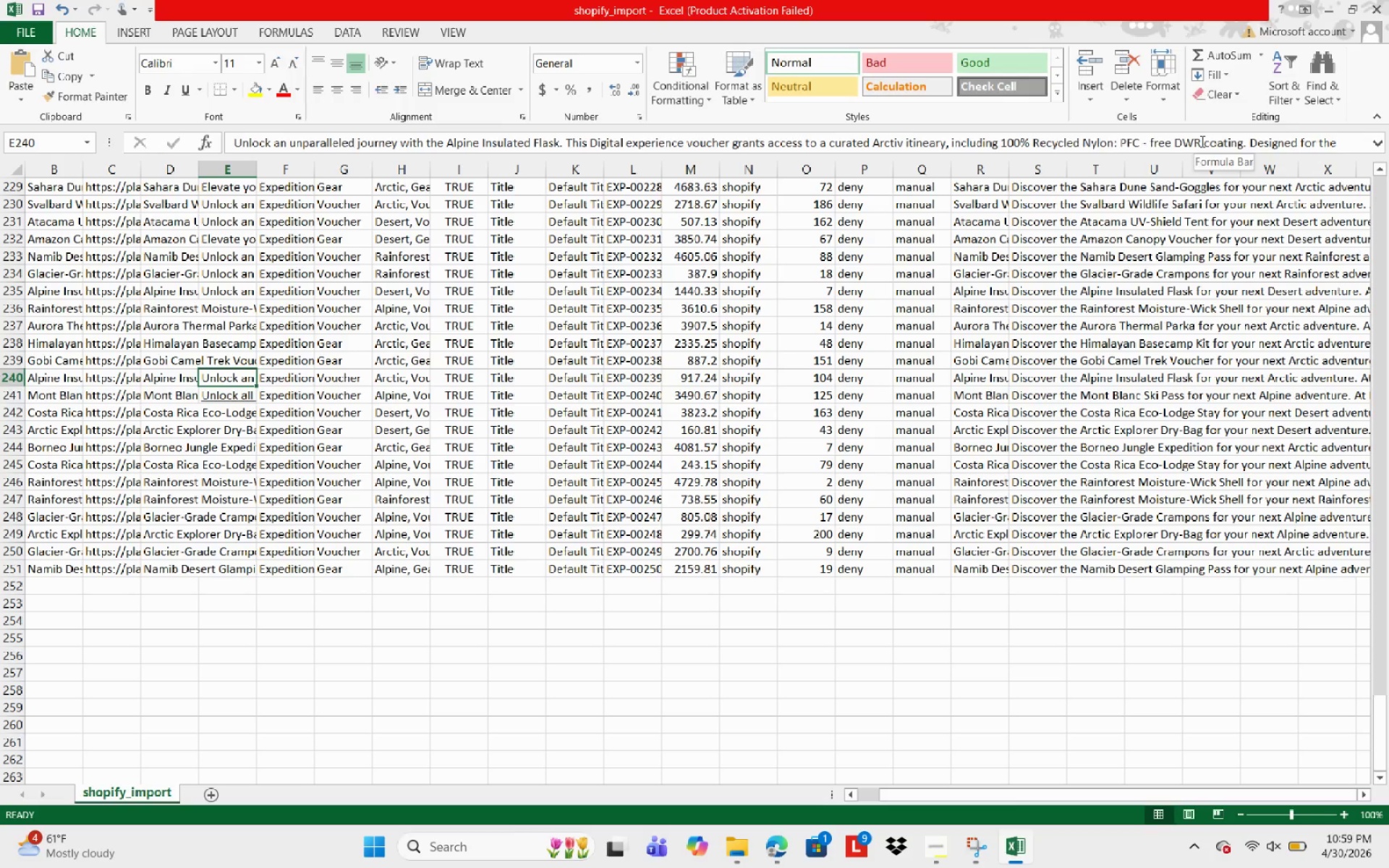 
key(ArrowDown)
 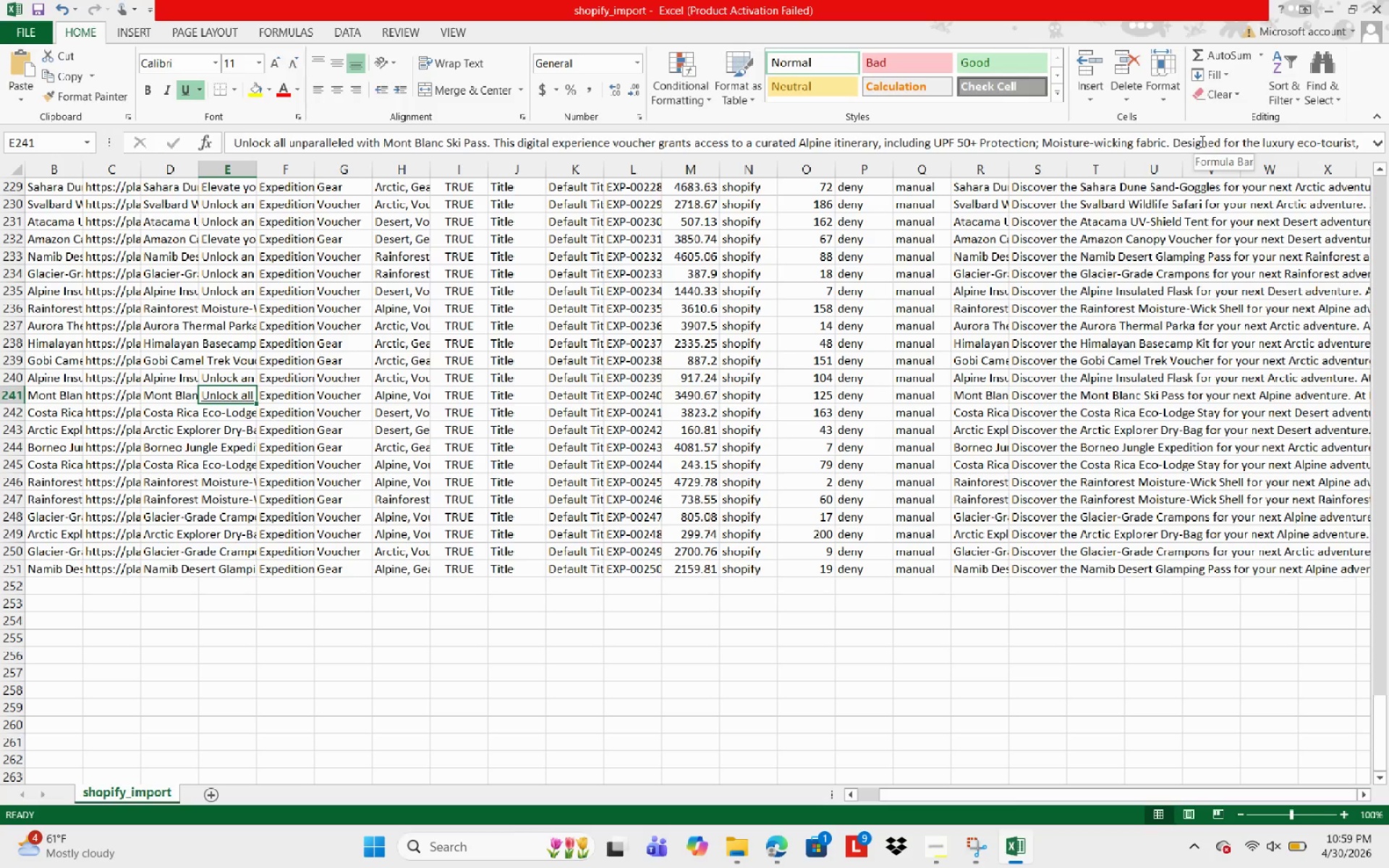 
key(ArrowDown)
 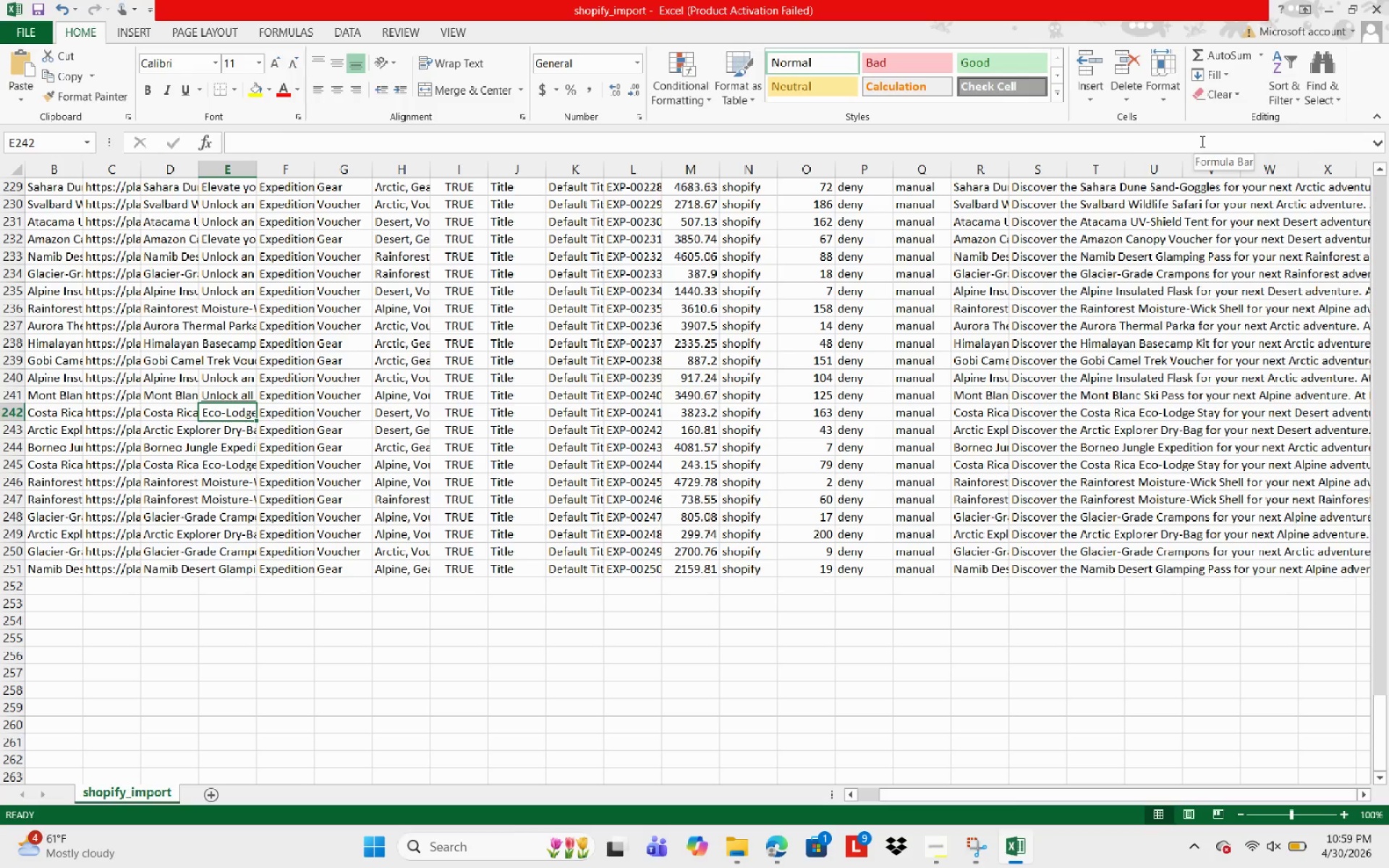 
key(ArrowUp)
 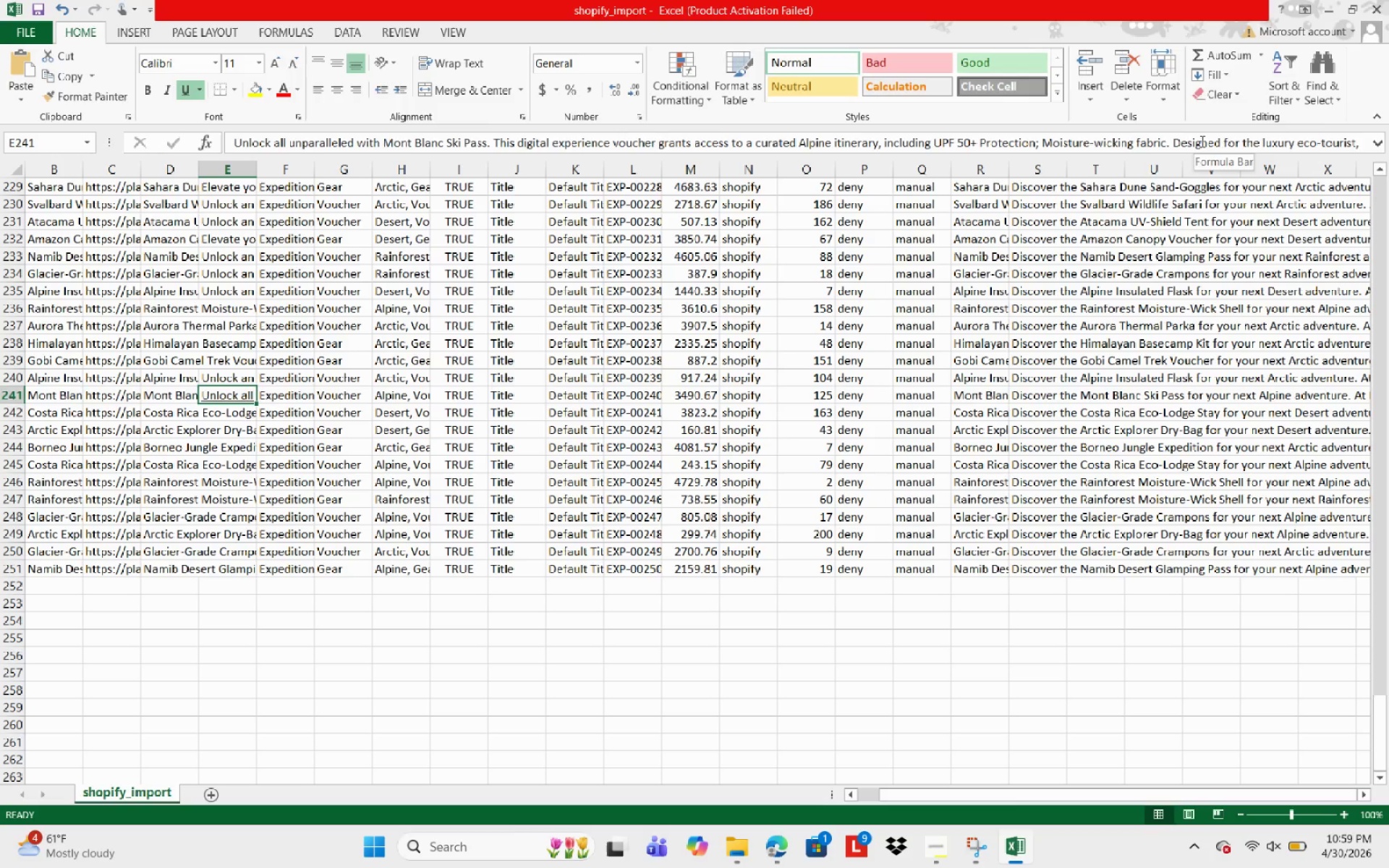 
key(ArrowDown)
 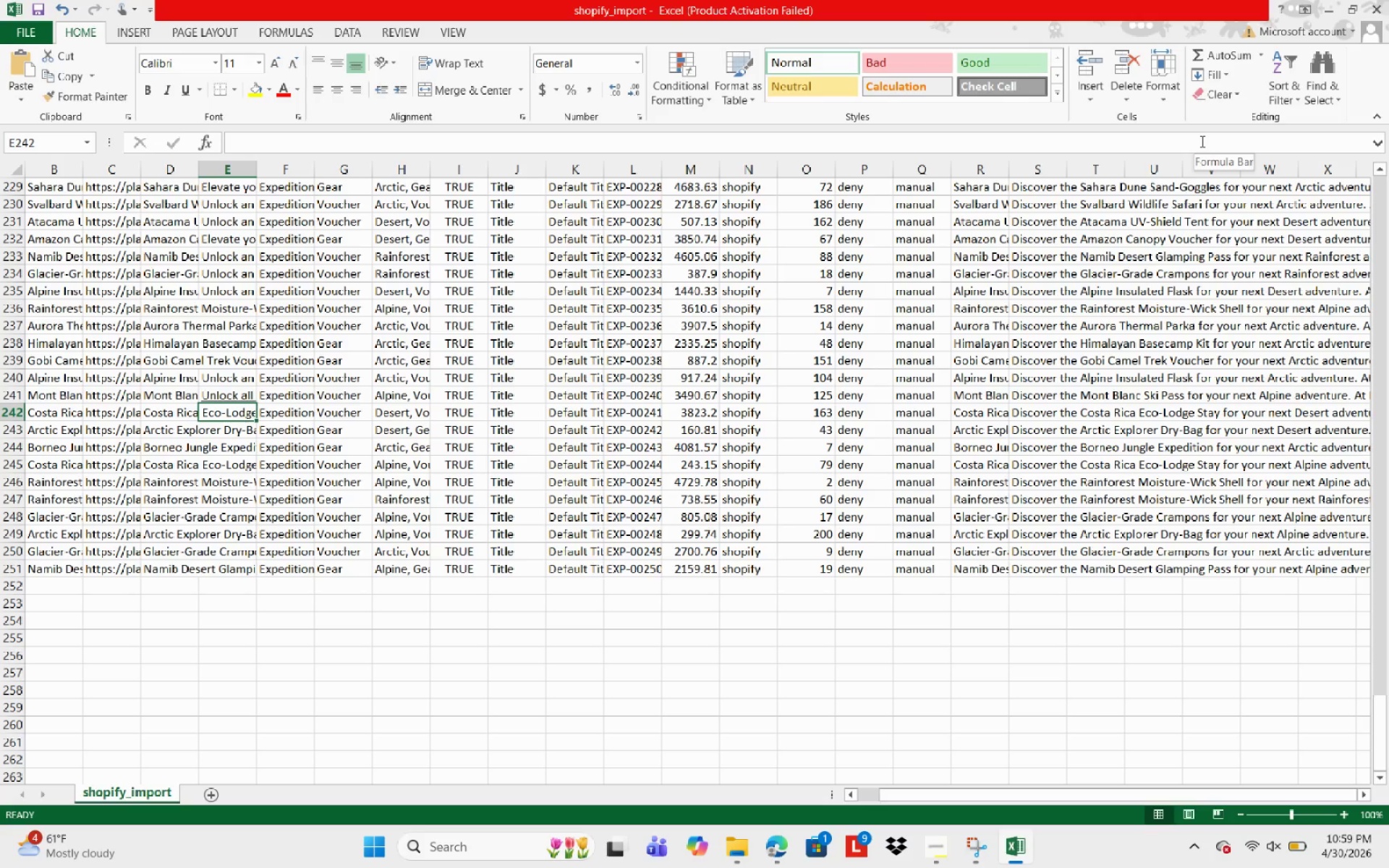 
type(Unlock all)
 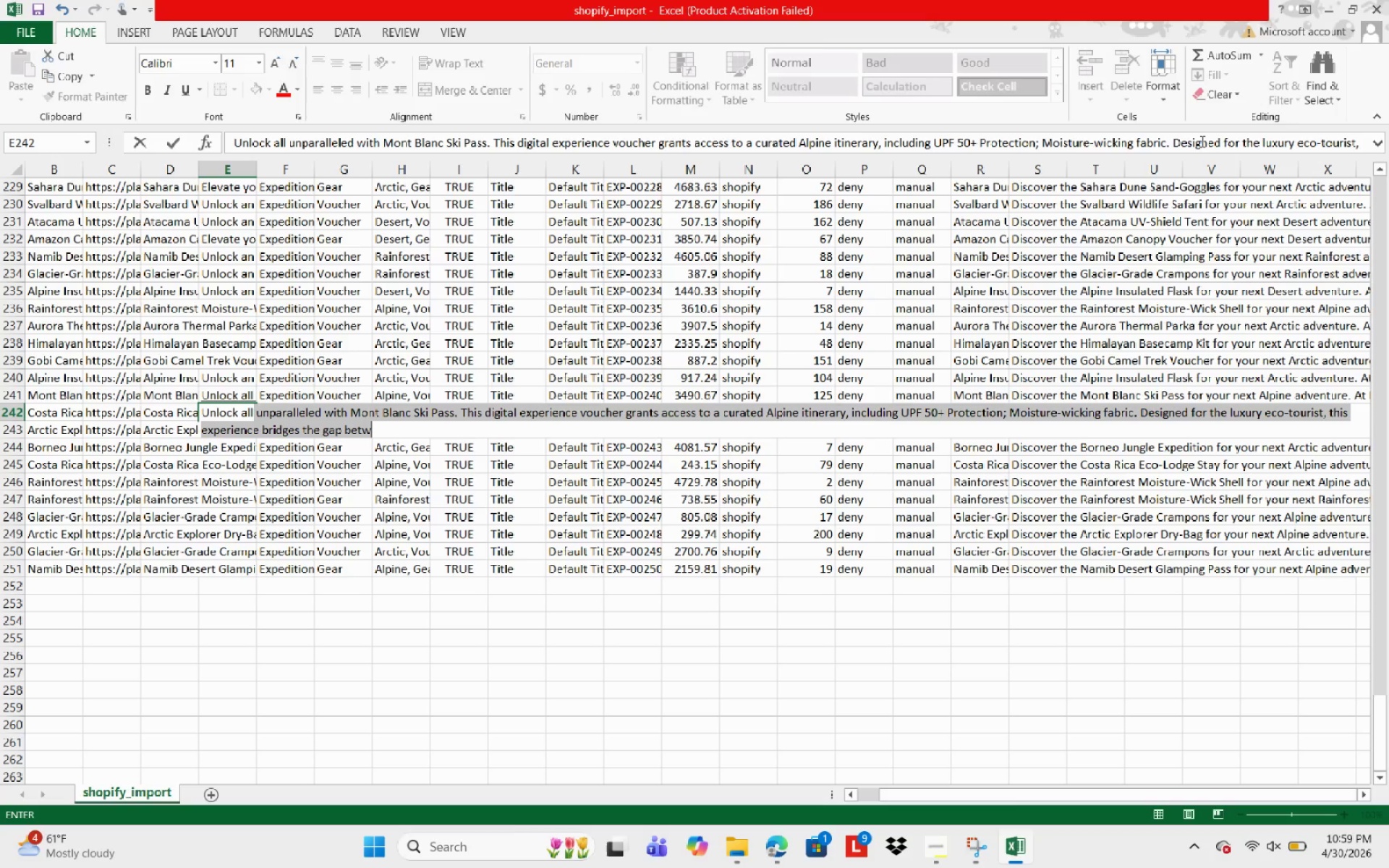 
wait(5.72)
 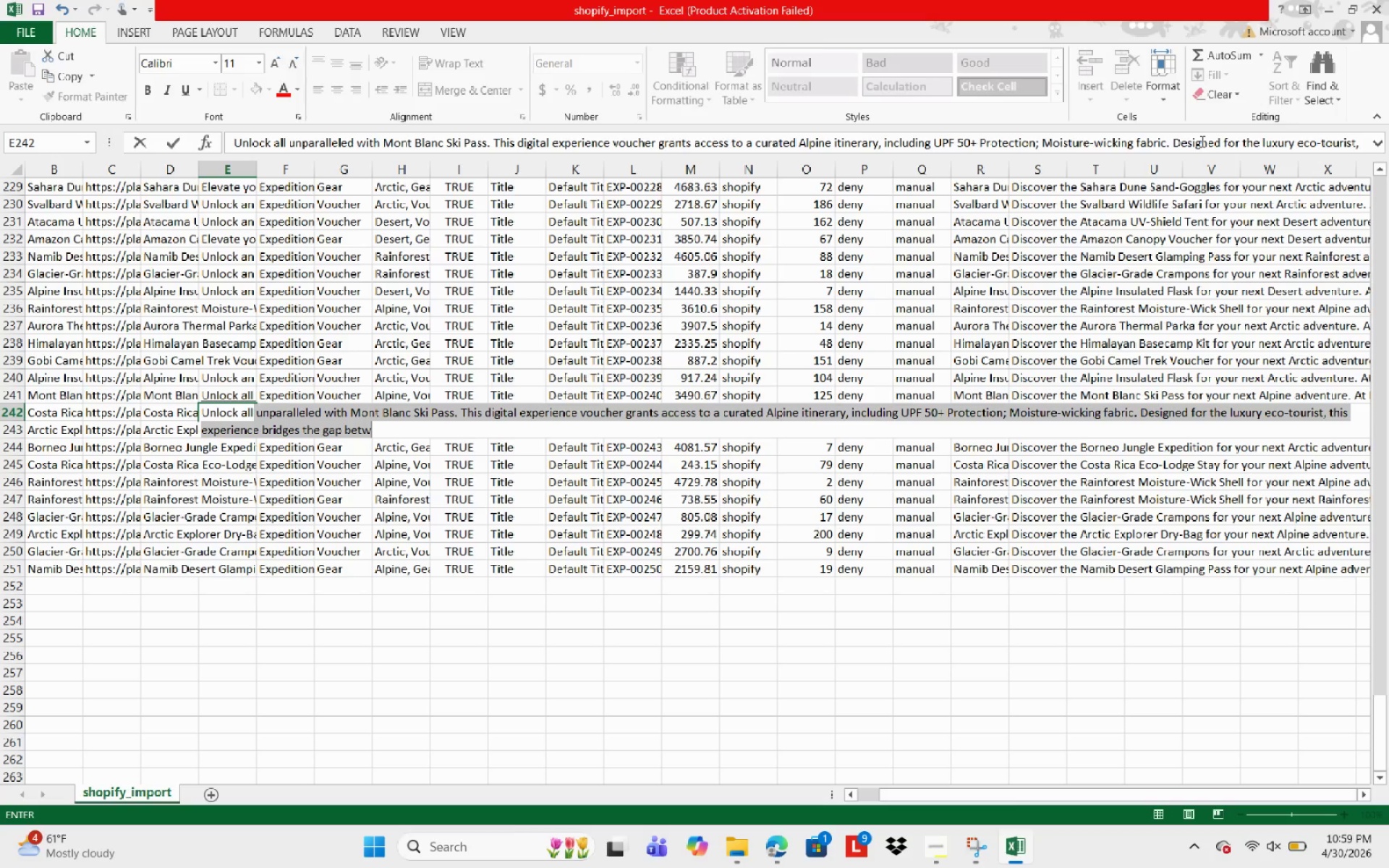 
key(Backspace)
key(Backspace)
key(Backspace)
key(Backspace)
type(an Un)
key(Backspace)
key(Backspace)
type(unparalleled h)
key(Backspace)
type(joun)
key(Backspace)
type(rney with Costa Rica )
 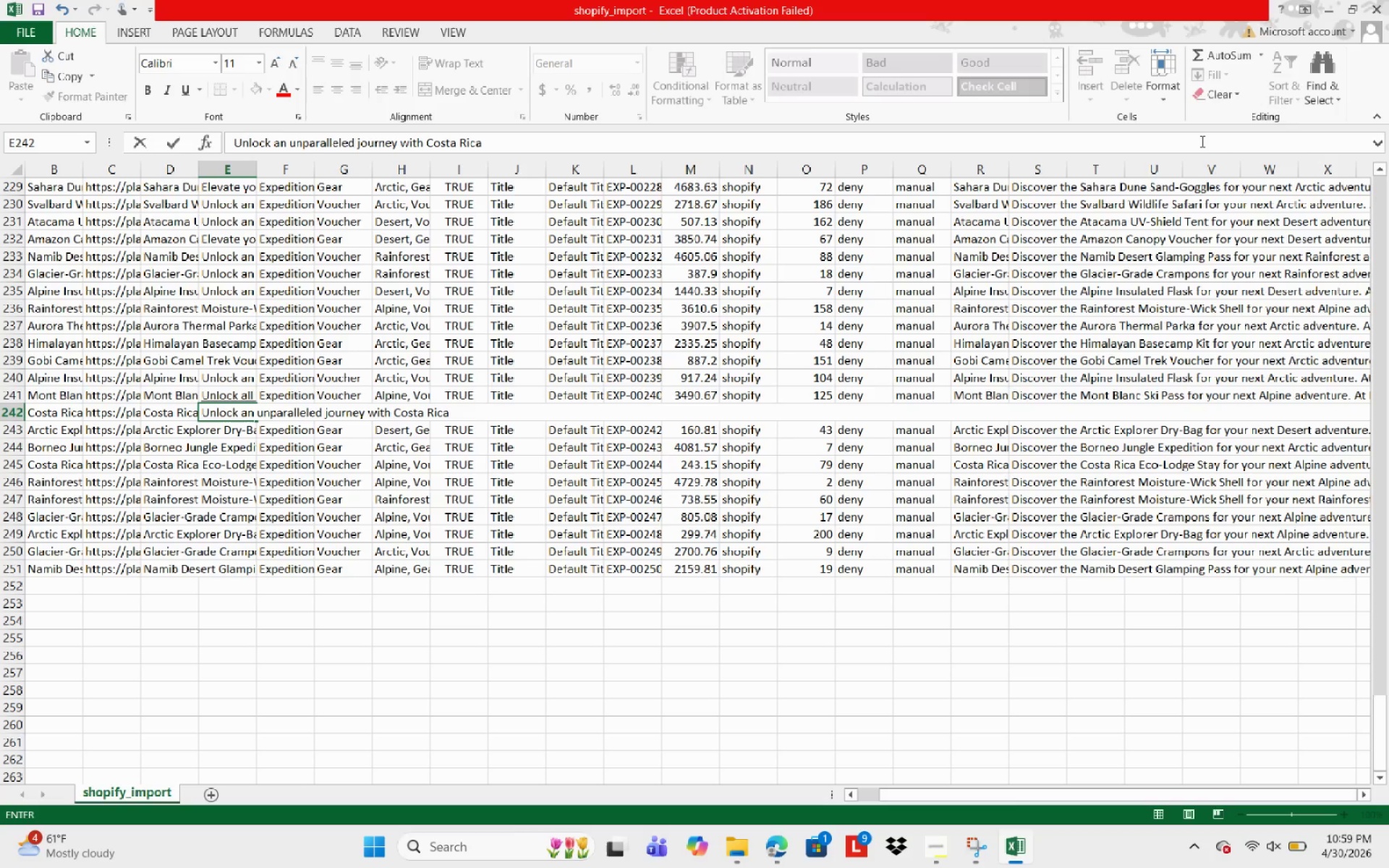 
type(Eco-Lodge Stay. This Digital experience )
 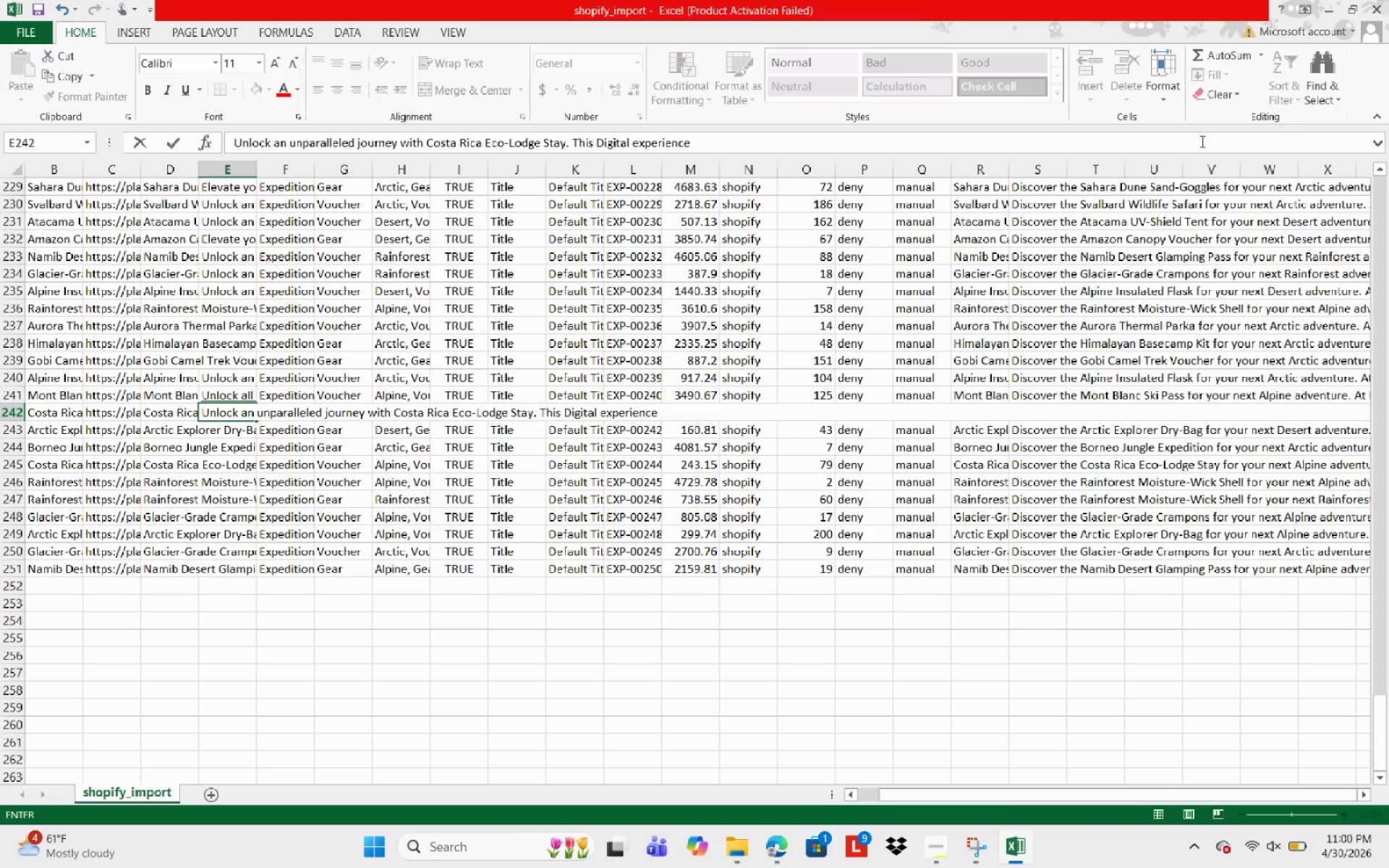 
wait(5.01)
 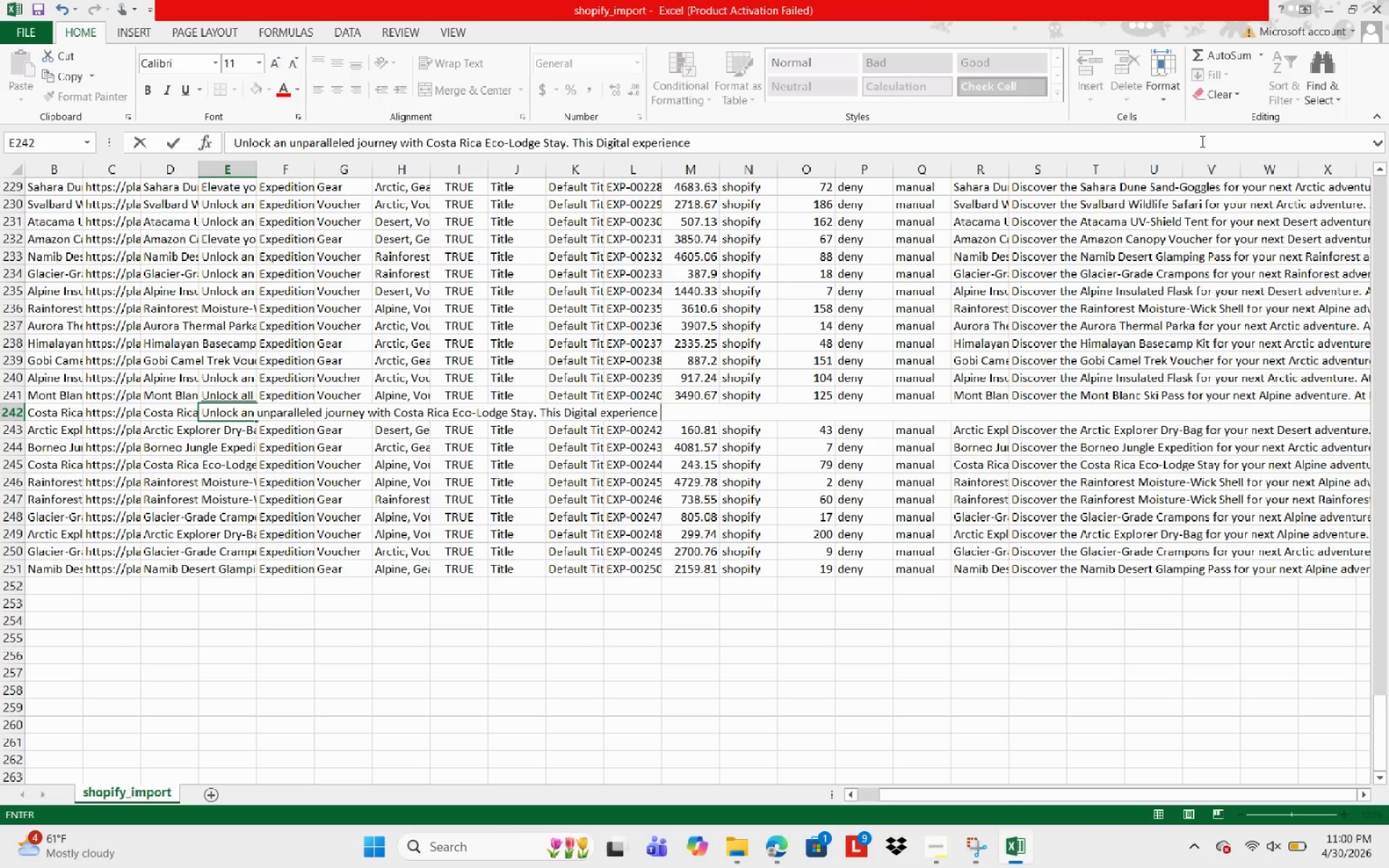 
type(voucher )
 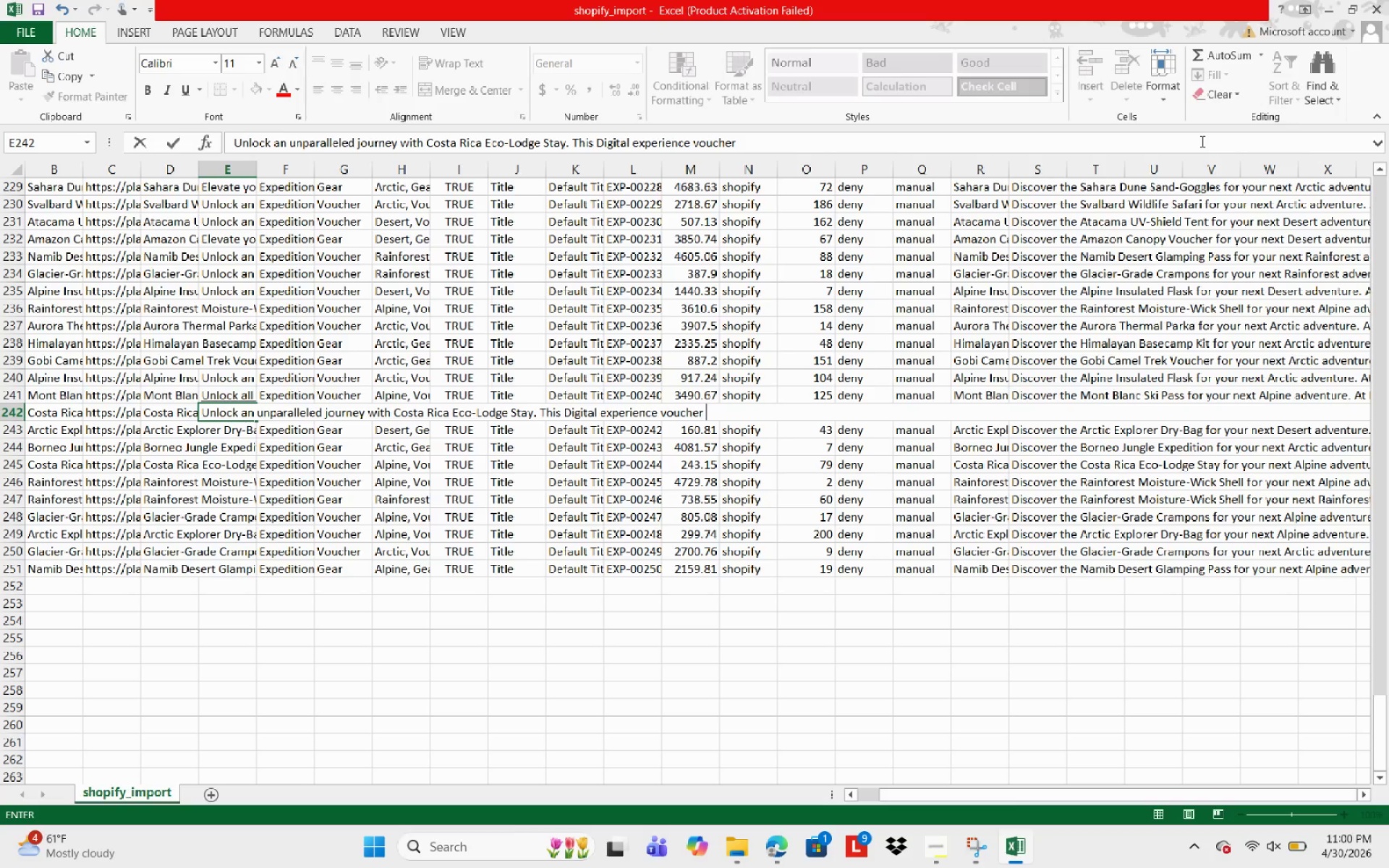 
type(grants access to a curated Desert itineary,  including Guided 4-day itinea)
key(Backspace)
type(rary)
 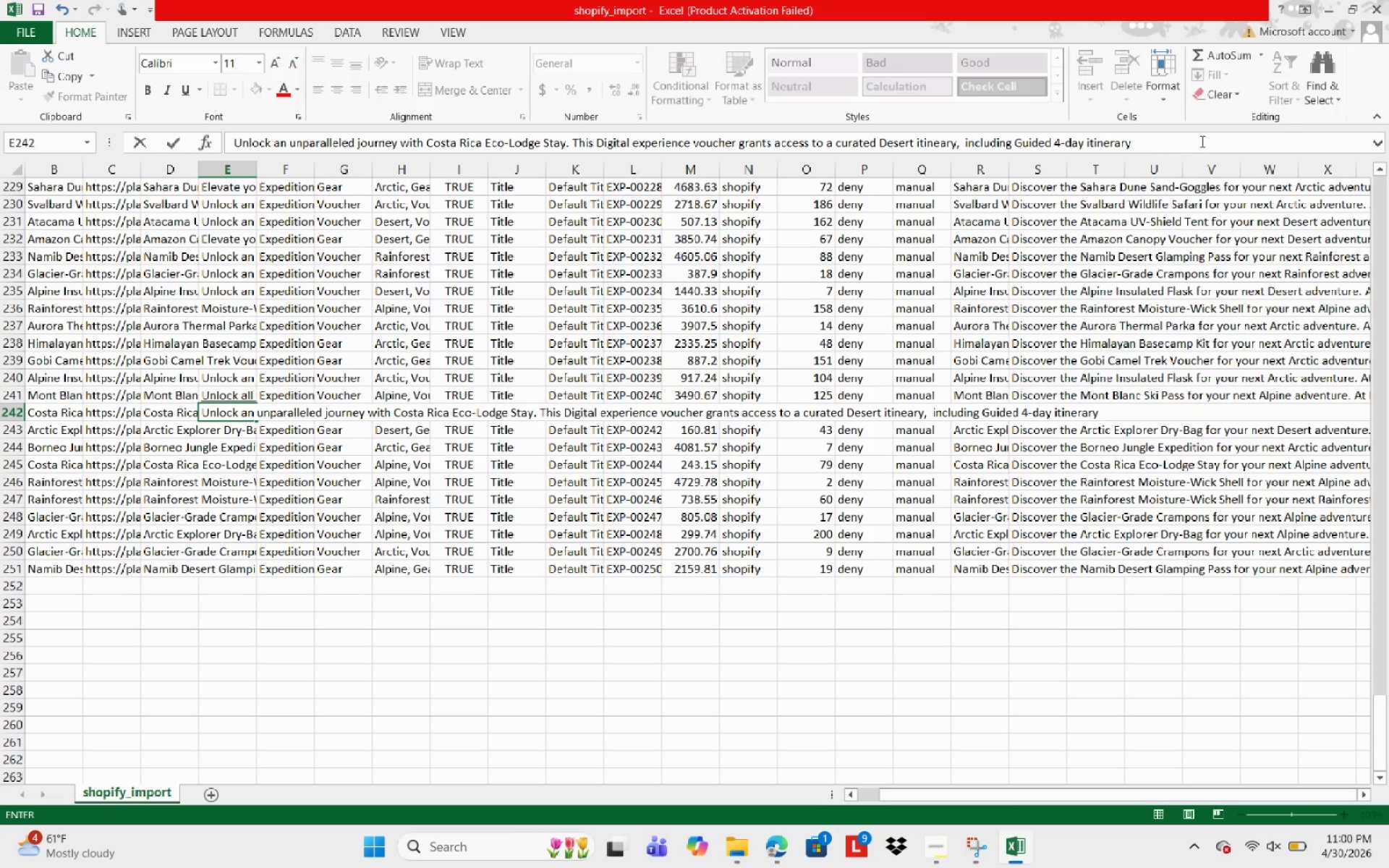 
type(; 5-star eco-lodge)
 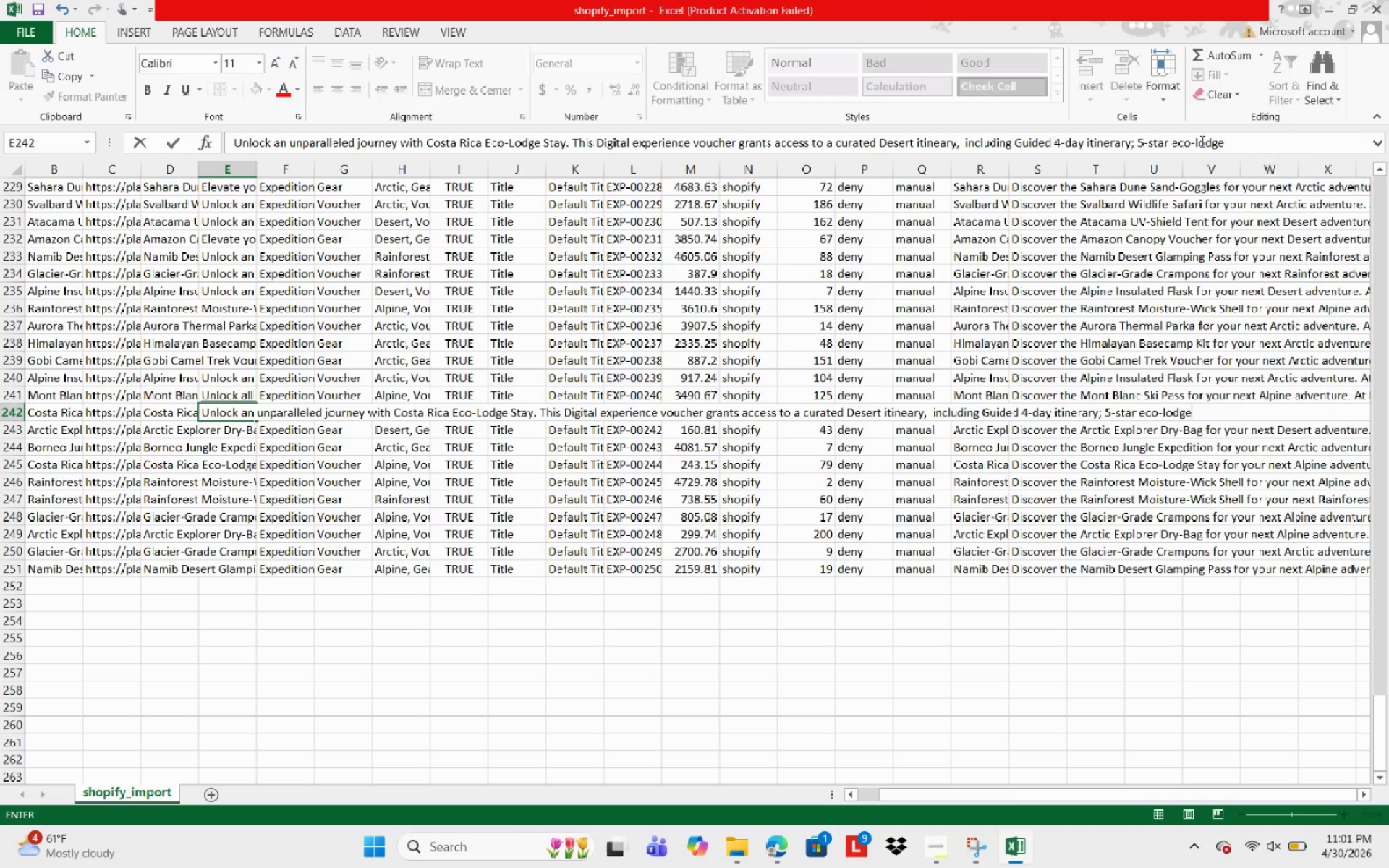 
type( stay included )
key(Backspace)
type(. Designed for t)
key(Backspace)
key(Backspace)
key(Backspace)
key(Backspace)
key(Backspace)
type(for the luxury eco-torist )
key(Backspace)
type(, this experience be)
key(Backspace)
type(ridges )
 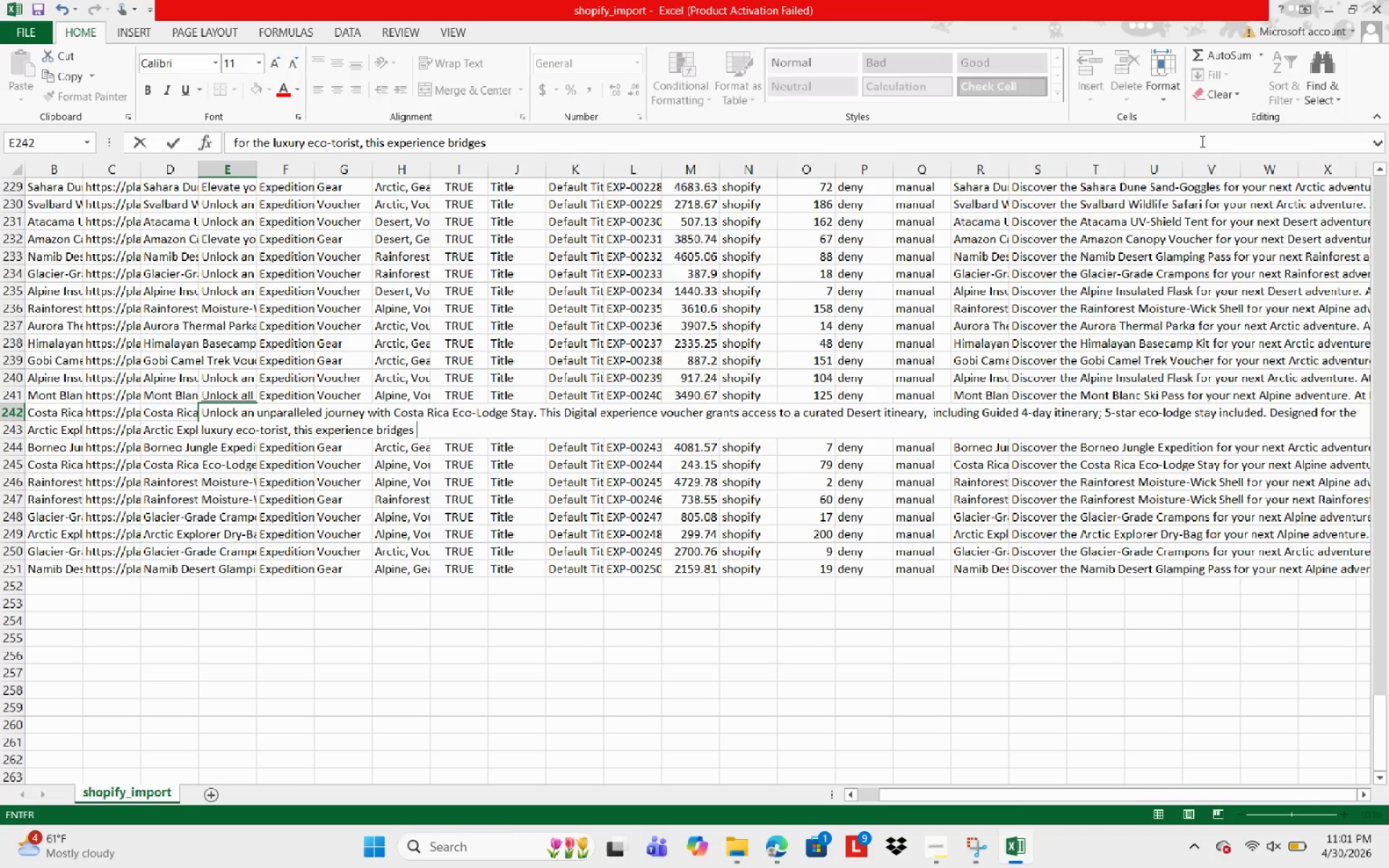 
wait(7.47)
 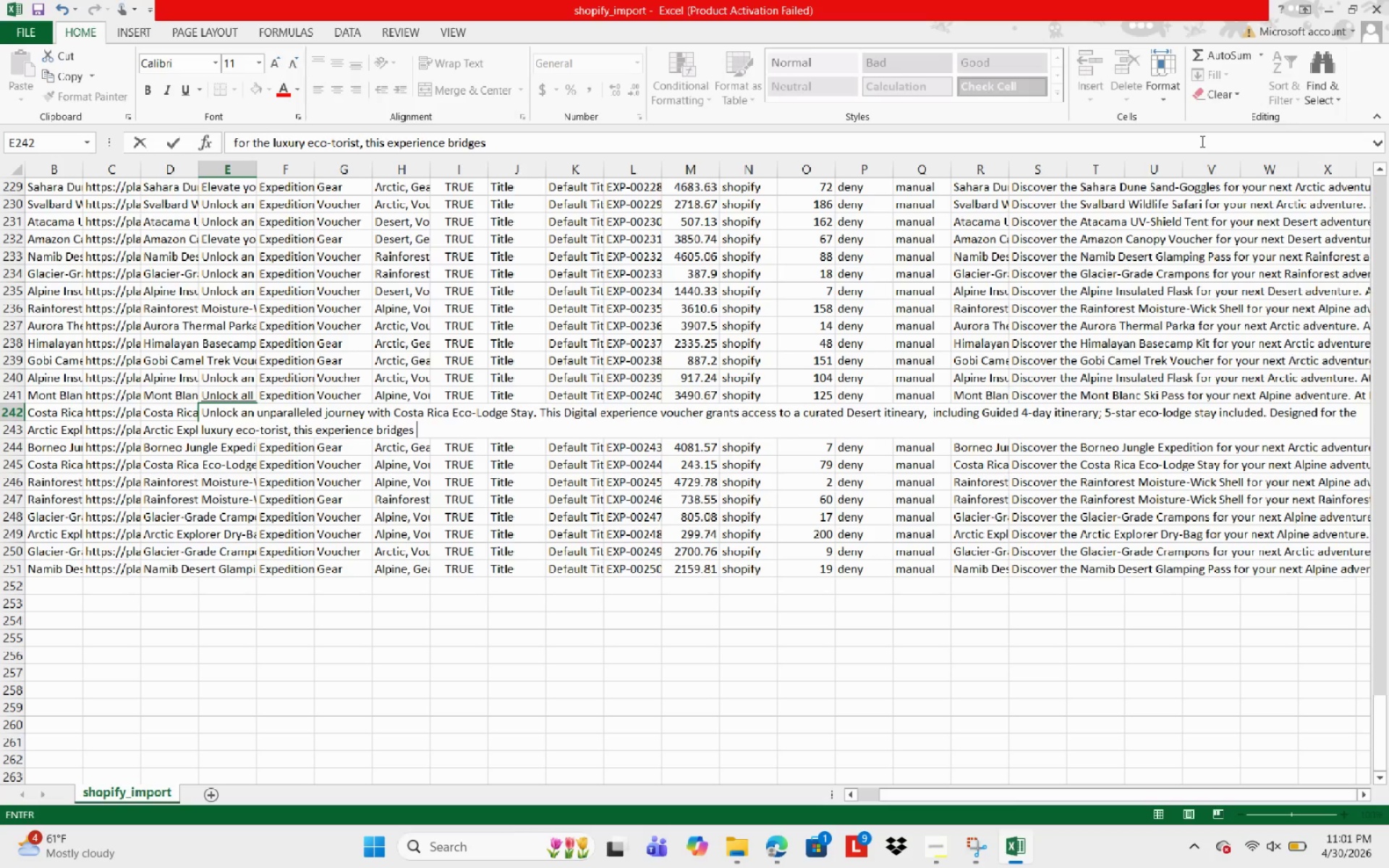 
type(the gap between adventure and world )
key(Backspace)
type(-class service.)
 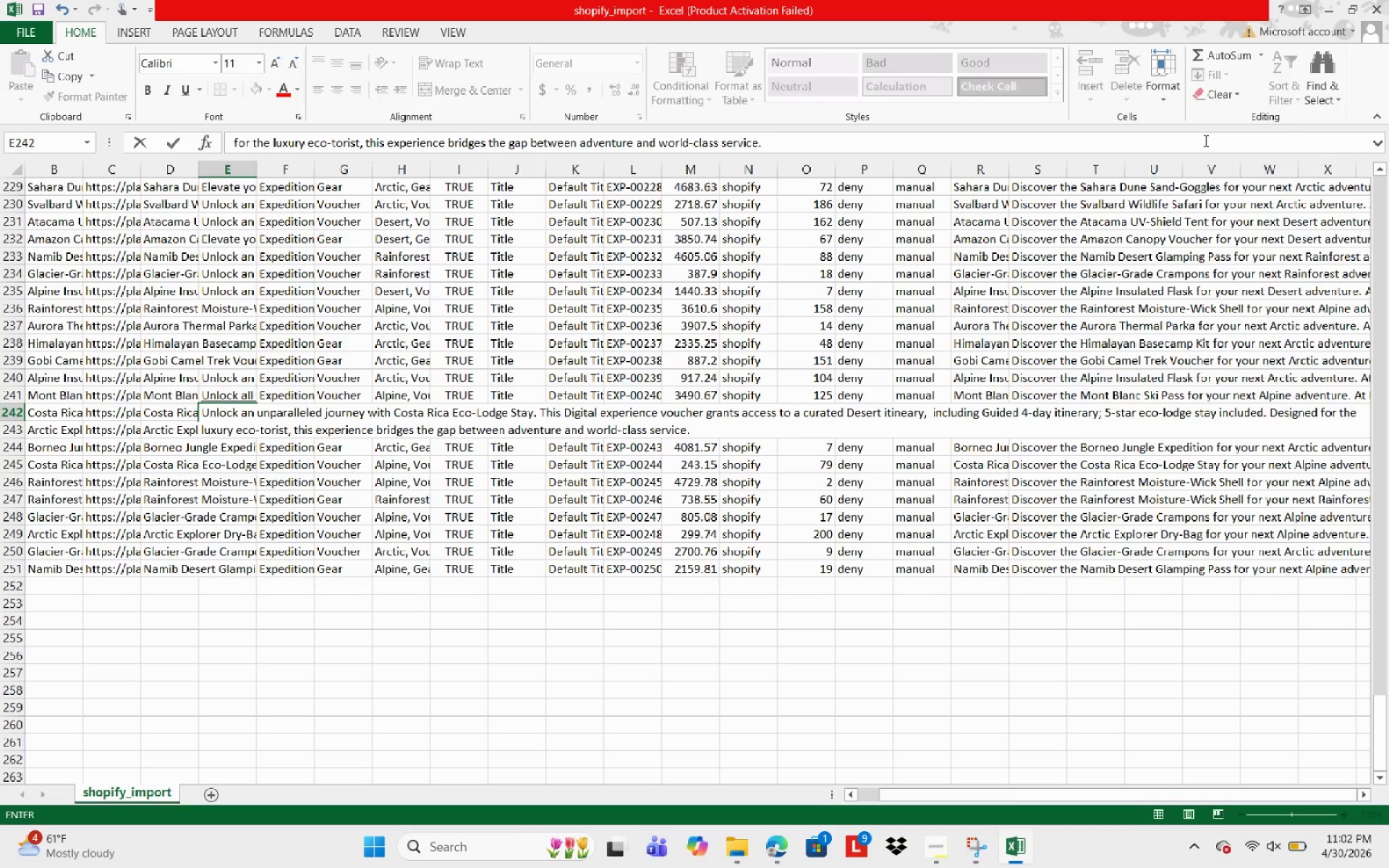 
key(ArrowDown)
 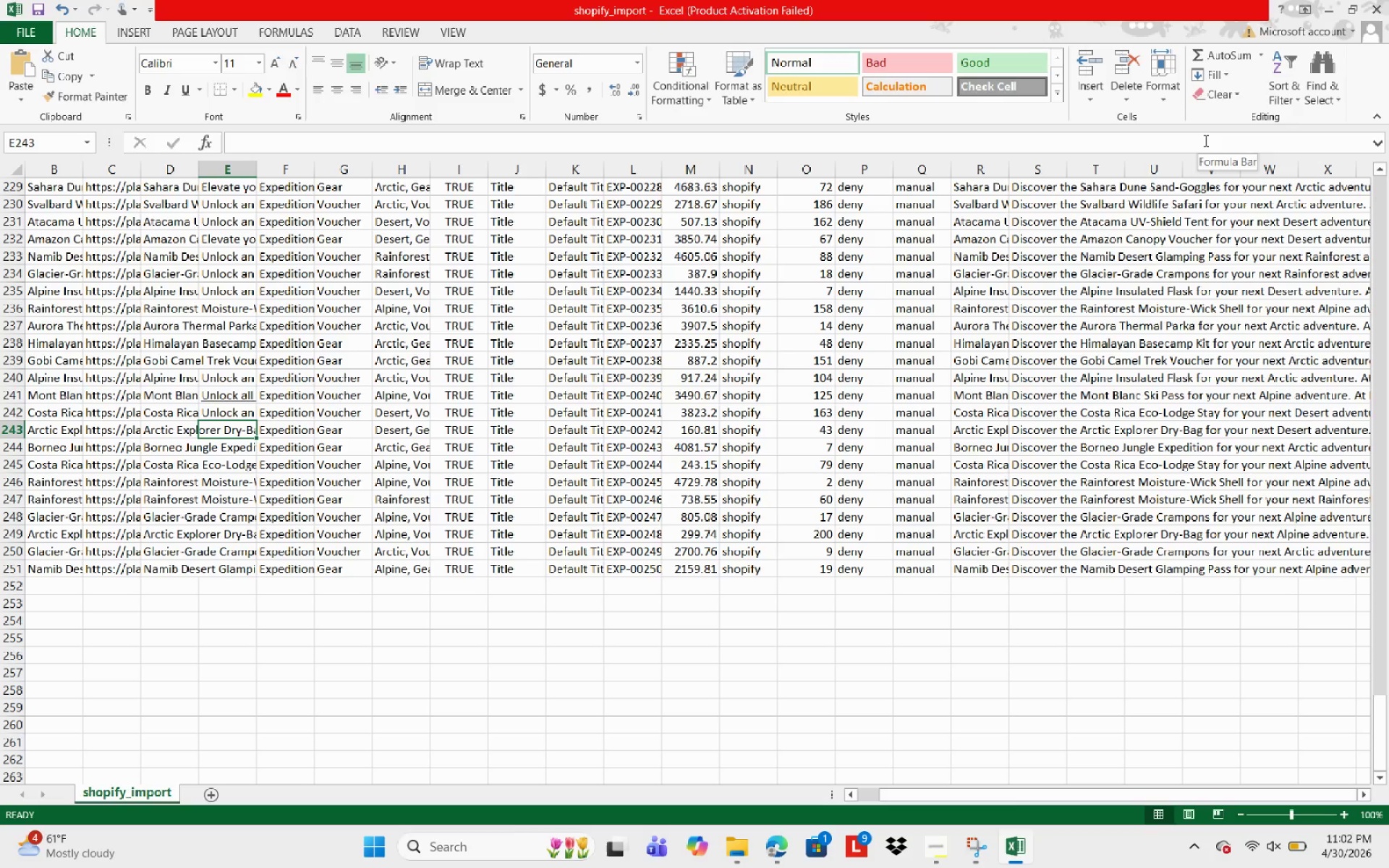 
type(Elevate your Deert expedition wirh)
key(Backspace)
key(Backspace)
type(th the Arctic Explorer Dry-BAg )
key(Backspace)
type(. Engineered for the modern explorere)
key(Backspace)
type(, this )
 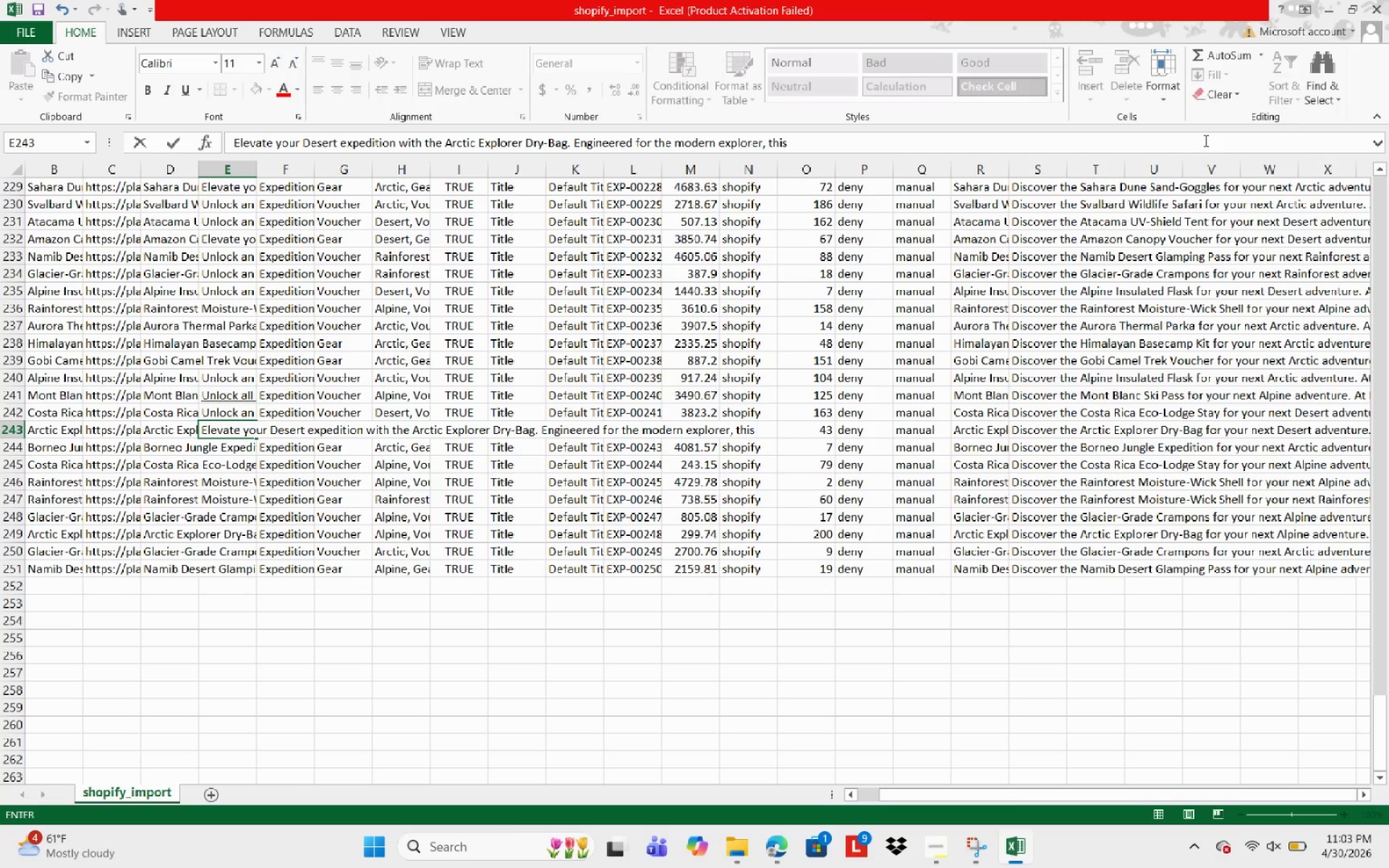 
wait(50.67)
 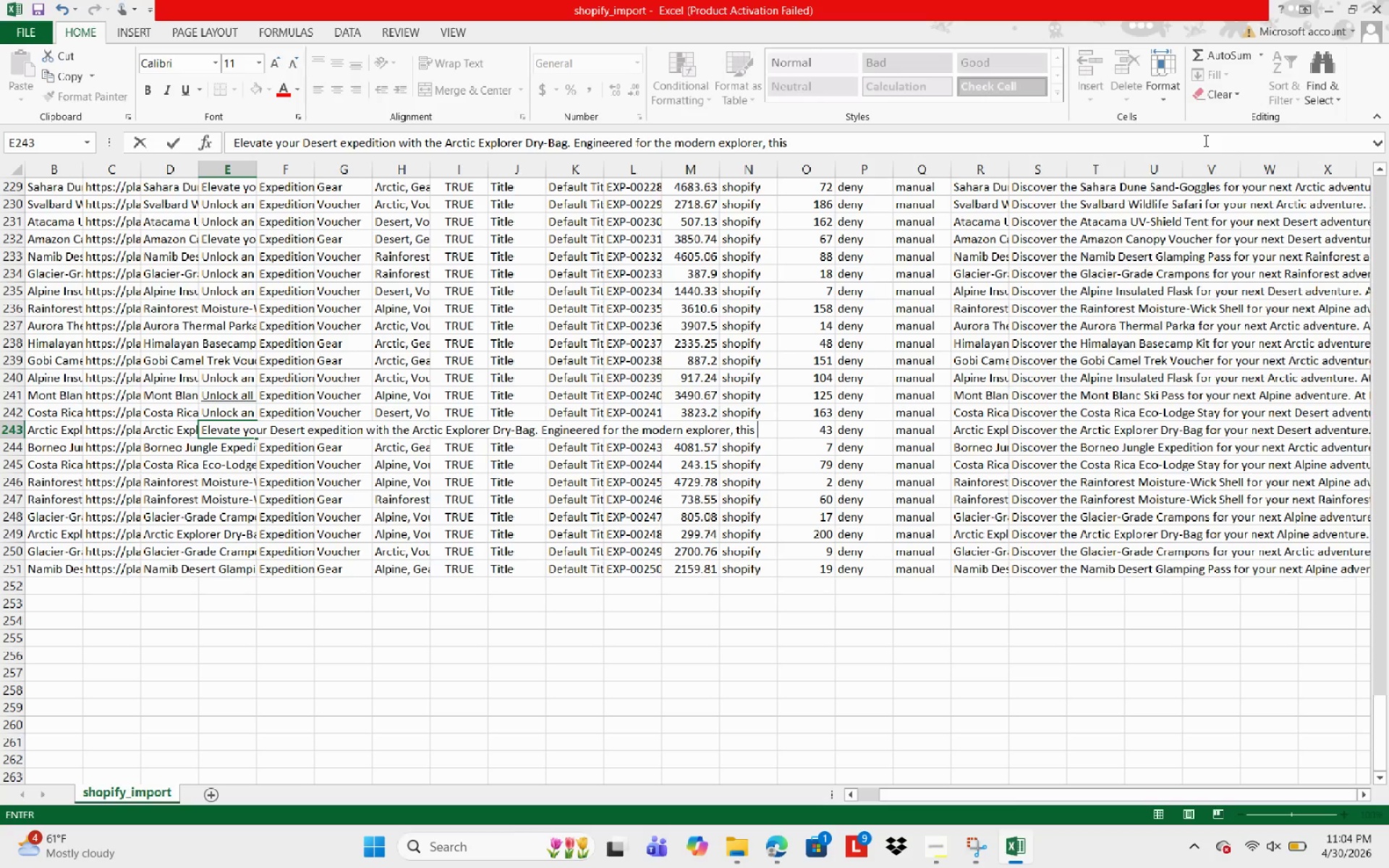 
type(professional )
 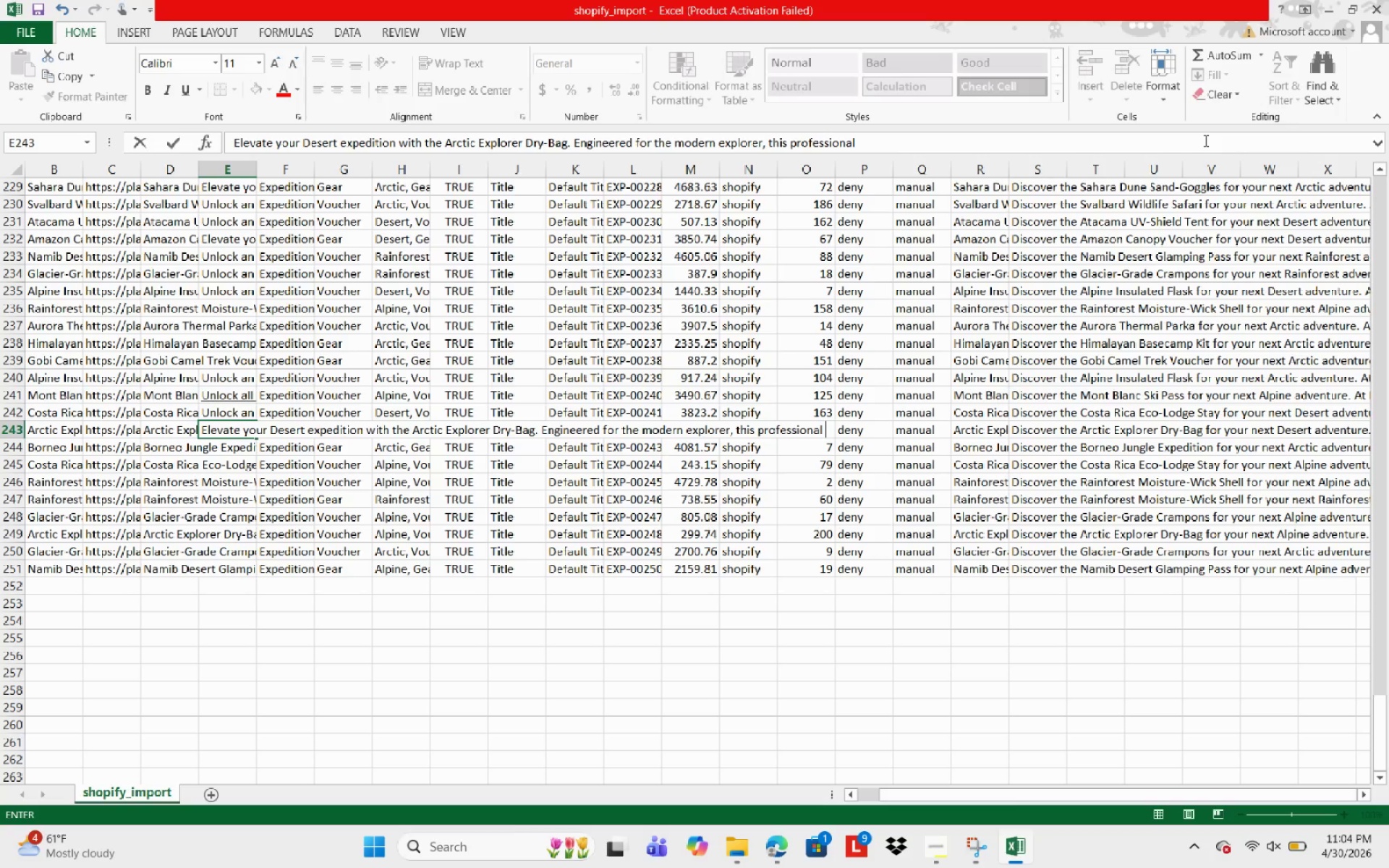 
key(Backspace)
type(-grade )
 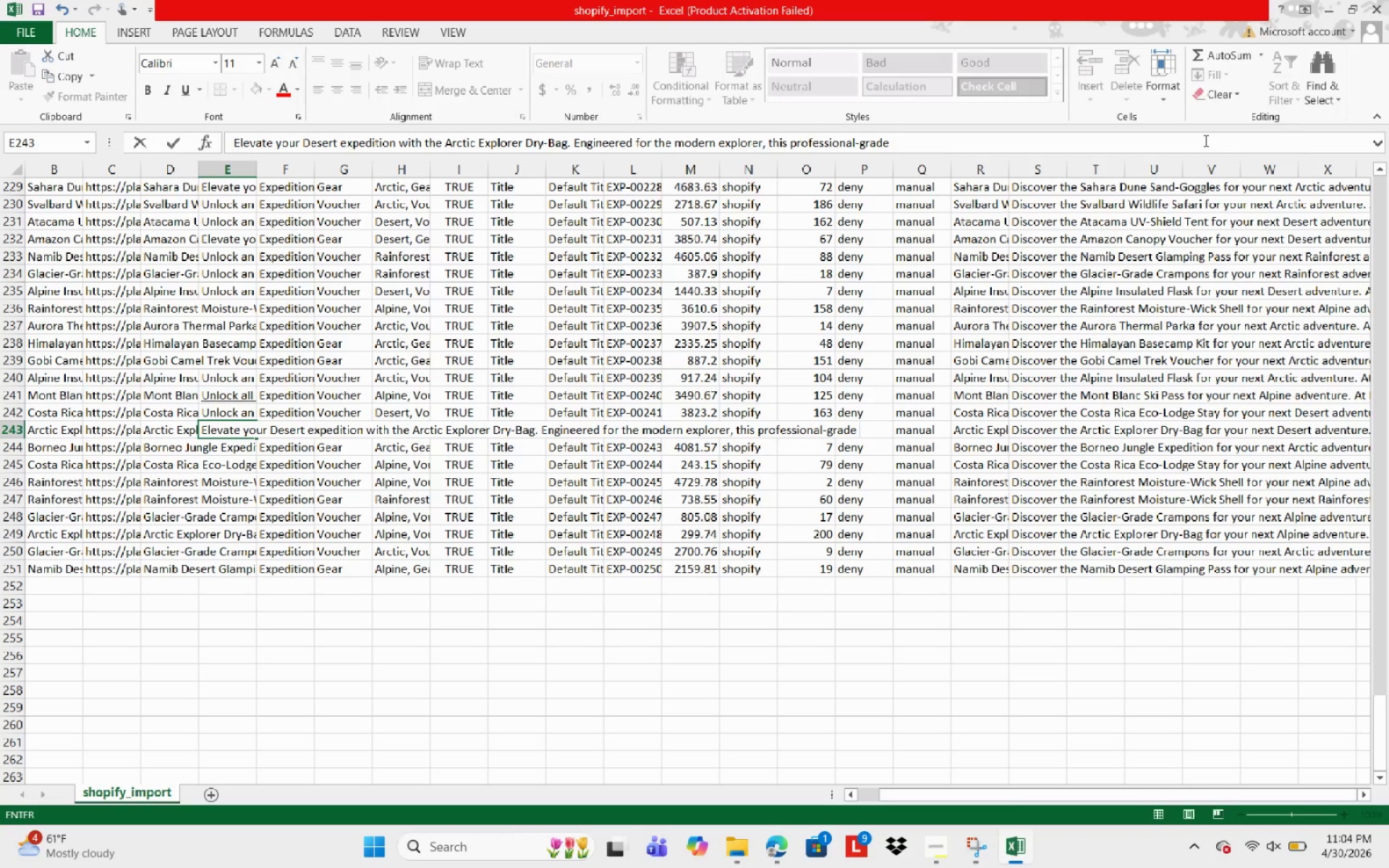 
wait(5.33)
 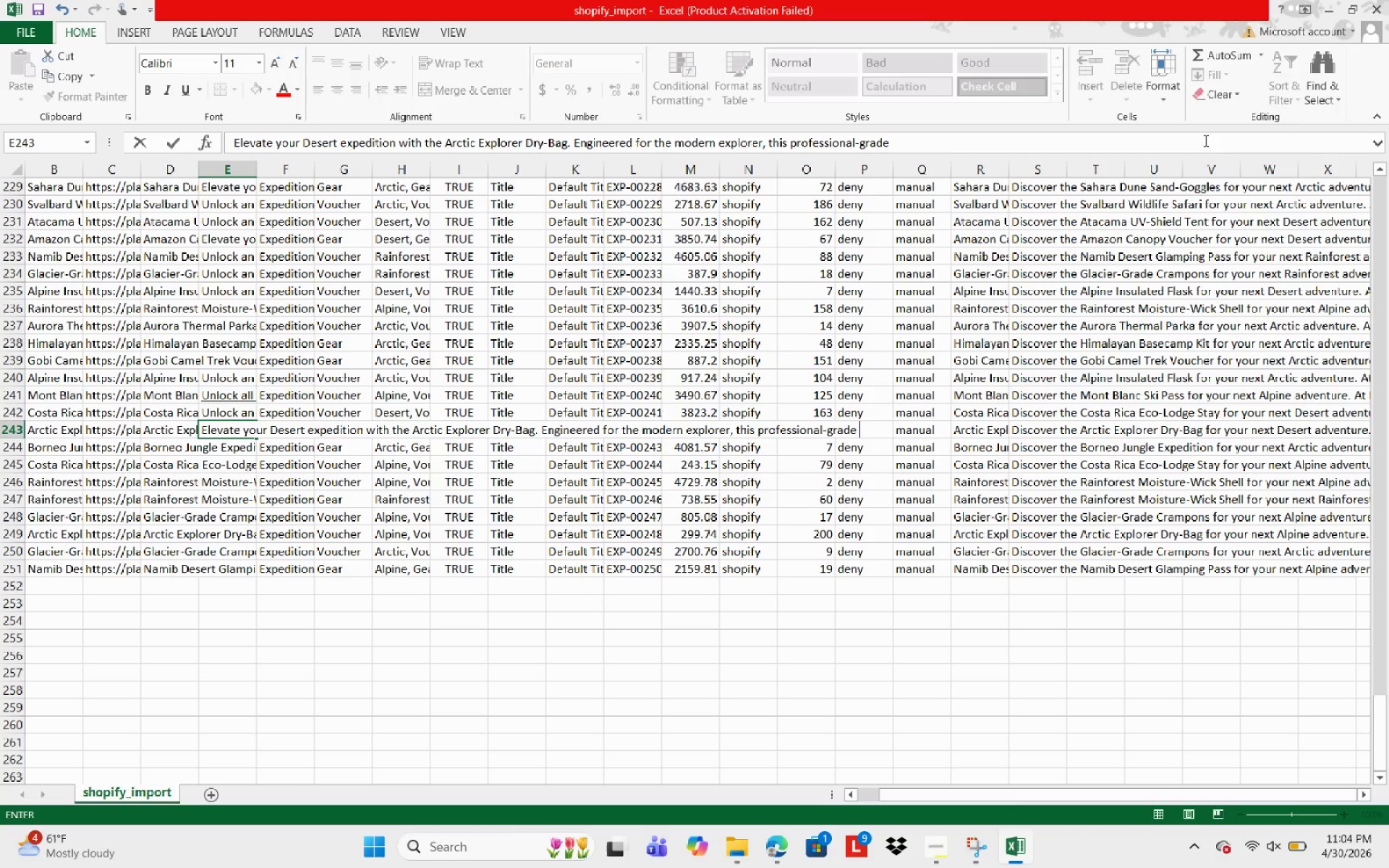 
type( gea)
key(Backspace)
key(Backspace)
key(Backspace)
key(Backspace)
key(Backspace)
type( gear)
 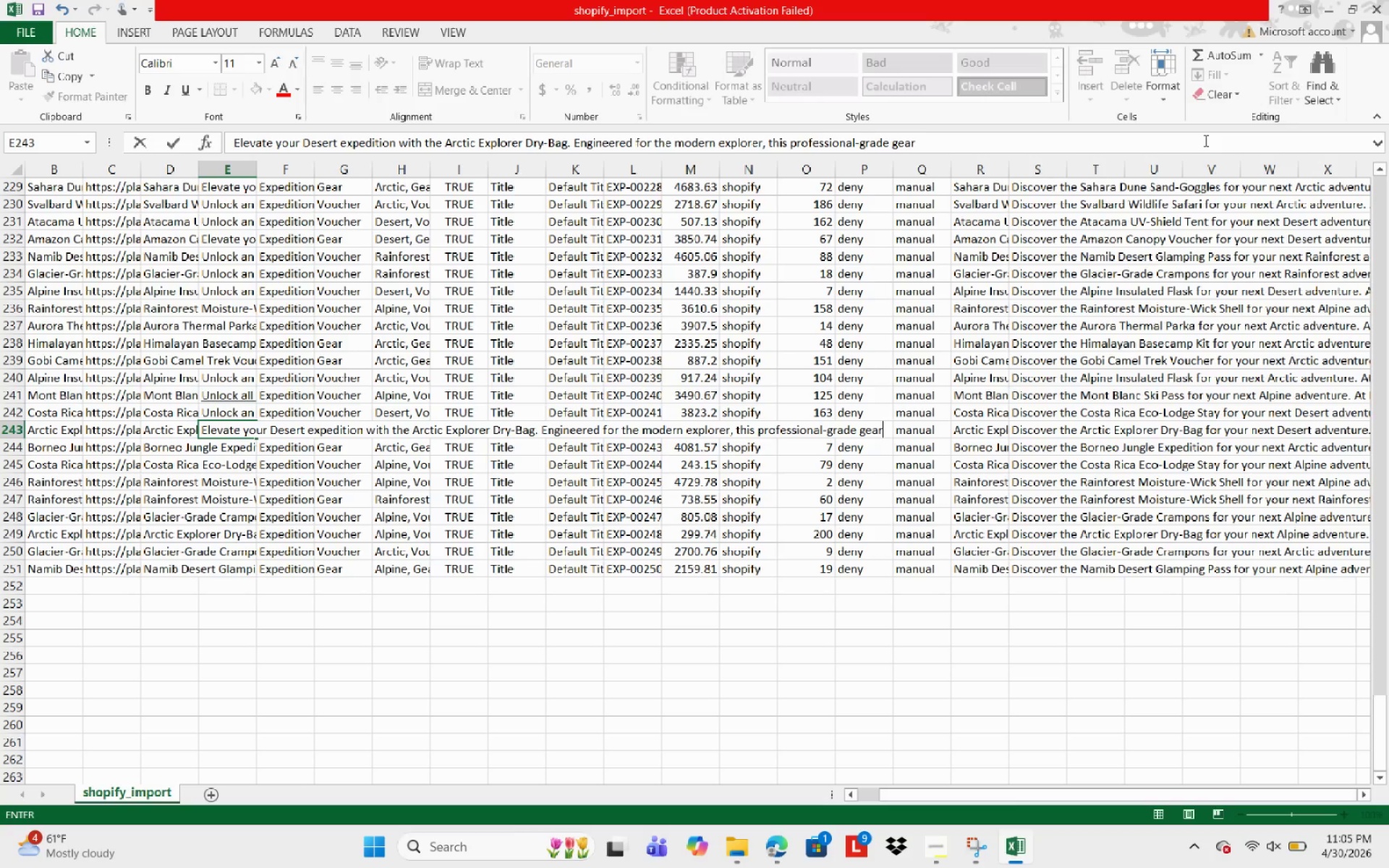 
wait(70.45)
 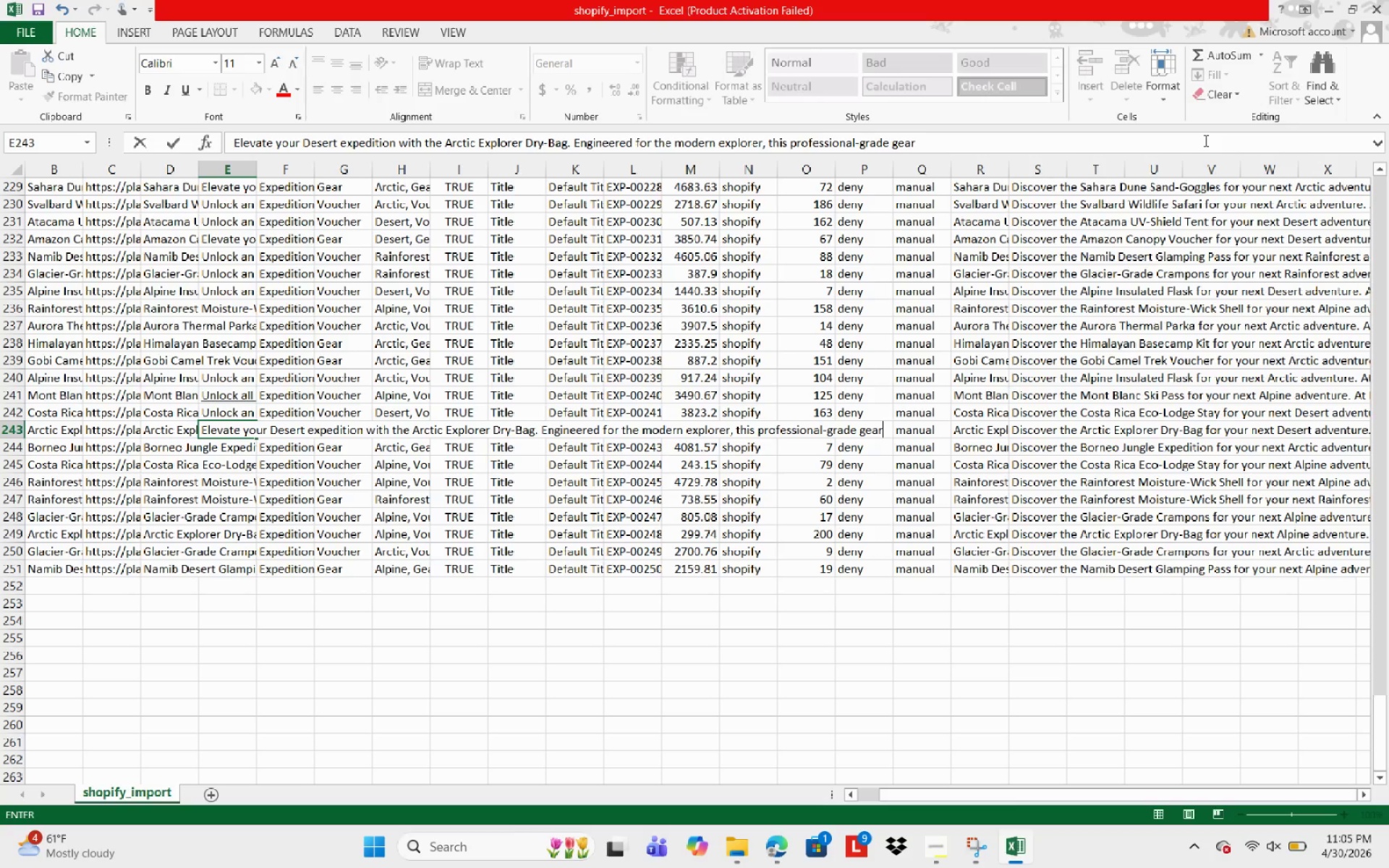 
type( features UPF 50+ protectin)
key(Backspace)
type(on; Mositure-wicking )
 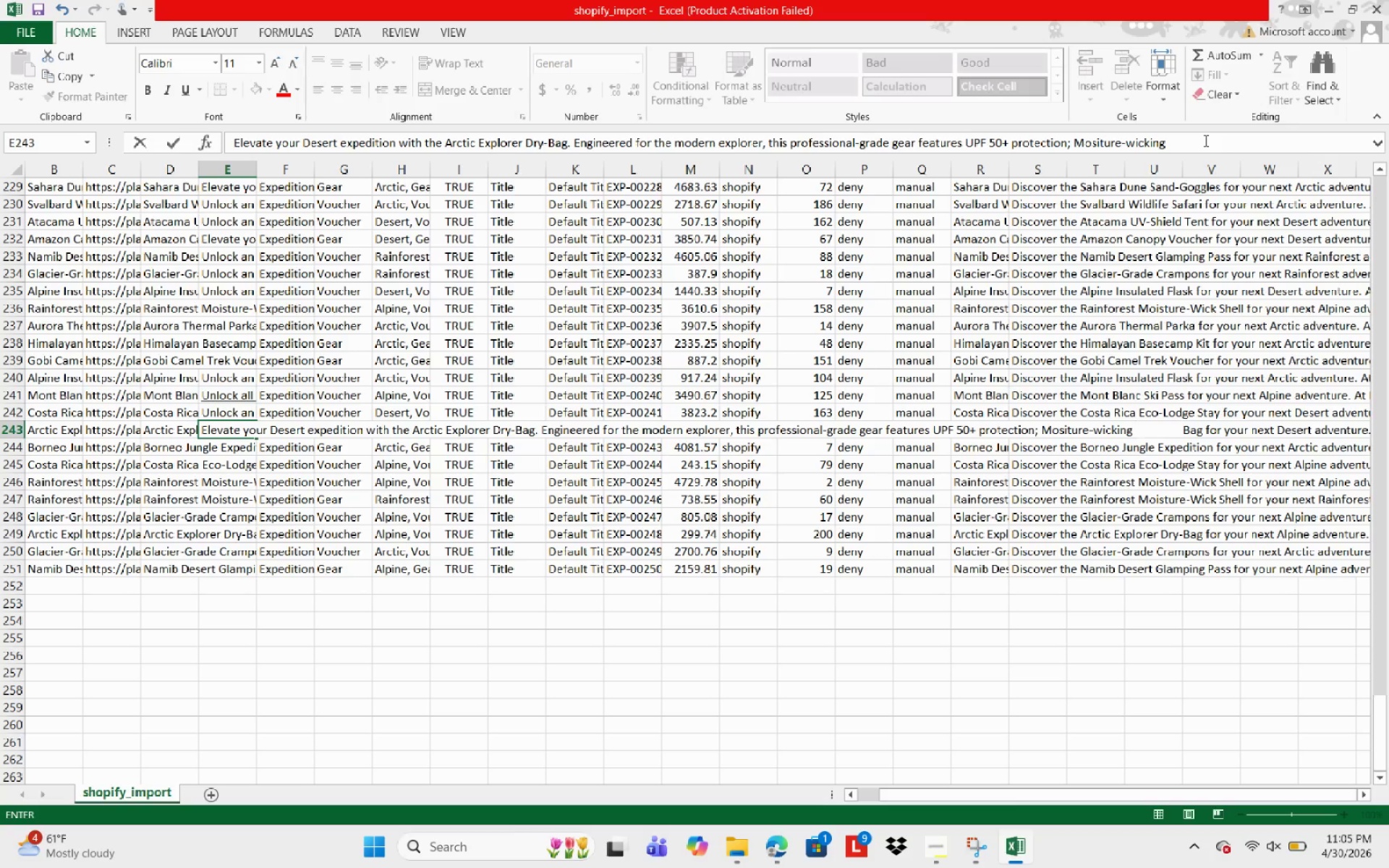 
type(fabric. Part of our sustainable collection )
key(Backspace)
type(, it balances )
 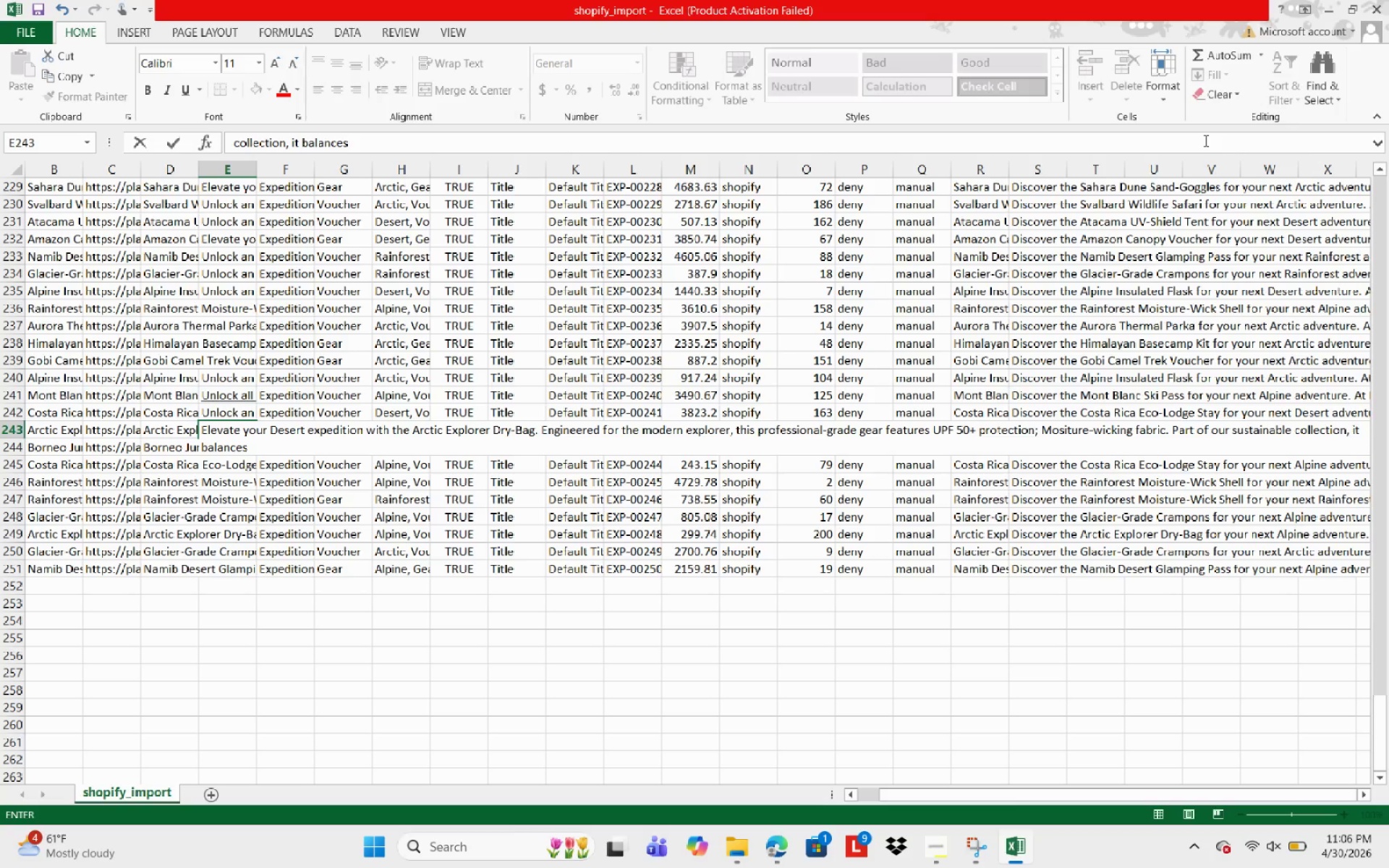 
wait(6.31)
 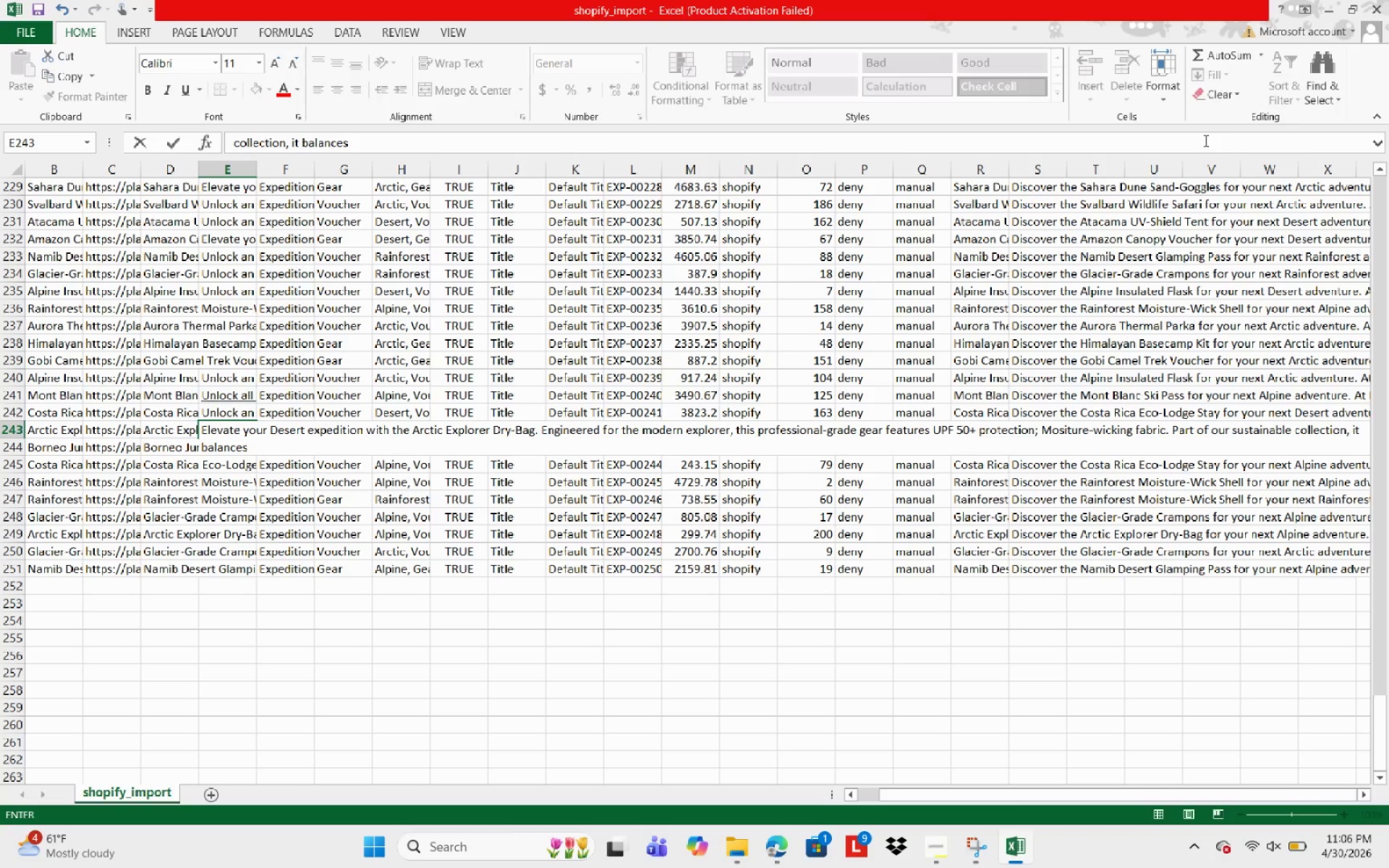 
type(rugged  durability )
 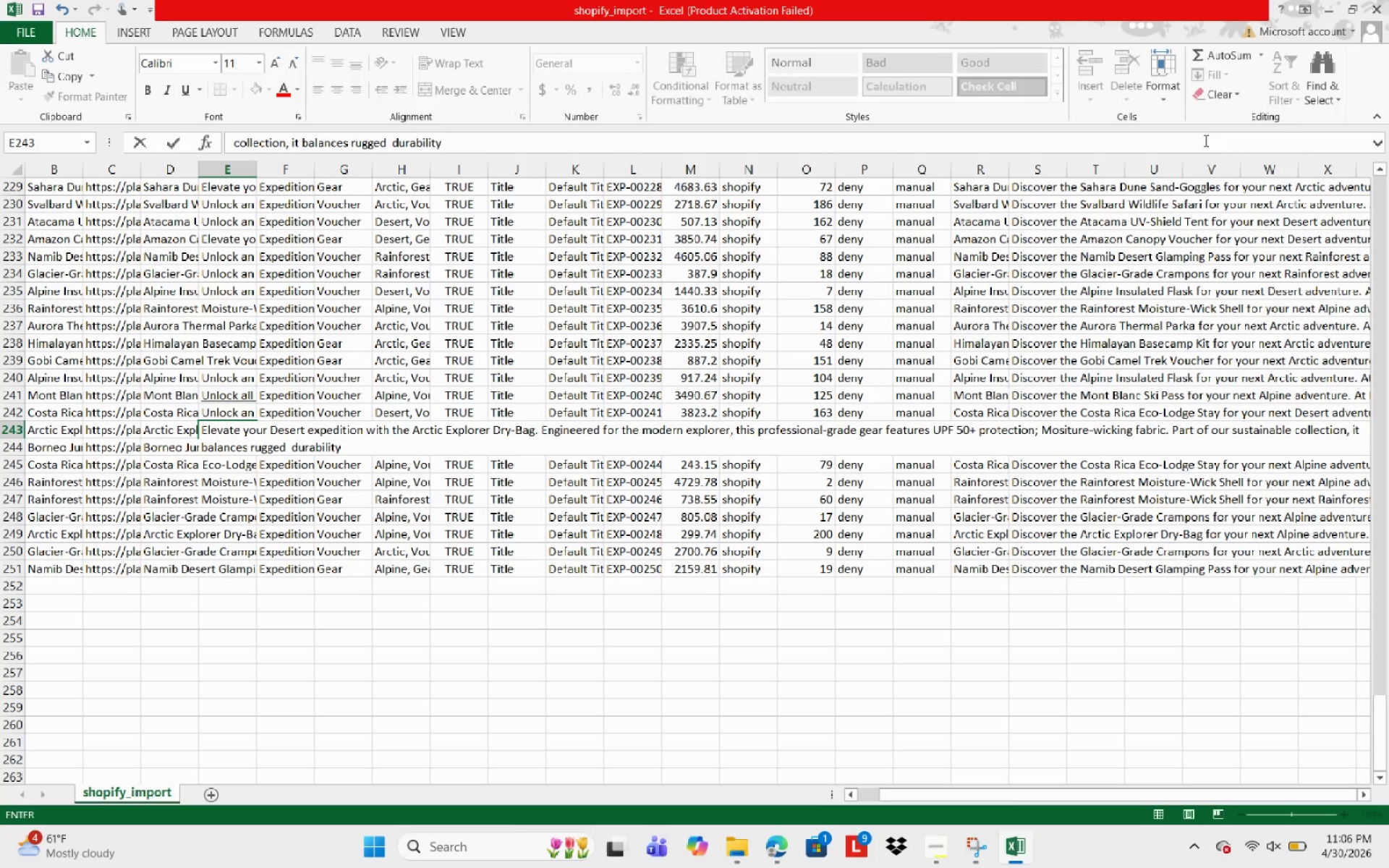 
type(with i=)
key(Backspace)
key(Backspace)
type(high)
 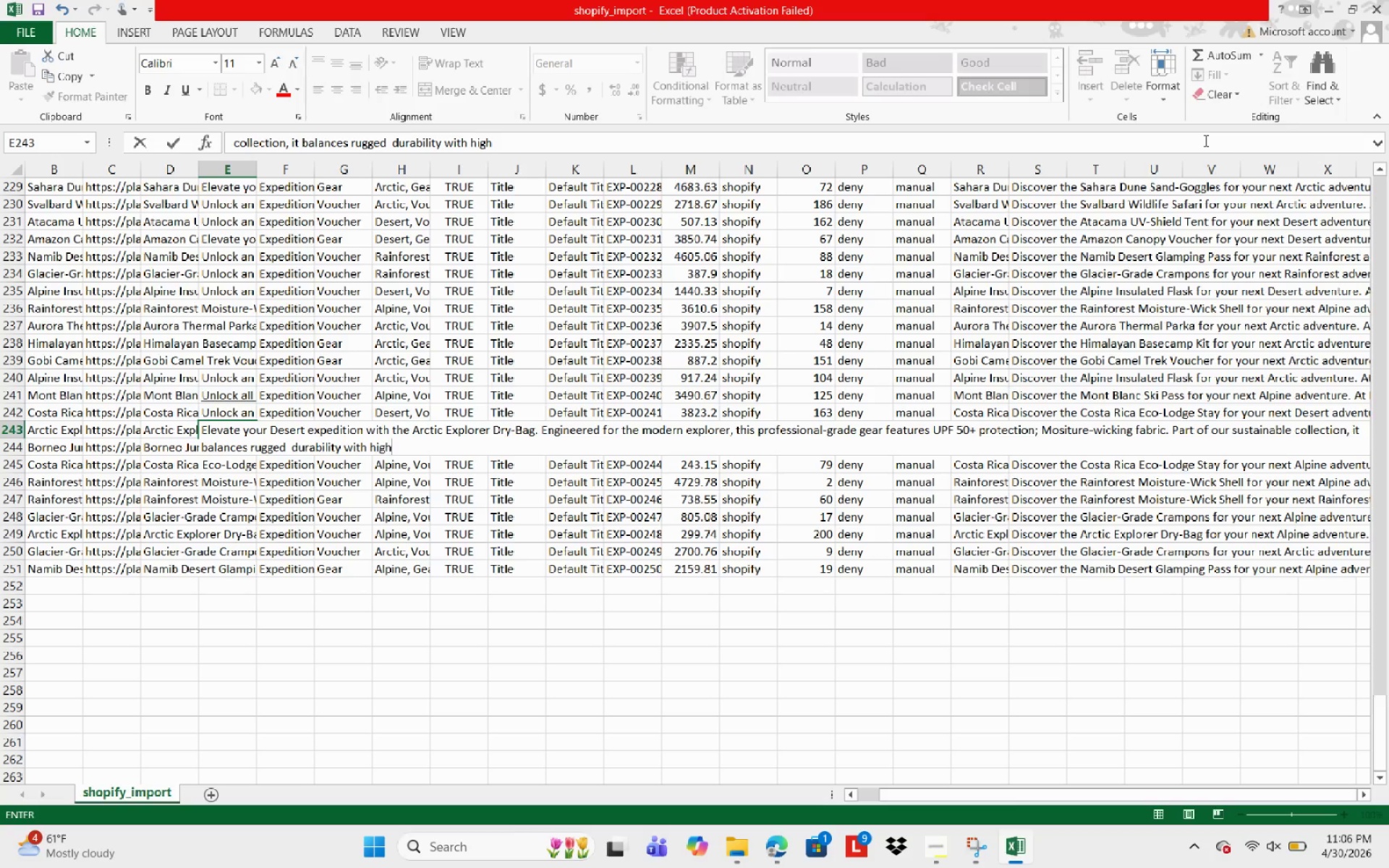 
type(-aesthetic dessi)
key(Backspace)
key(Backspace)
type(ign )
key(Backspace)
type(, ensuring )
 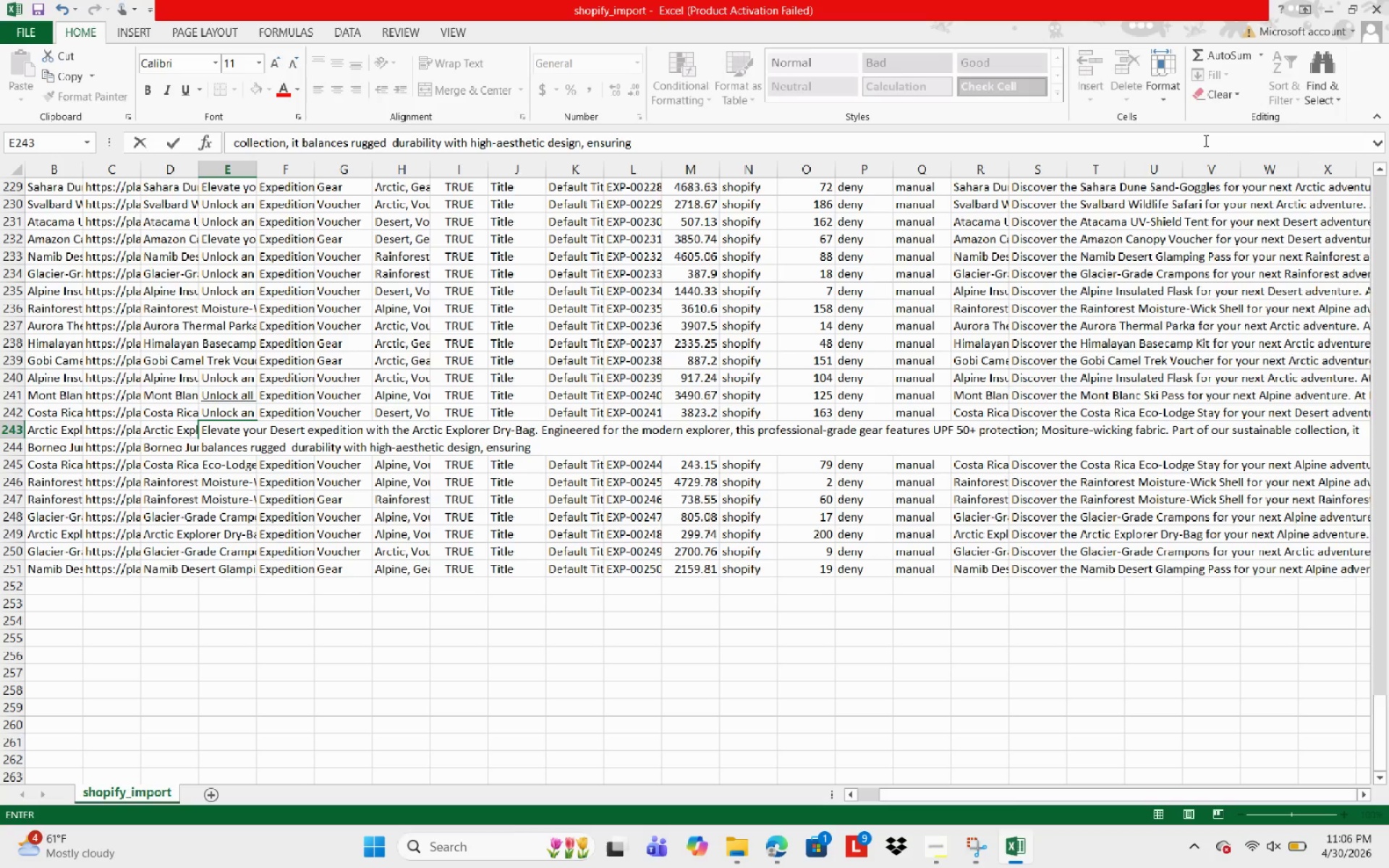 
wait(10.98)
 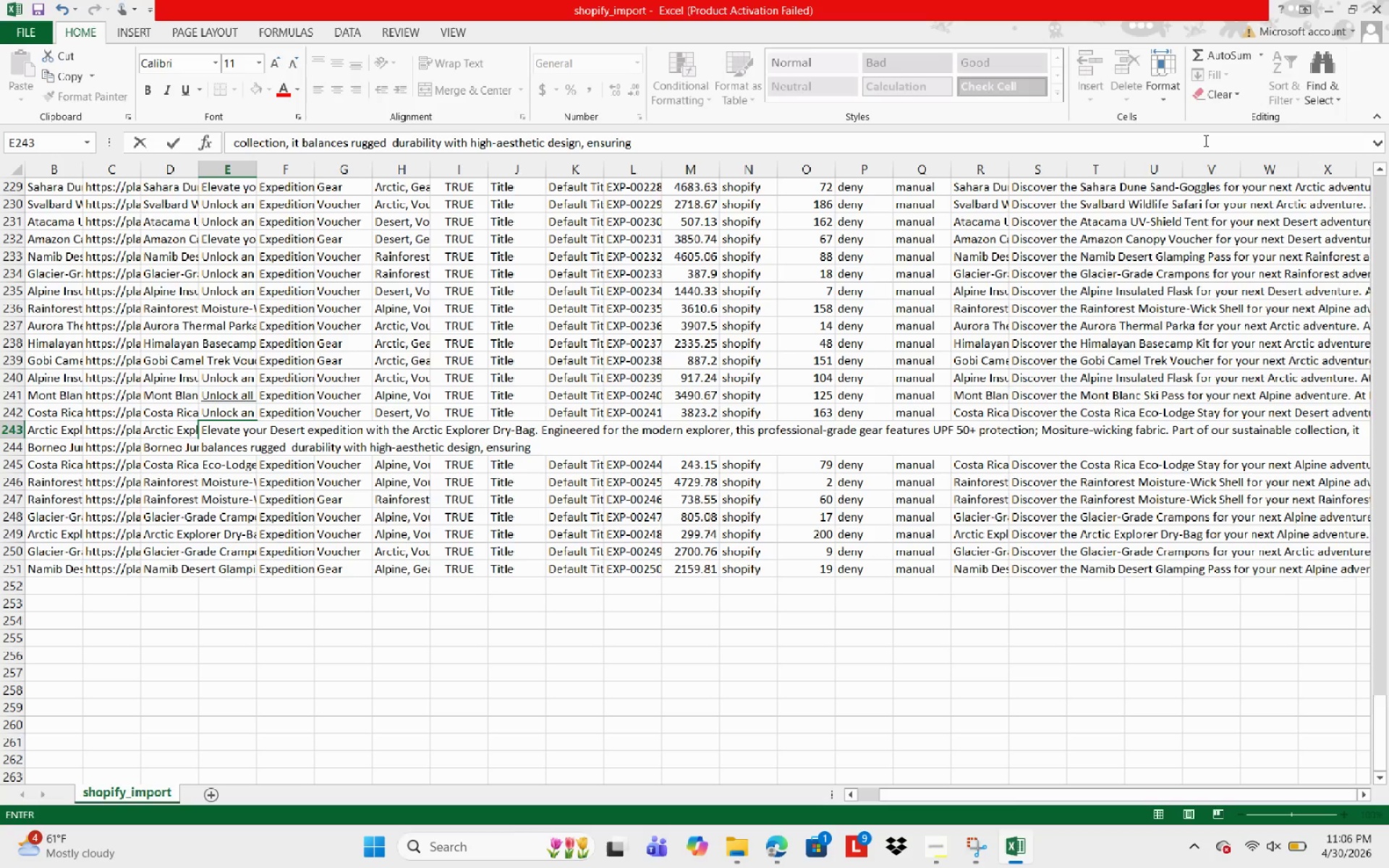 
type(your remain protected in the worlds most demanding environments.)
key(NumpadEnter)
 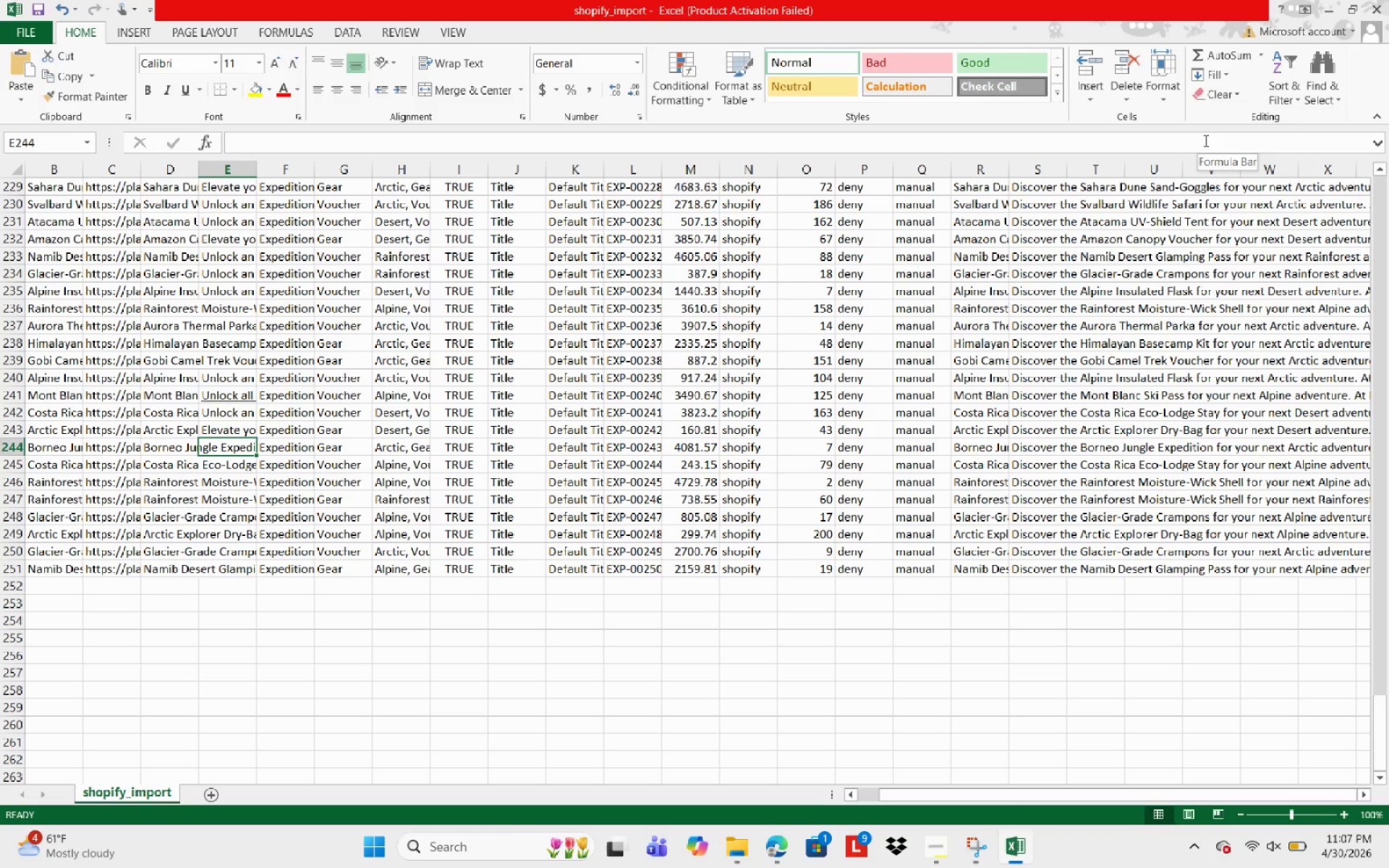 
key(ArrowUp)
 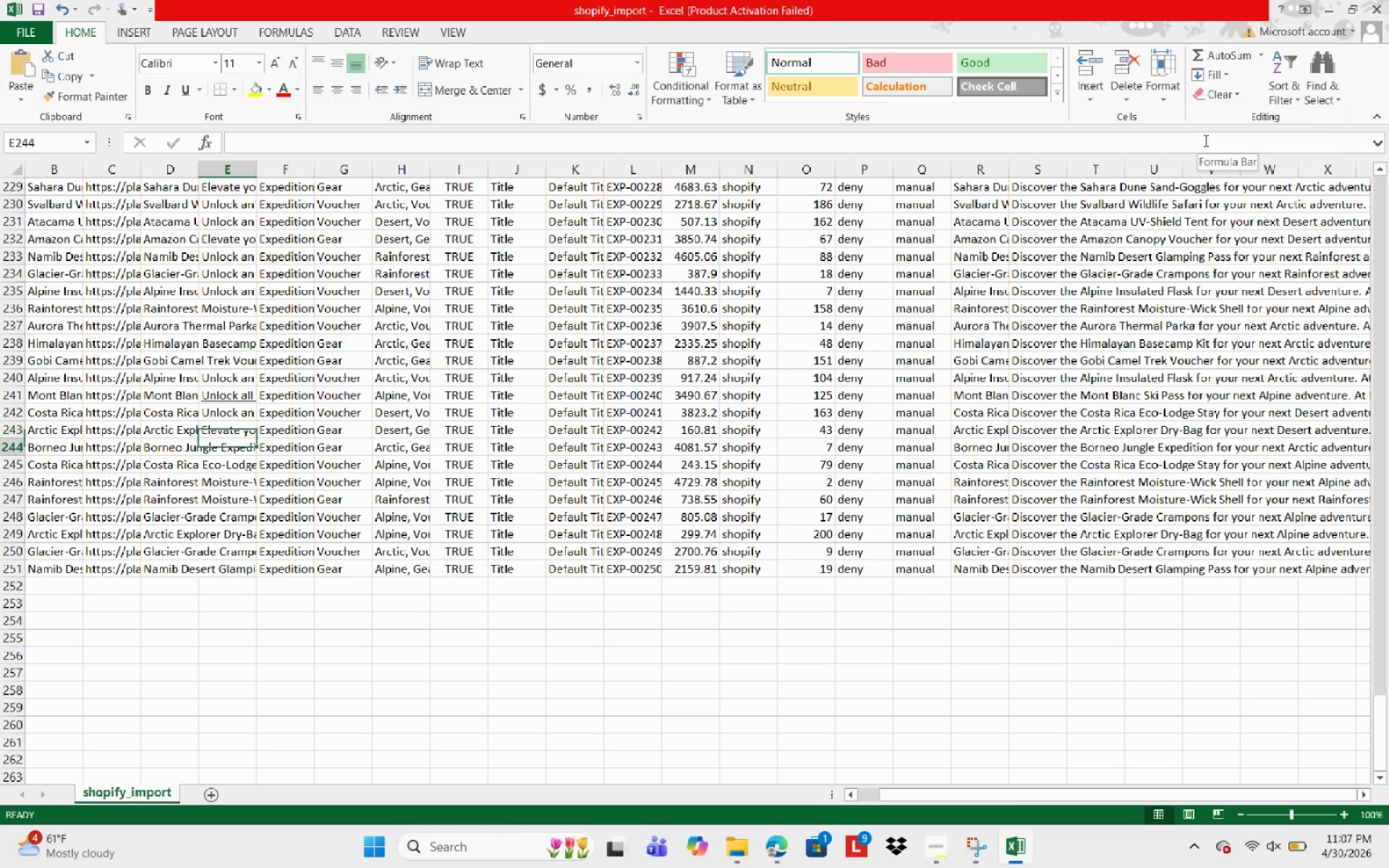 
key(ArrowDown)
 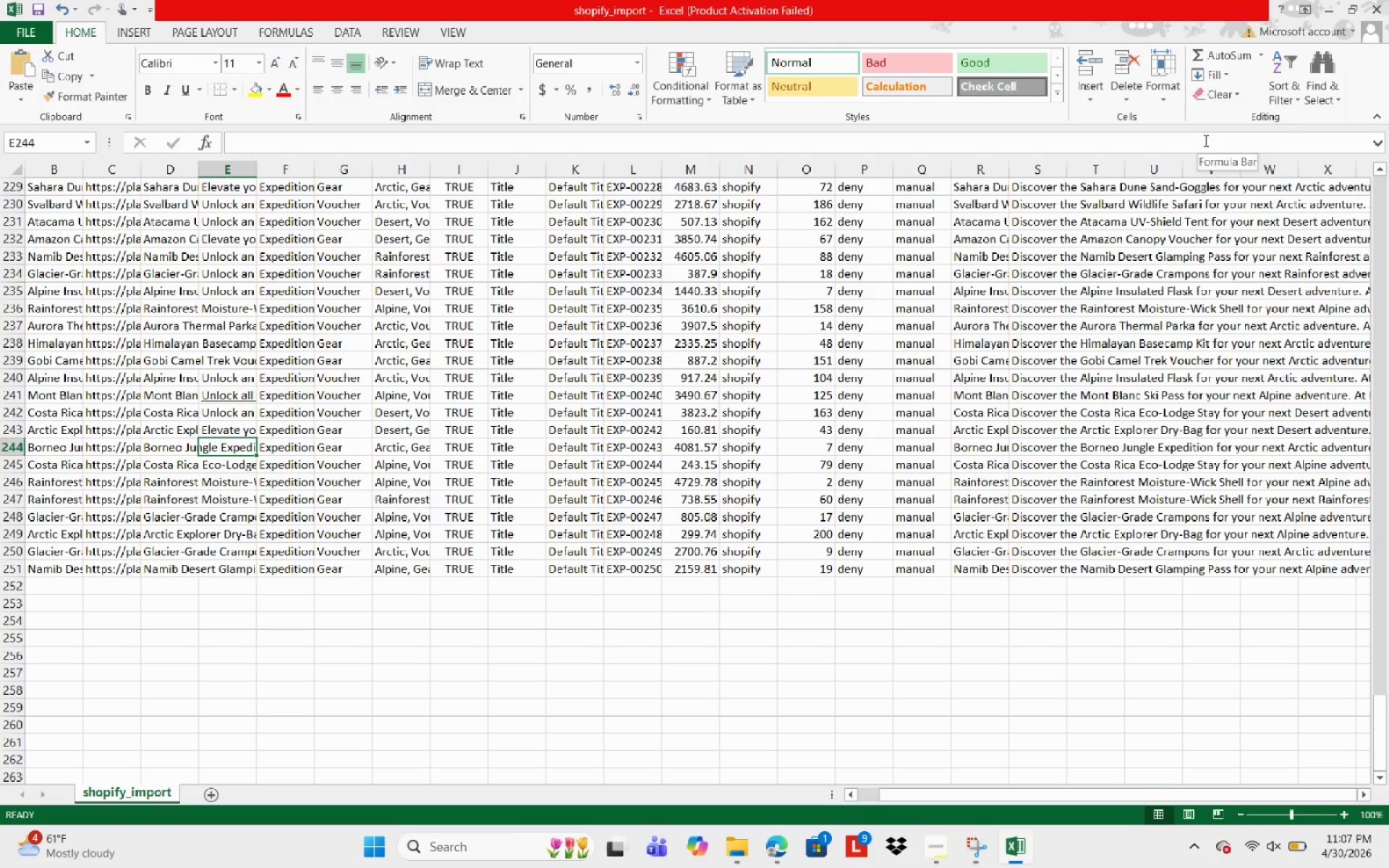 
wait(43.17)
 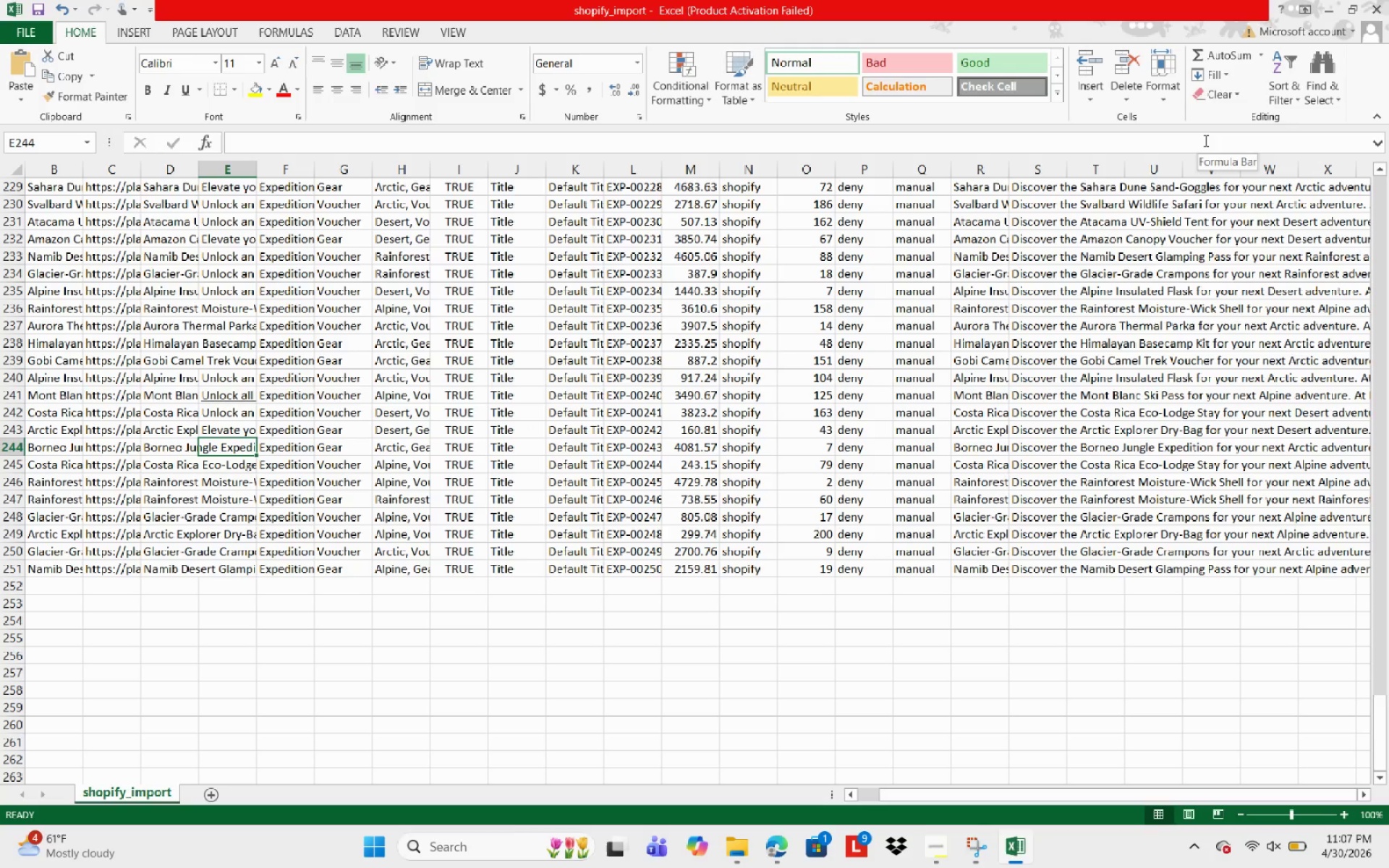 
key(ArrowUp)
 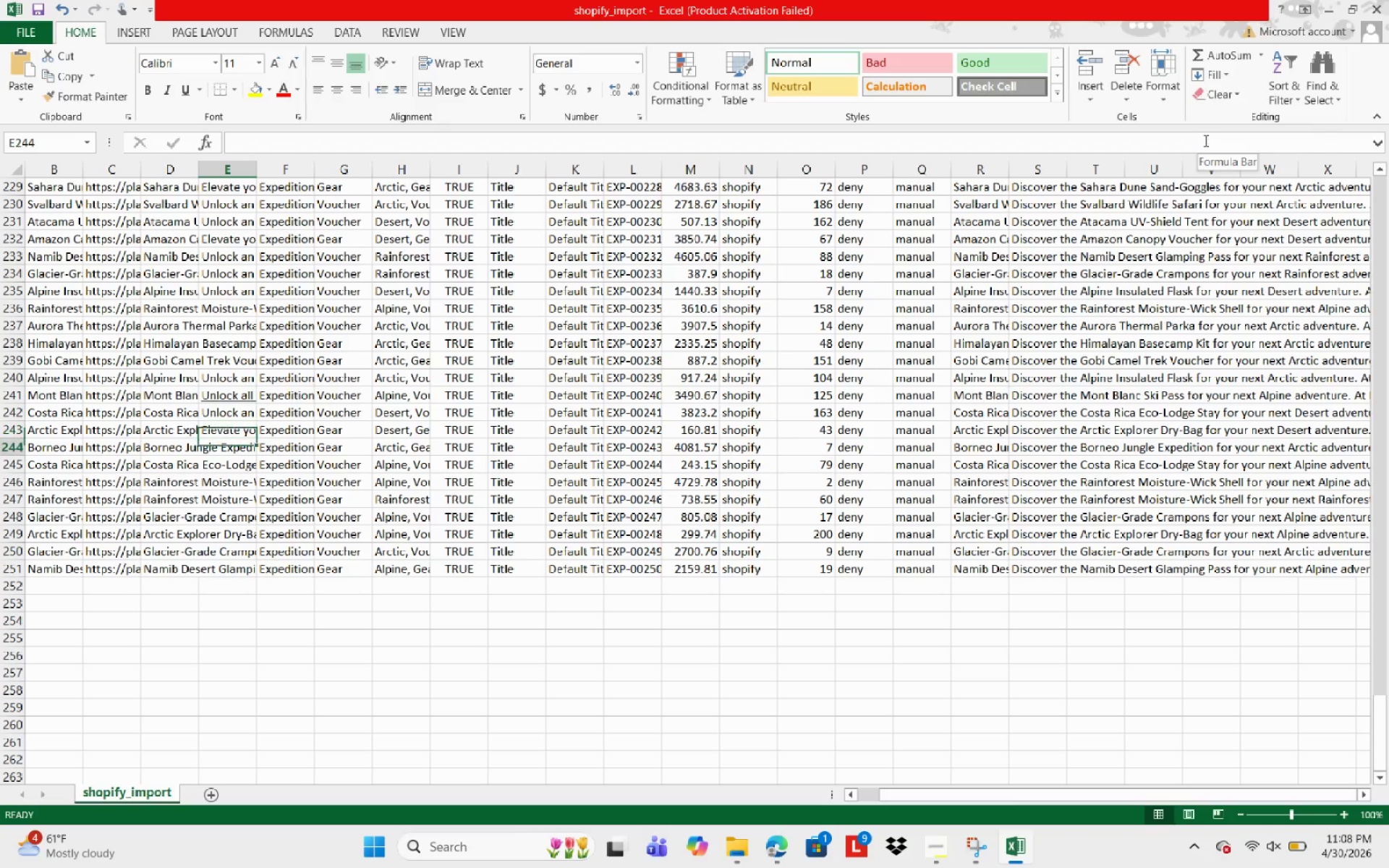 
key(ArrowDown)
 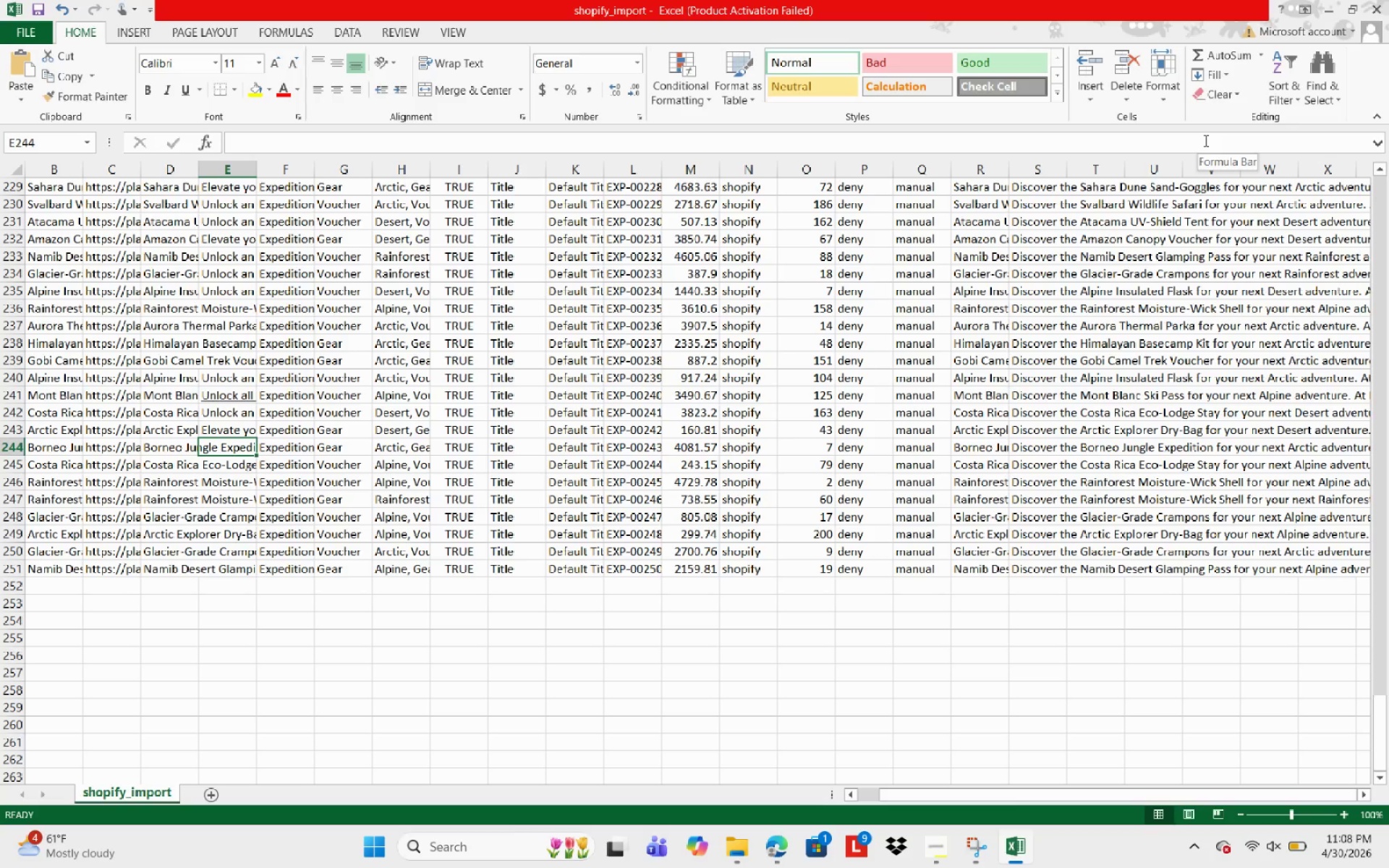 
wait(5.97)
 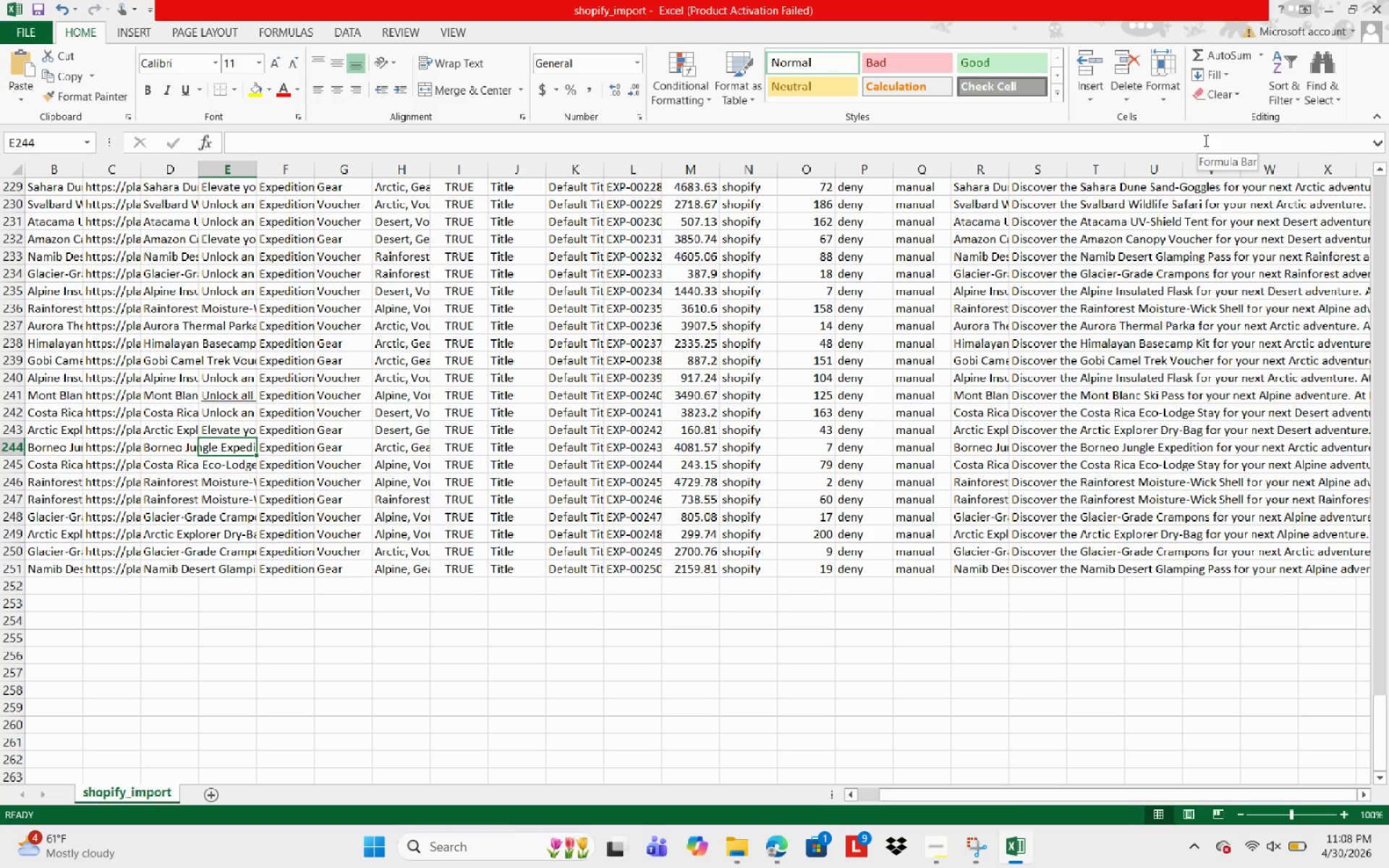 
type(Elevate your Arctic)
 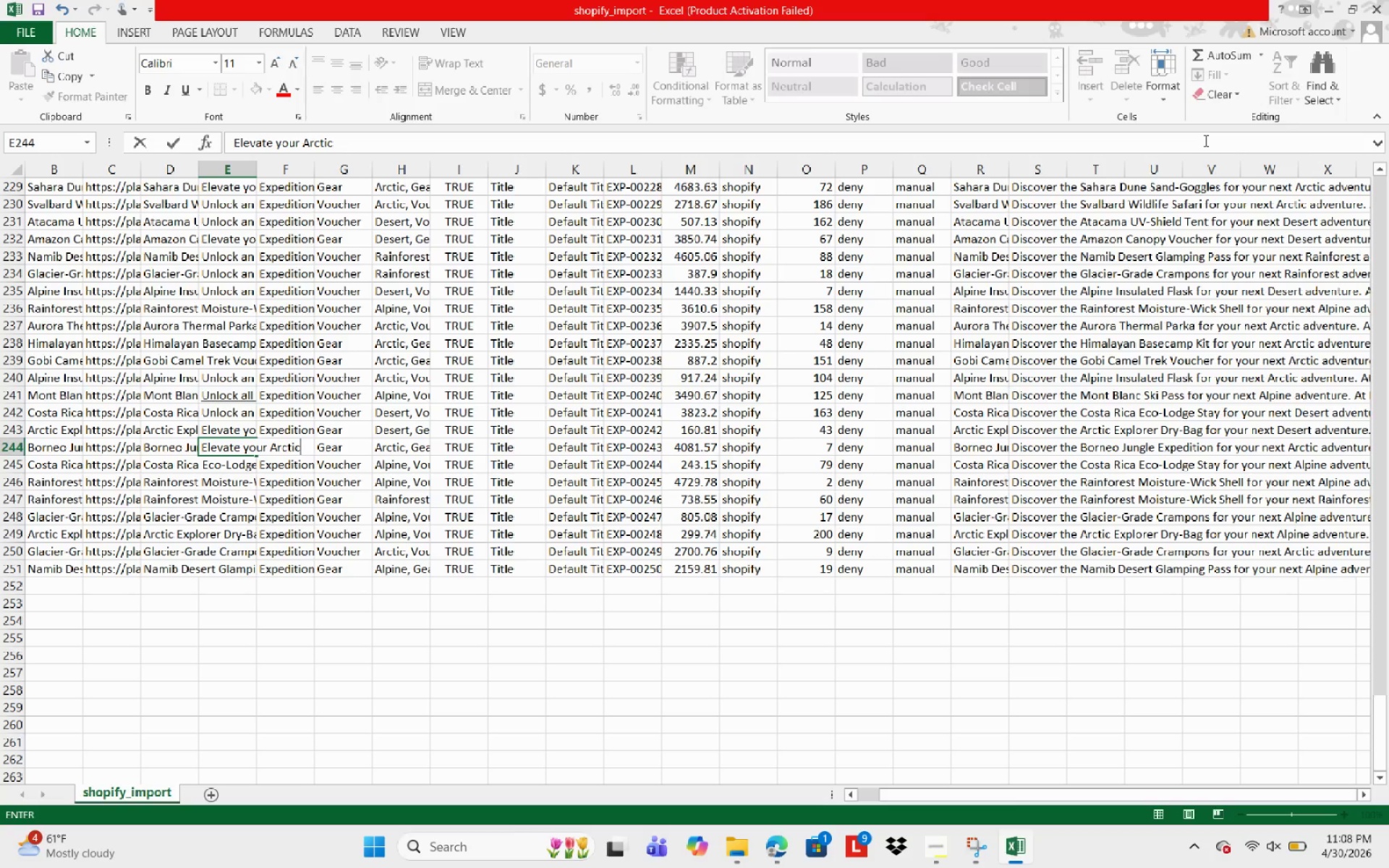 
wait(6.09)
 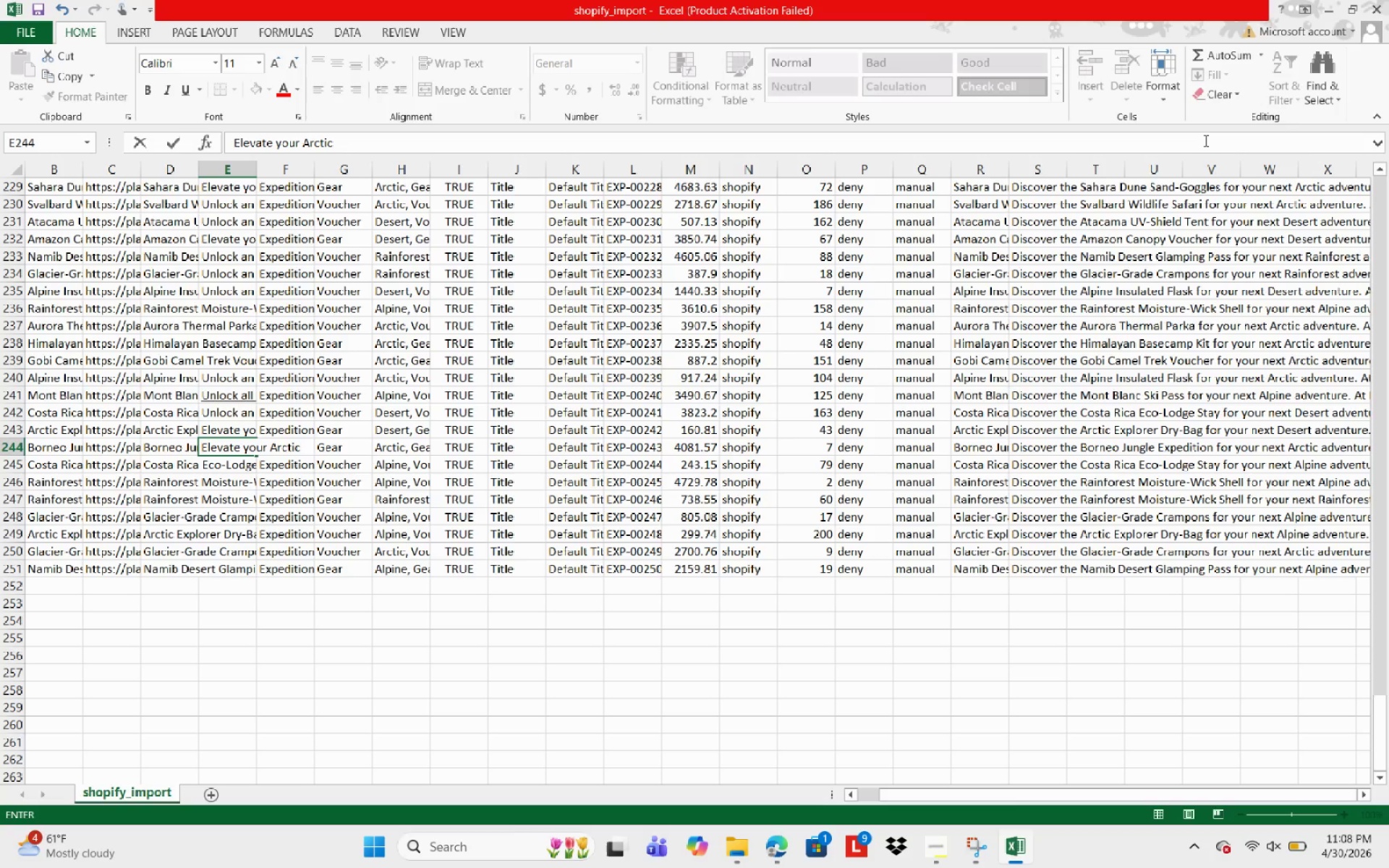 
type(e)
key(Backspace)
type( expedition with tge Borneo Jungle Expedo)
key(Backspace)
type(ition )
key(Backspace)
type(. engineer====)
key(Backspace)
key(Backspace)
key(Backspace)
key(Backspace)
type(ed )
 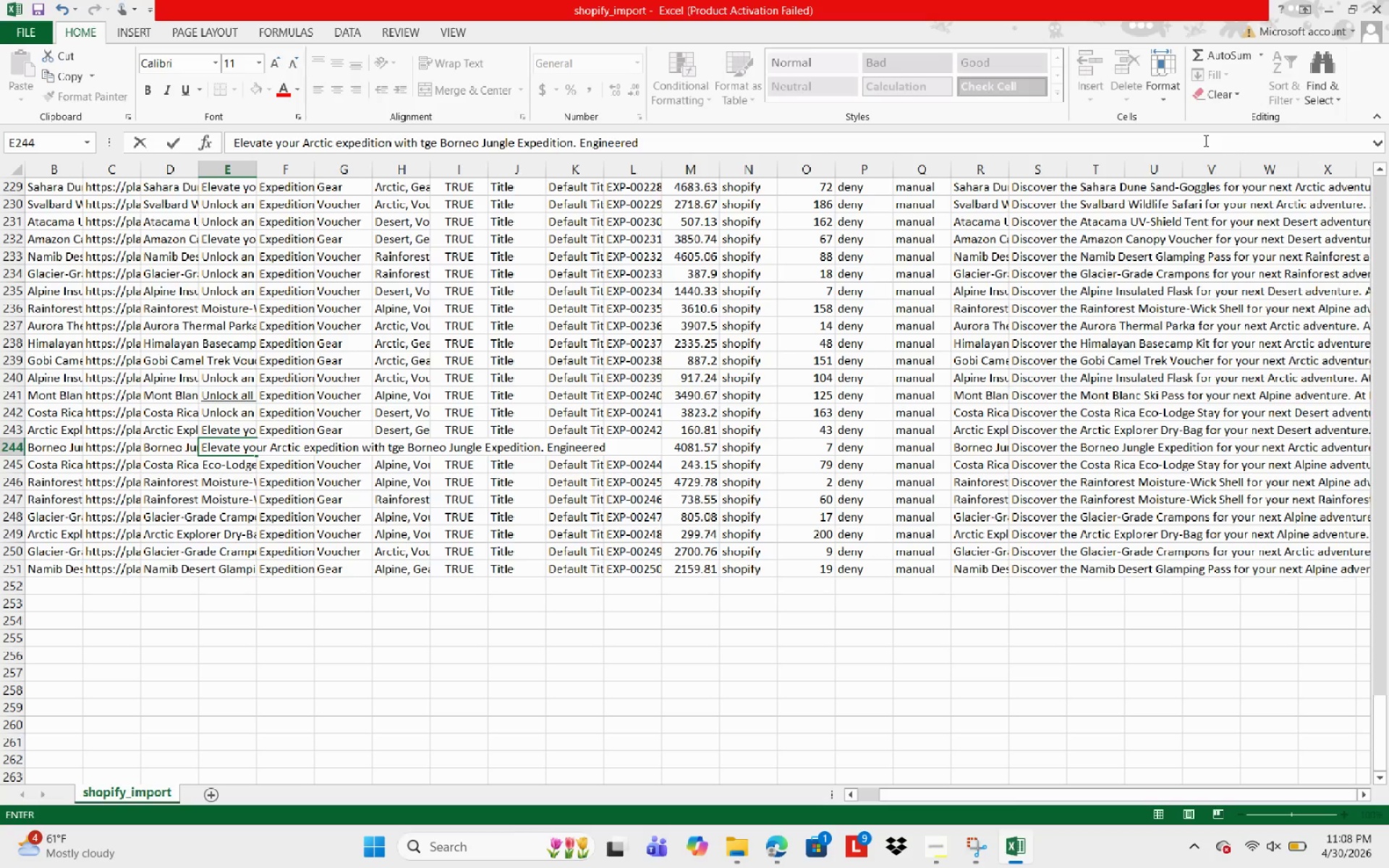 
 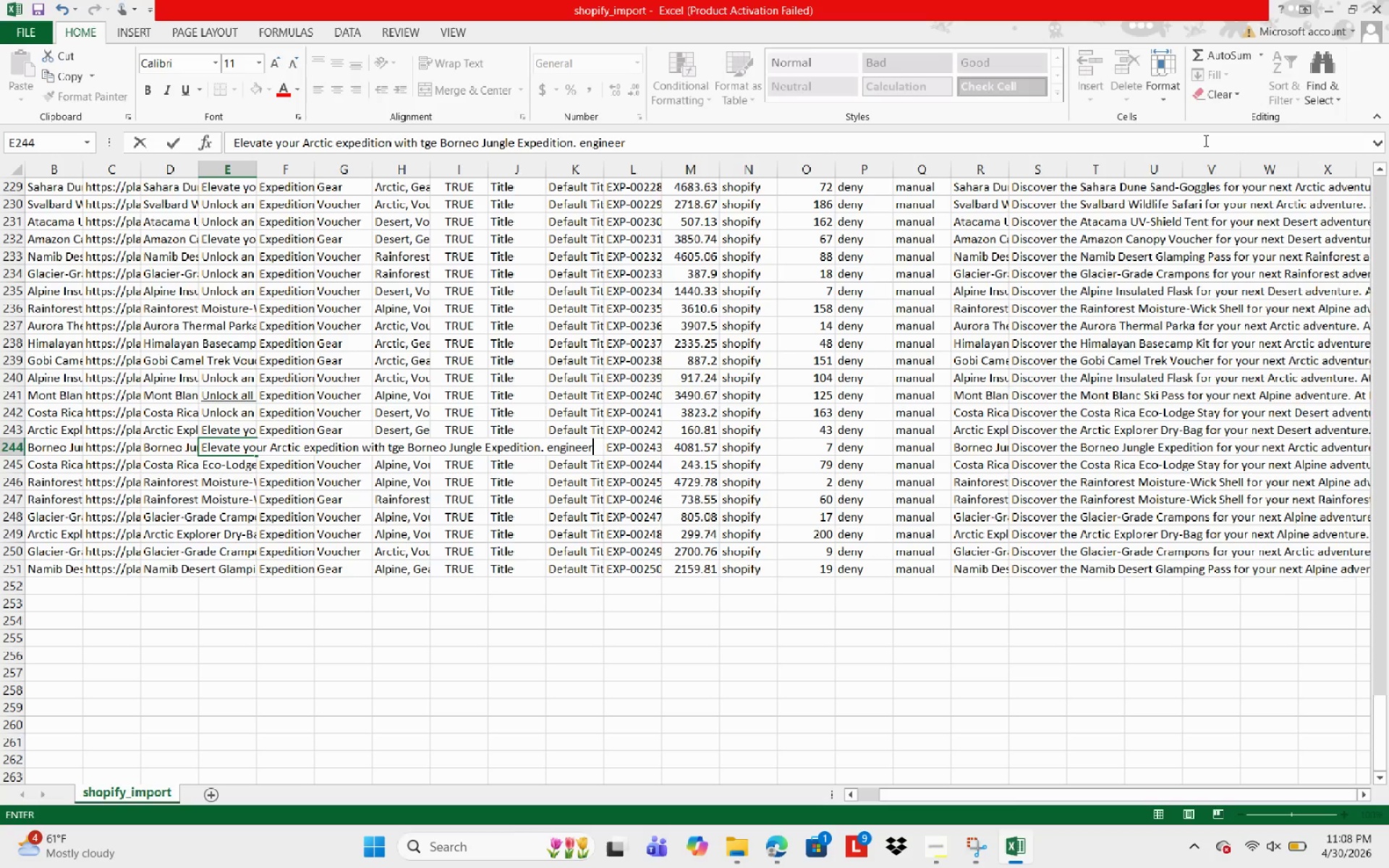 
hold_key(key=ControlLeft, duration=0.36)
 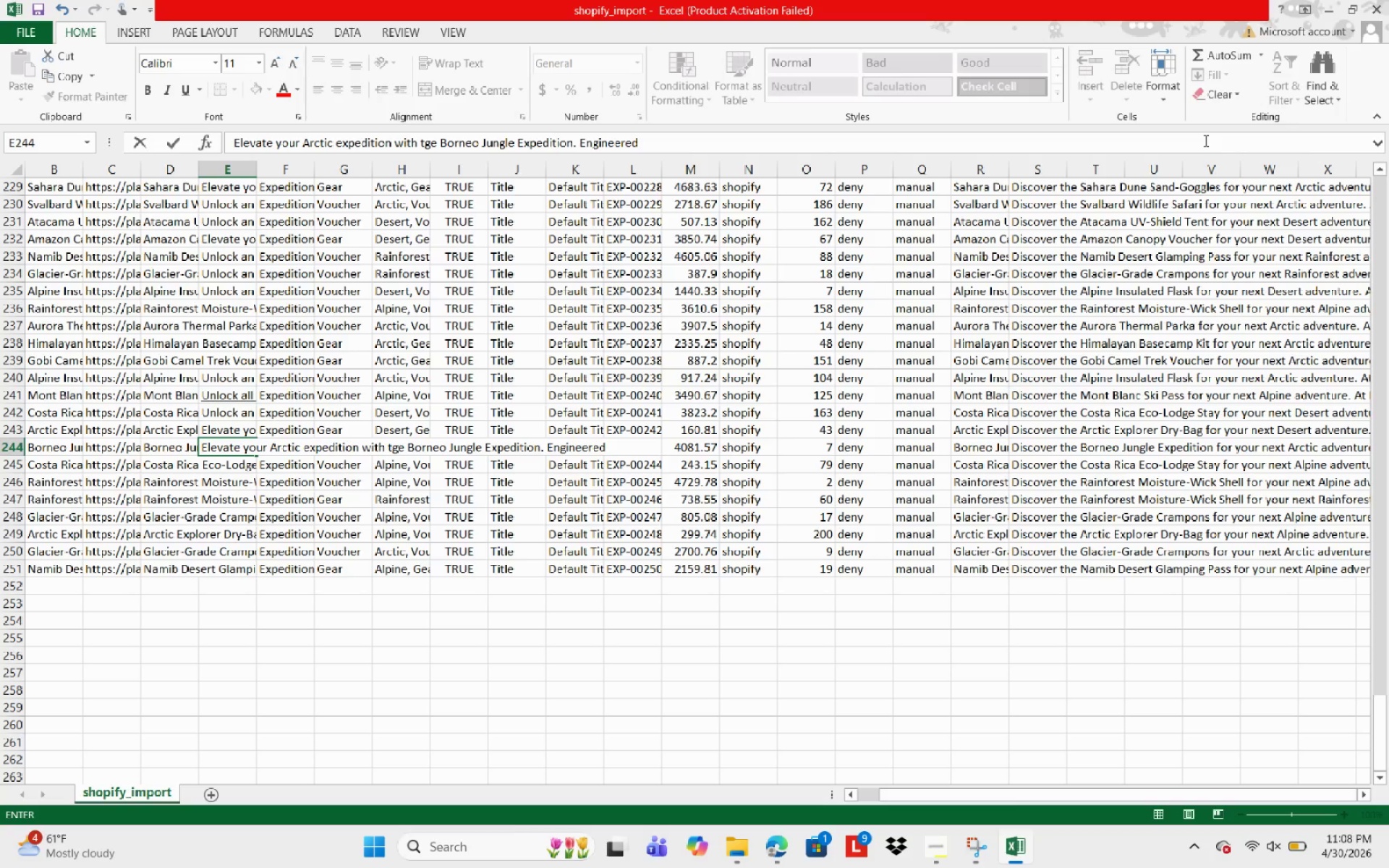 
type(for the modern explorer)
 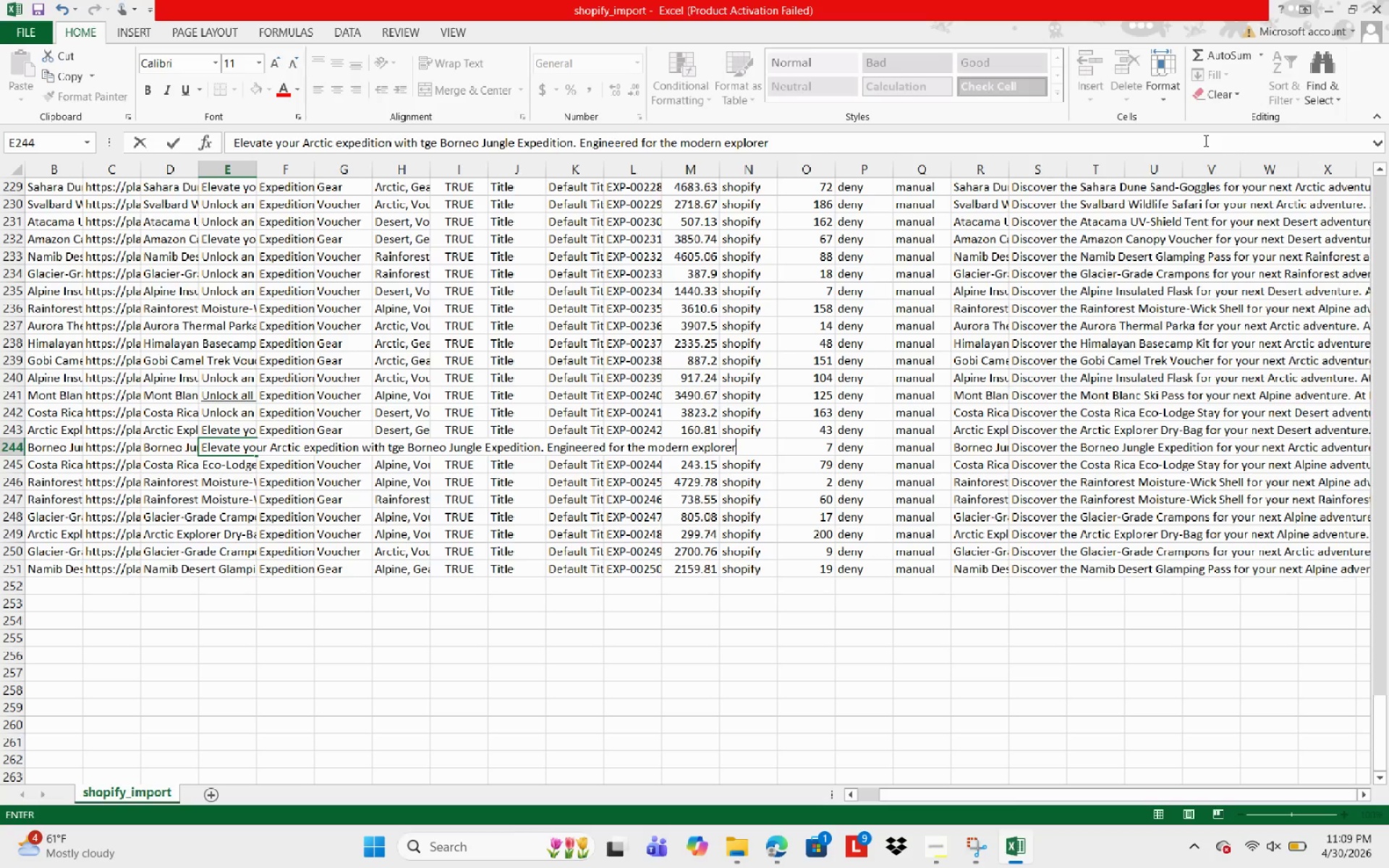 
key(Backspace)
type(e, this professional )
key(Backspace)
type(-grade gear features Grade 5 Titanium; Weight )
key(Backspace)
type(:450g. Part of our sustainable collection )
key(Backspace)
type(, it balac)
key(Backspace)
type(nces)
 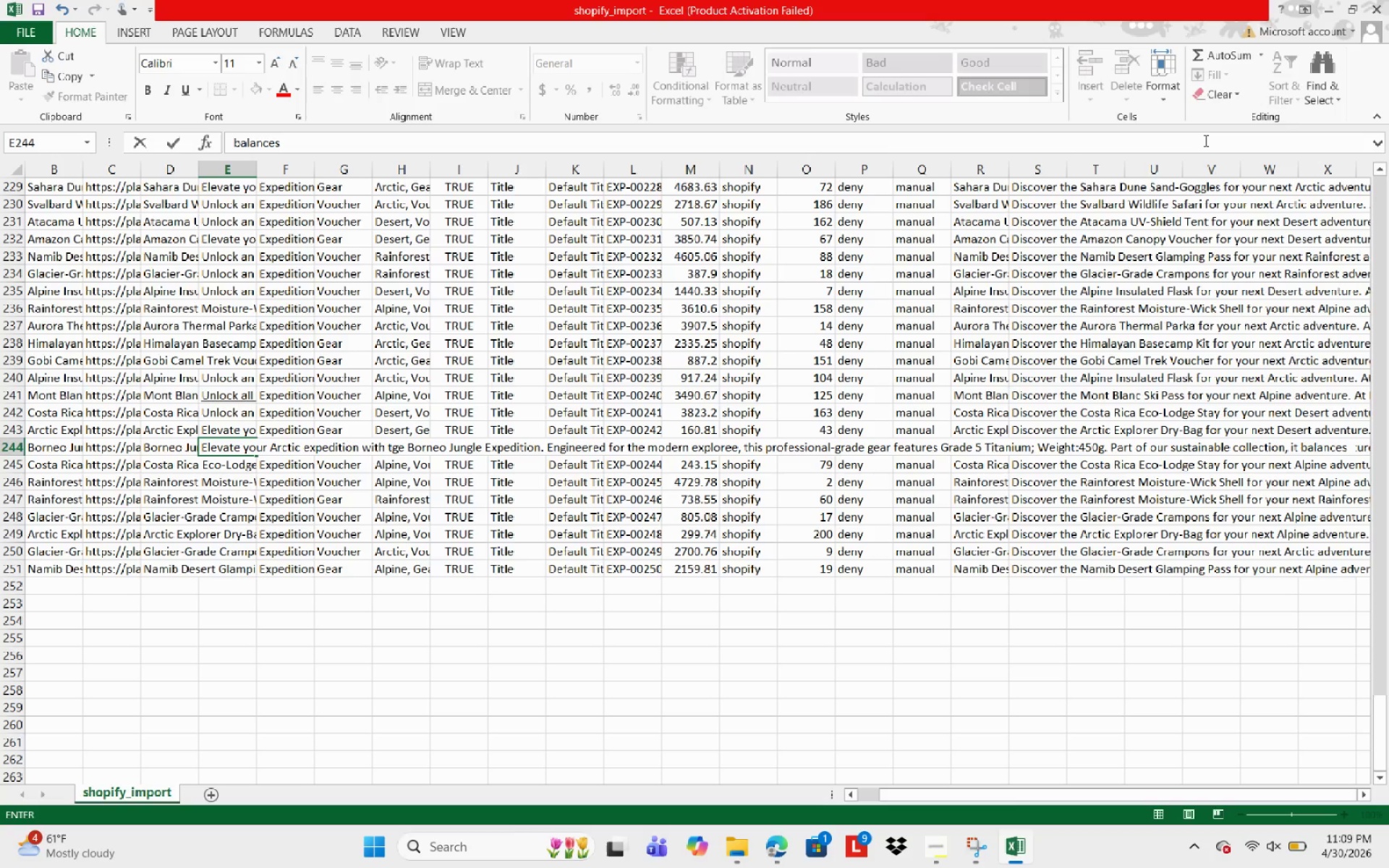 
wait(5.47)
 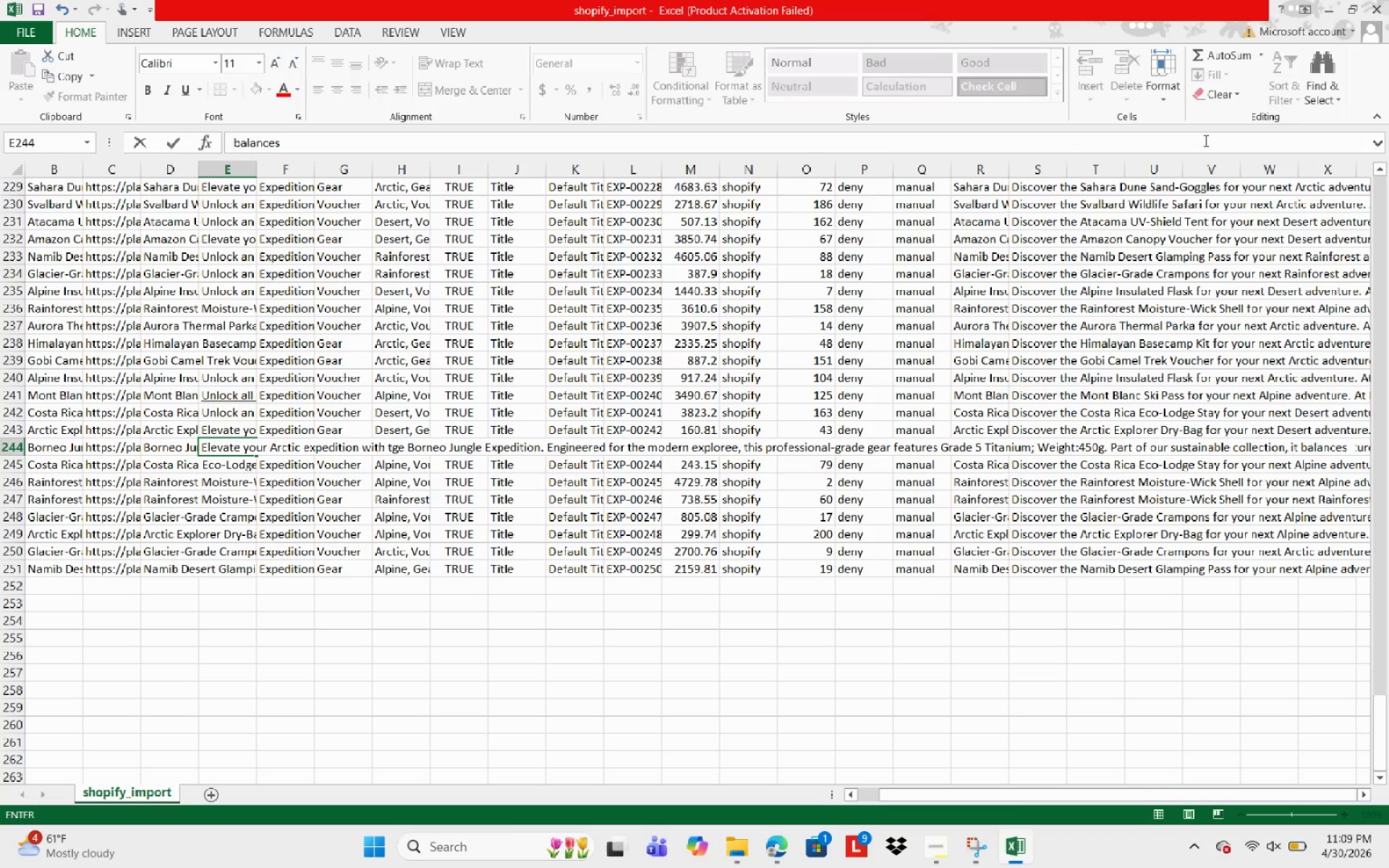 
type( rugged durability with )
 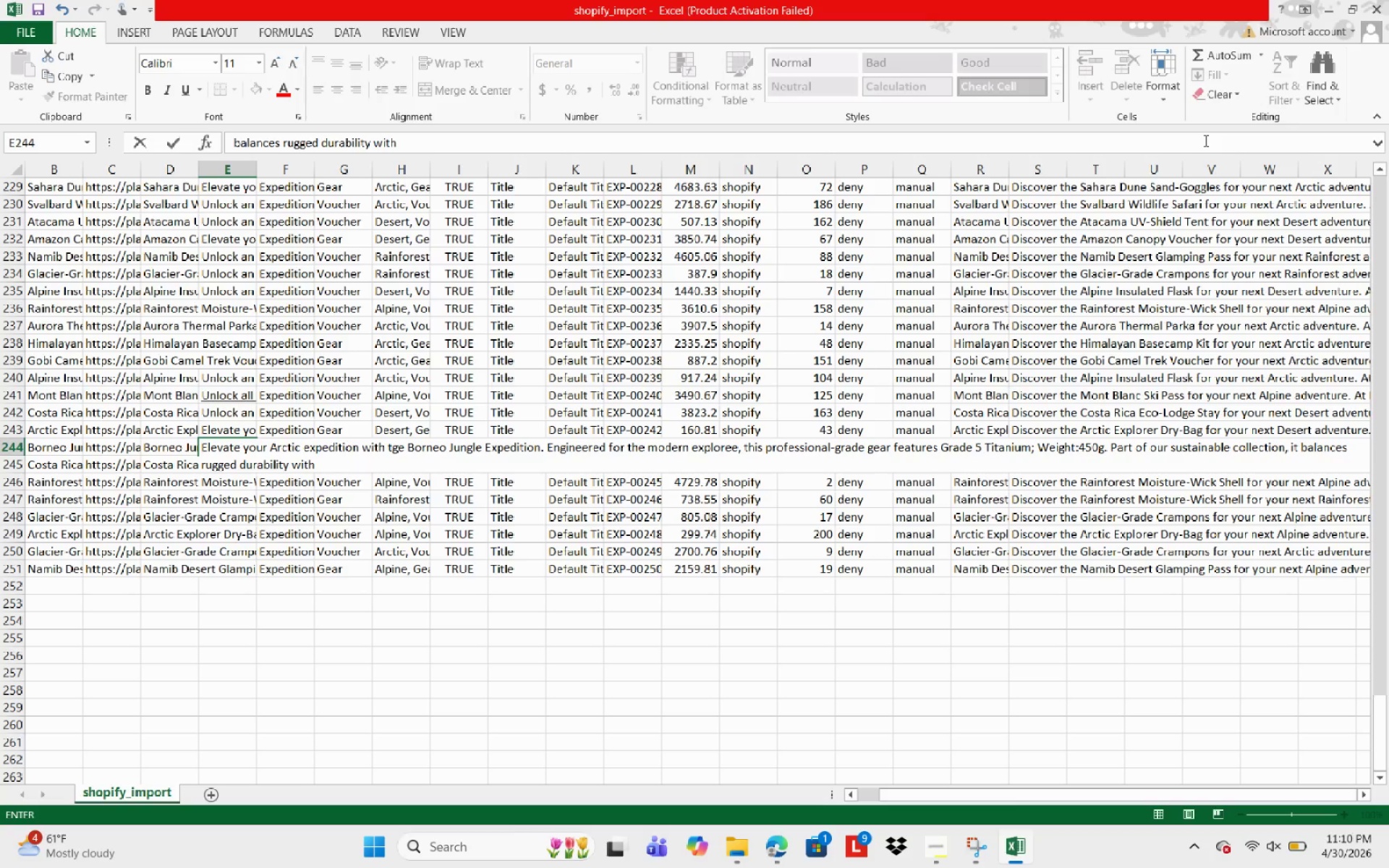 
type(high-aesthetic design, ensuring you remain)
 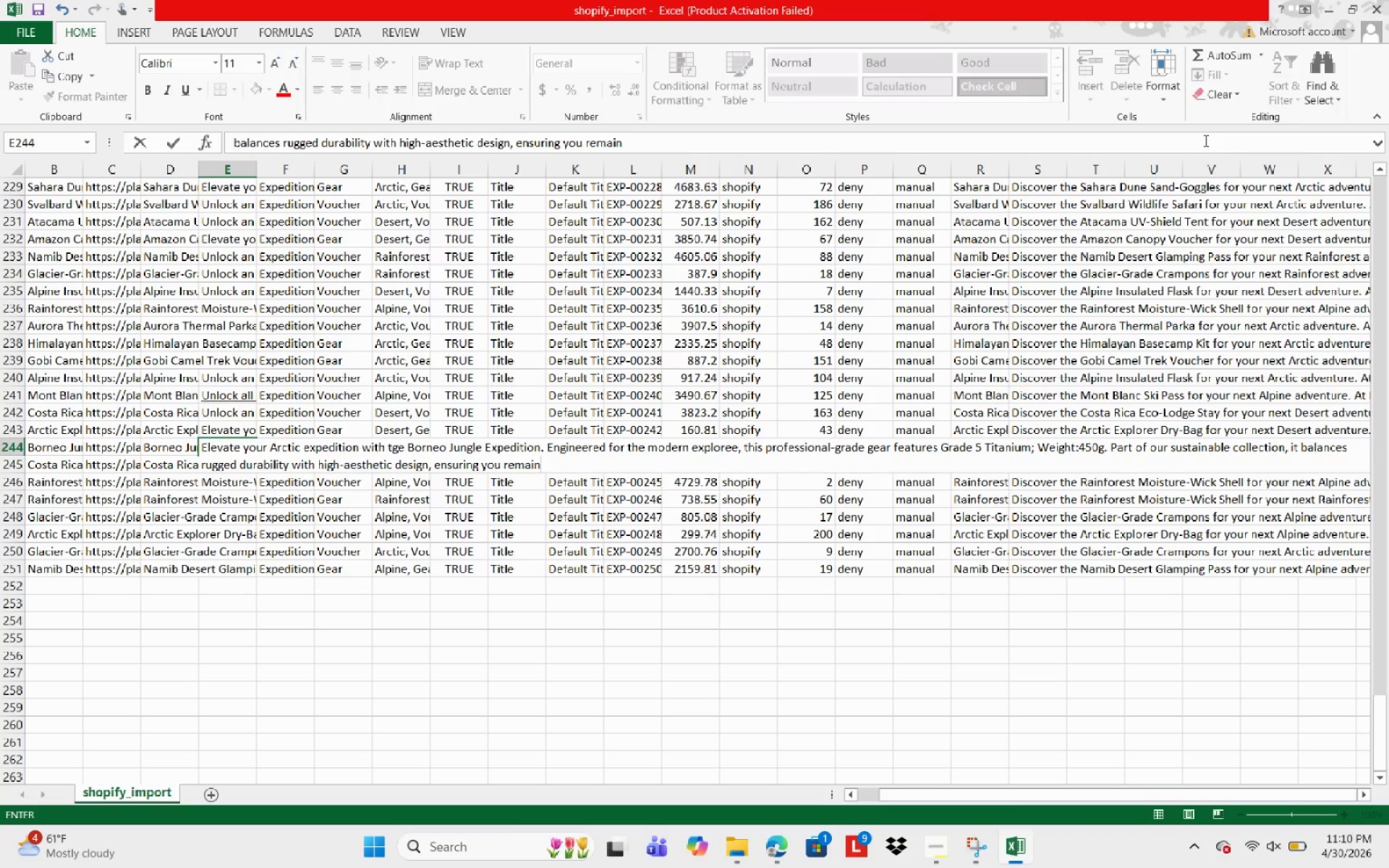 
type( protected in  t)
key(Backspace)
key(Backspace)
key(Backspace)
type( the world'd)
key(Backspace)
type(s most demanding envirp)
key(Backspace)
type(onments.)
key(NumpadEnter)
 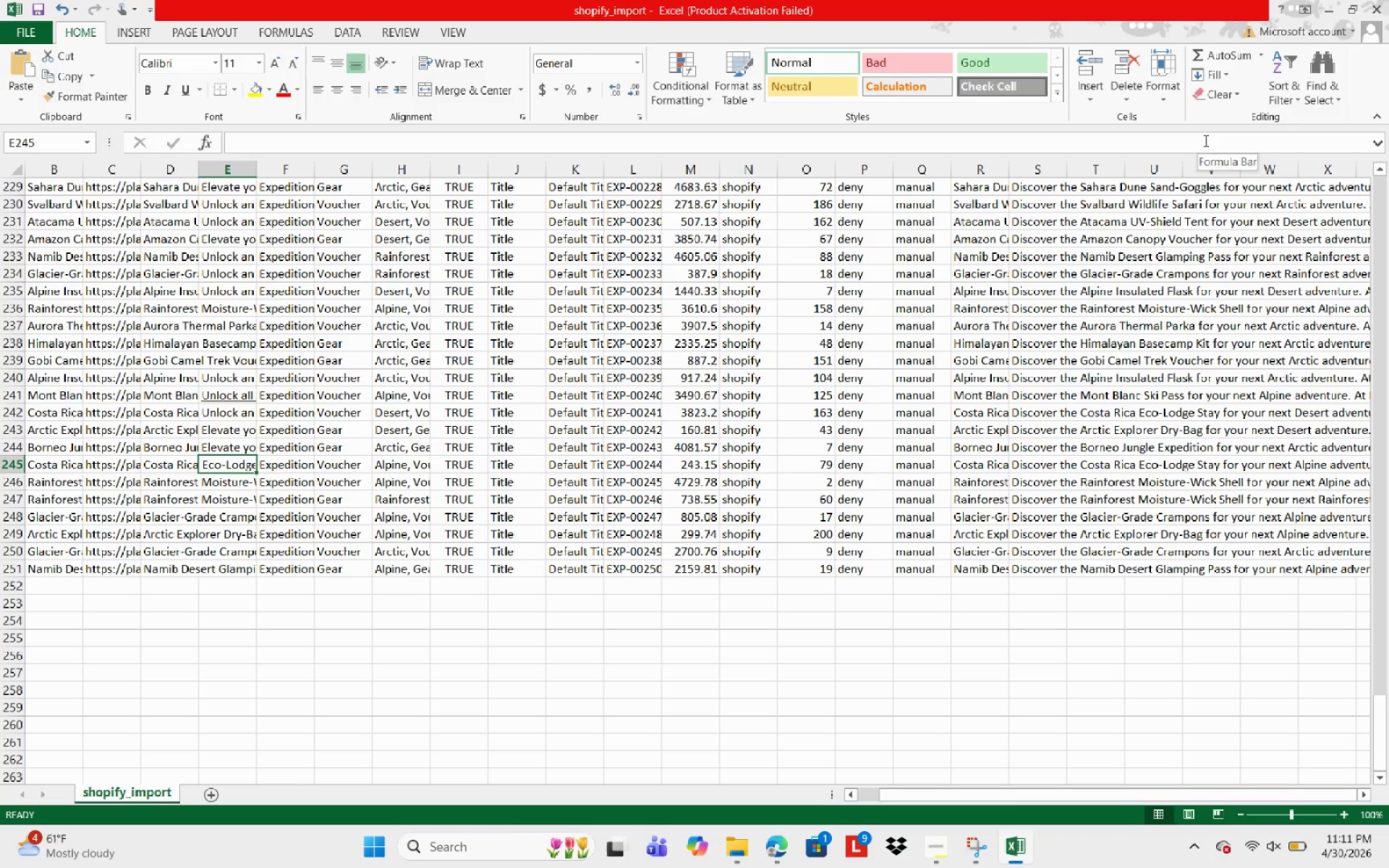 
wait(23.23)
 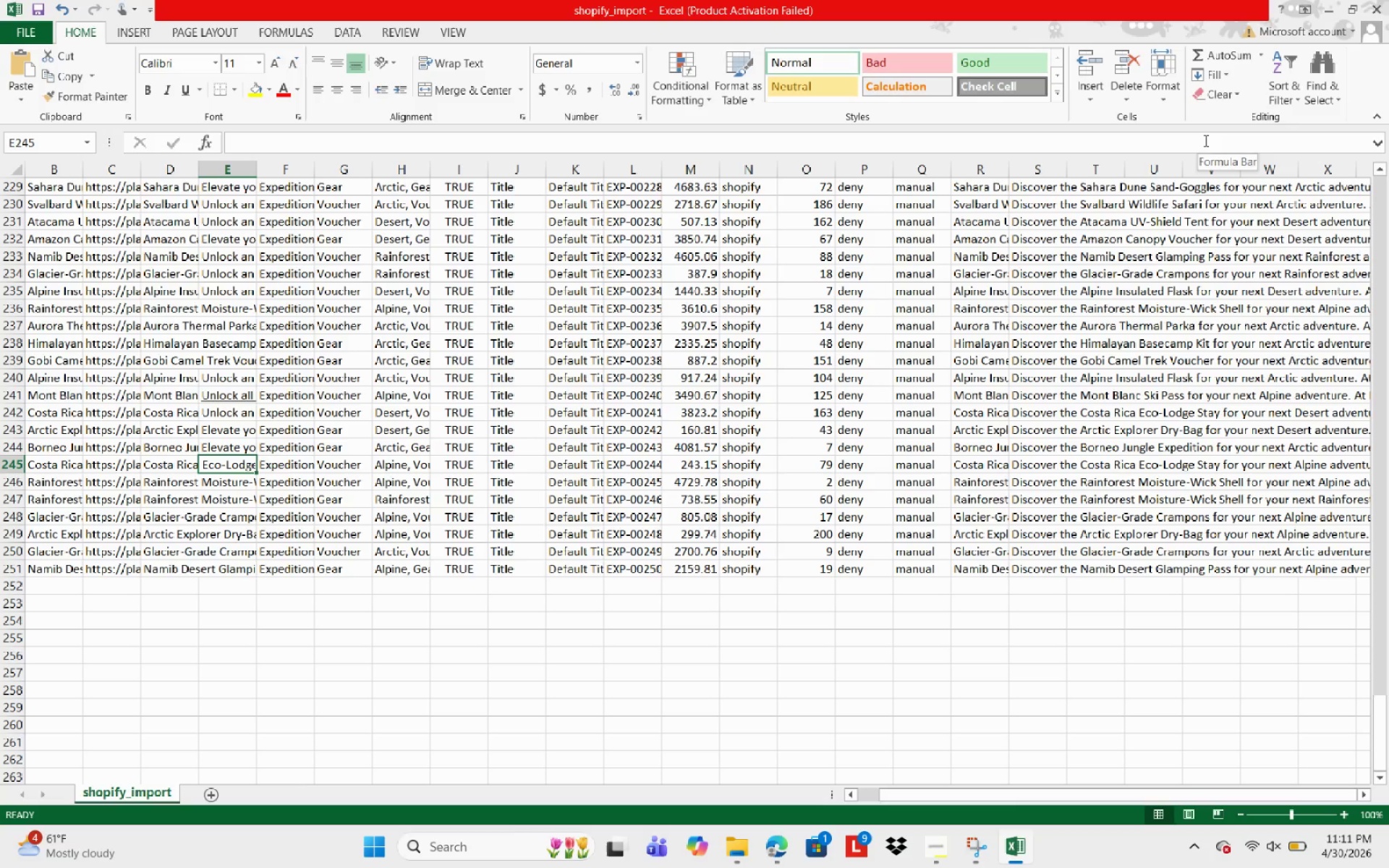 
type(un)
key(Backspace)
key(Backspace)
key(Backspace)
type(Unloack)
key(Backspace)
key(Backspace)
key(Backspace)
type(ck )
 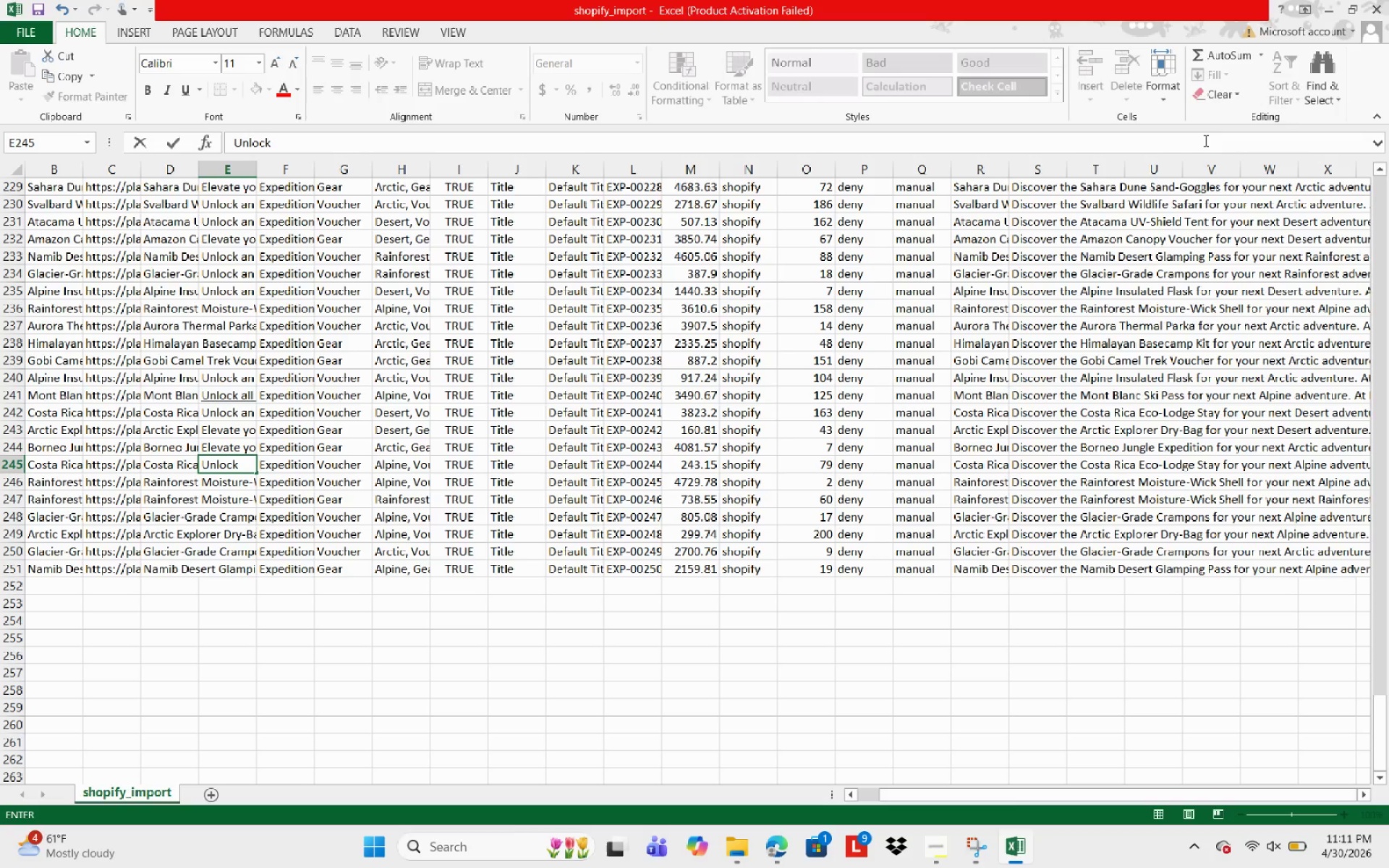 
type(an unparalled journey with the c)
key(Backspace)
type(Costa Rica Eco-Lodge Stay. t)
key(Backspace)
type(Tg)
key(Backspace)
type(his digital experience voucher f)
key(Backspace)
type(grants access to a curated Alpine)
 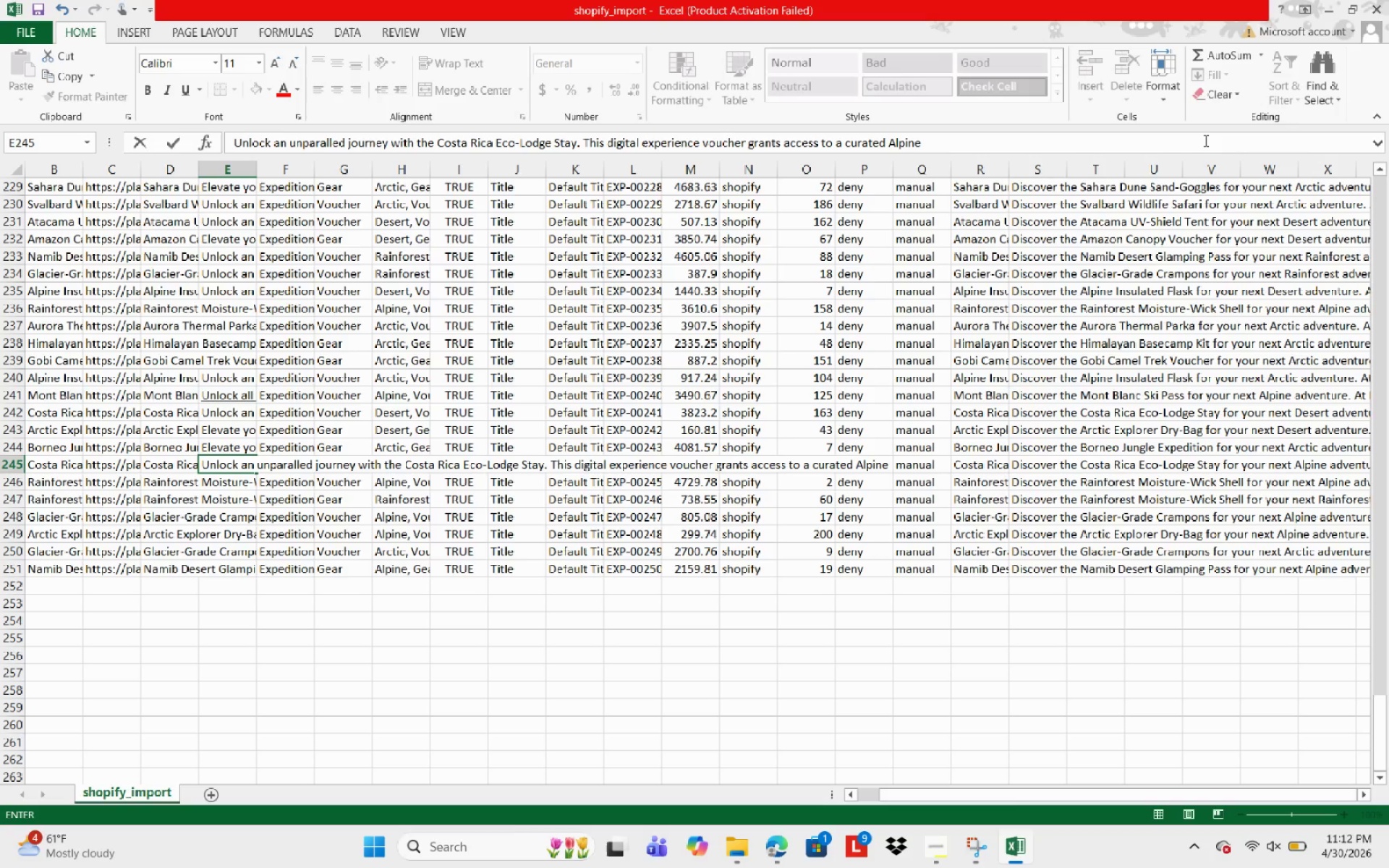 
type( itineary)
 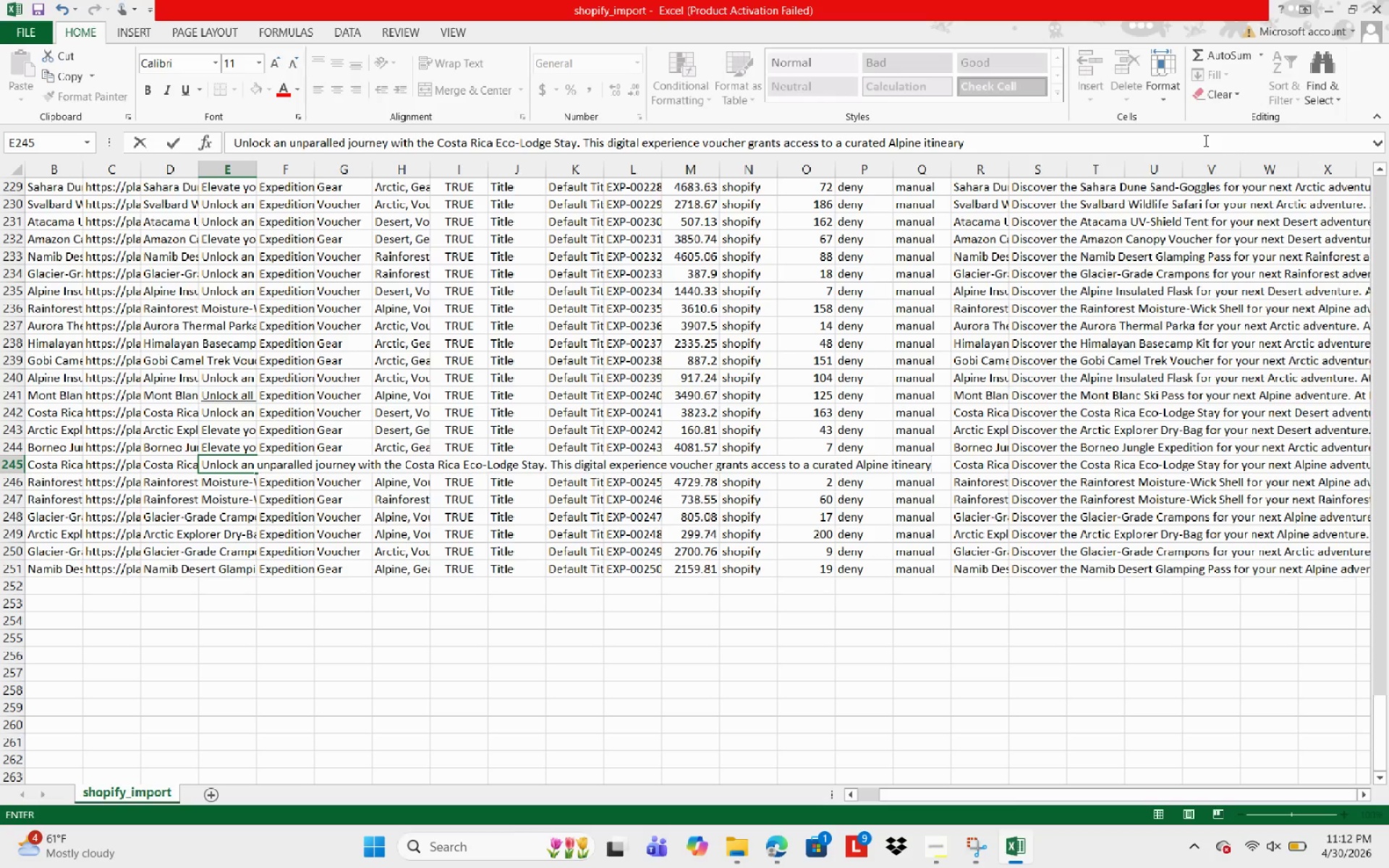 
type(, including imapct-resisi)
key(Backspace)
type(tant )
 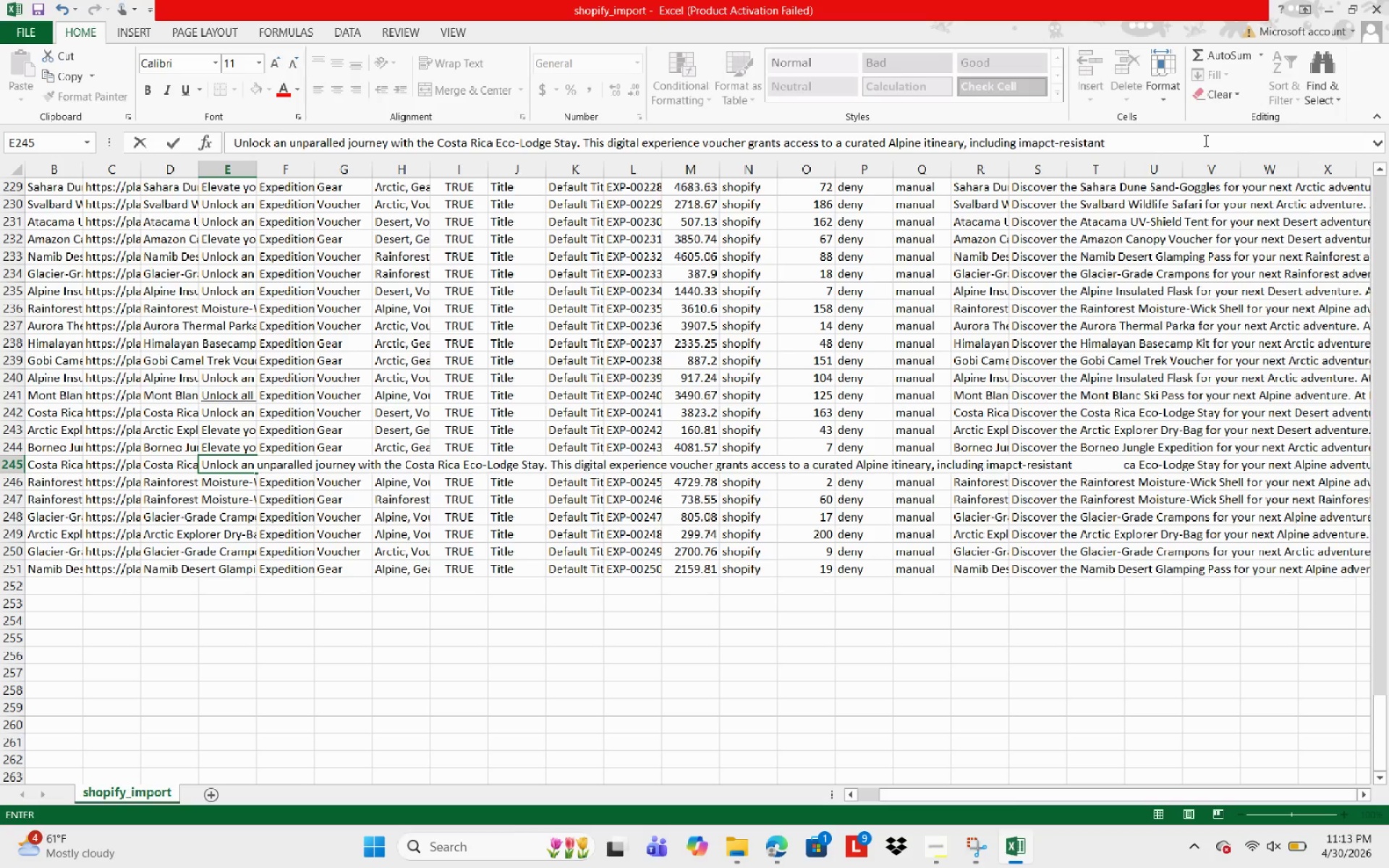 
wait(20.69)
 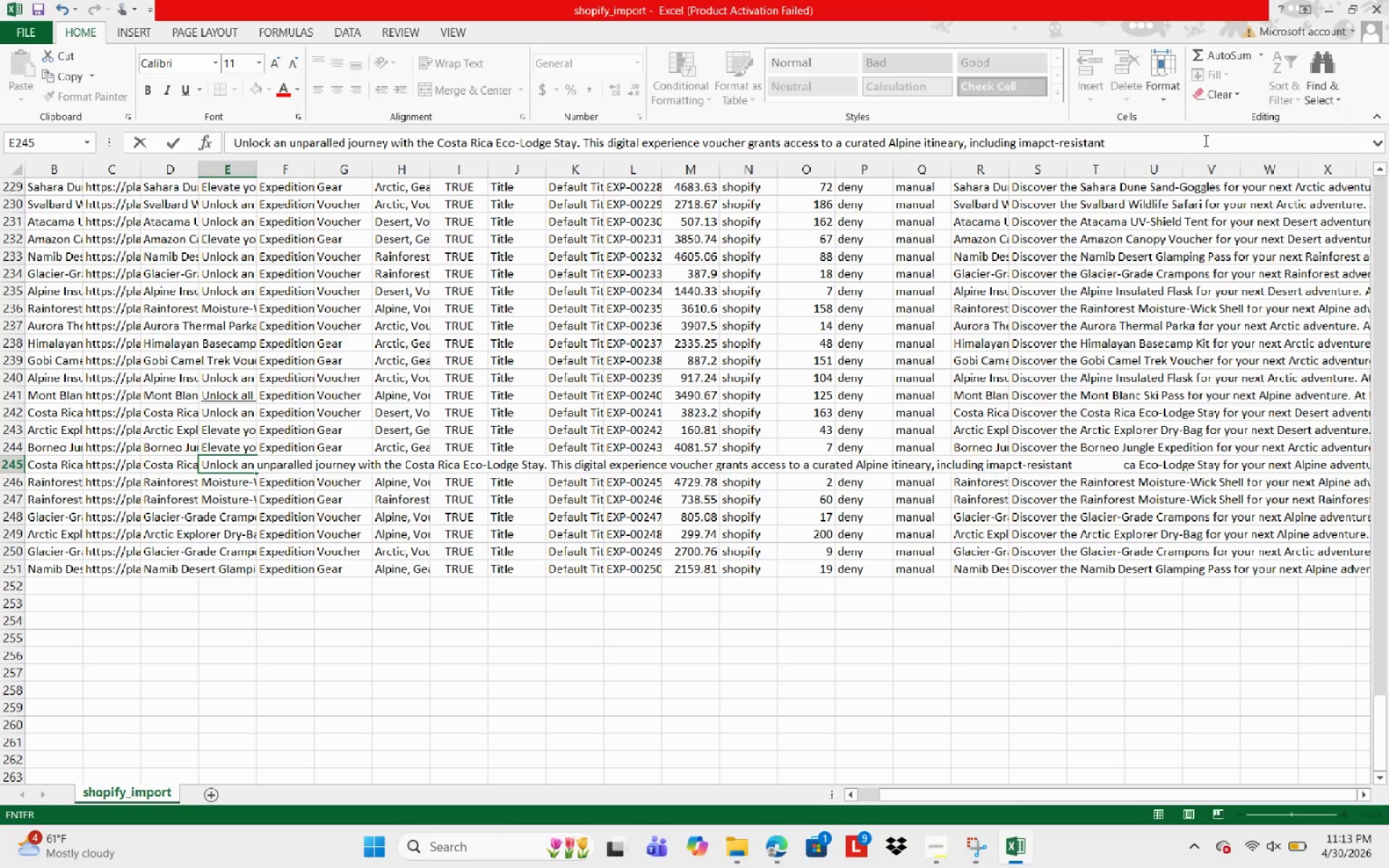 
type(polycarbonate i)
 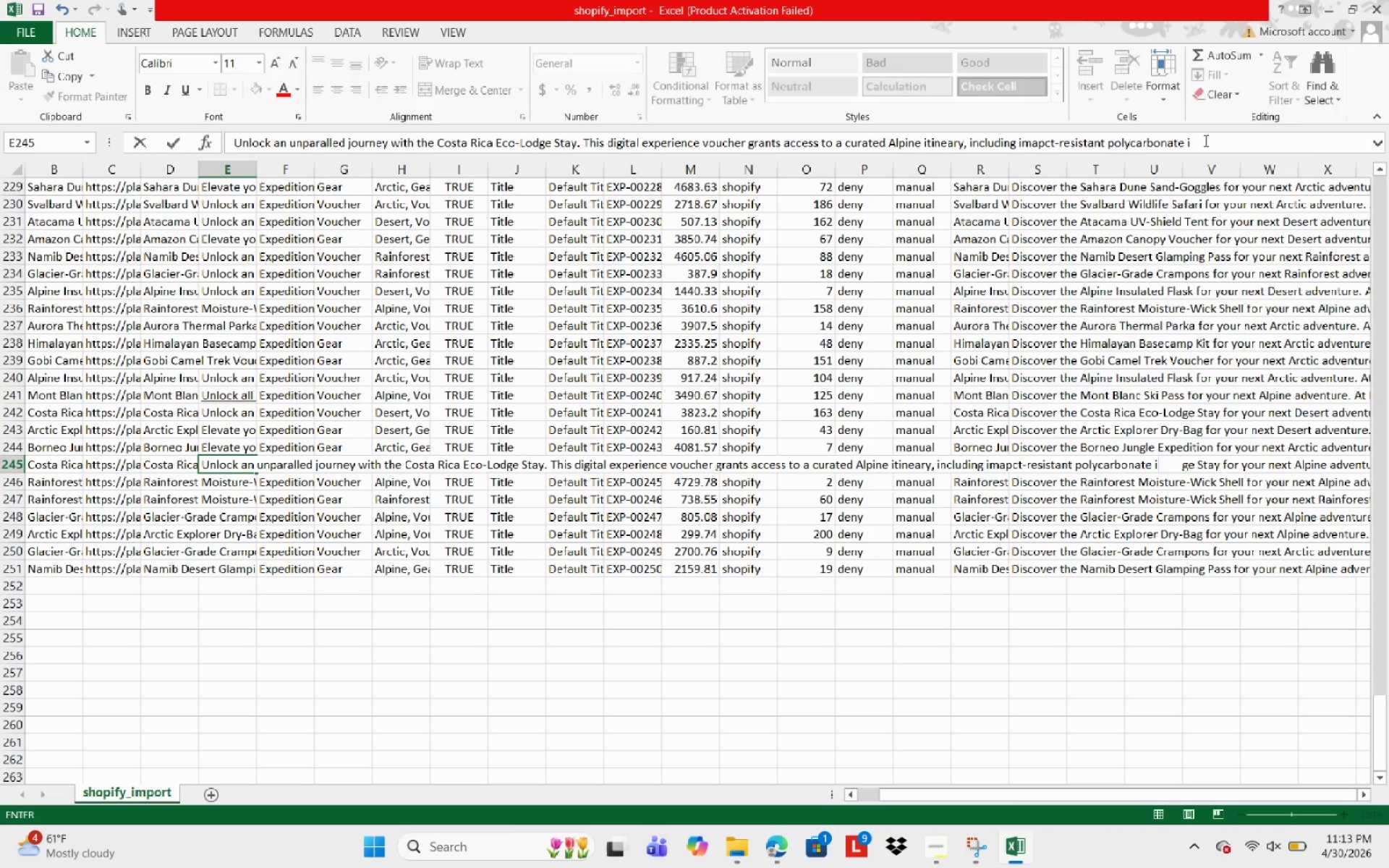 
key(Backspace)
type(lenses; Anti-fog coating.)
 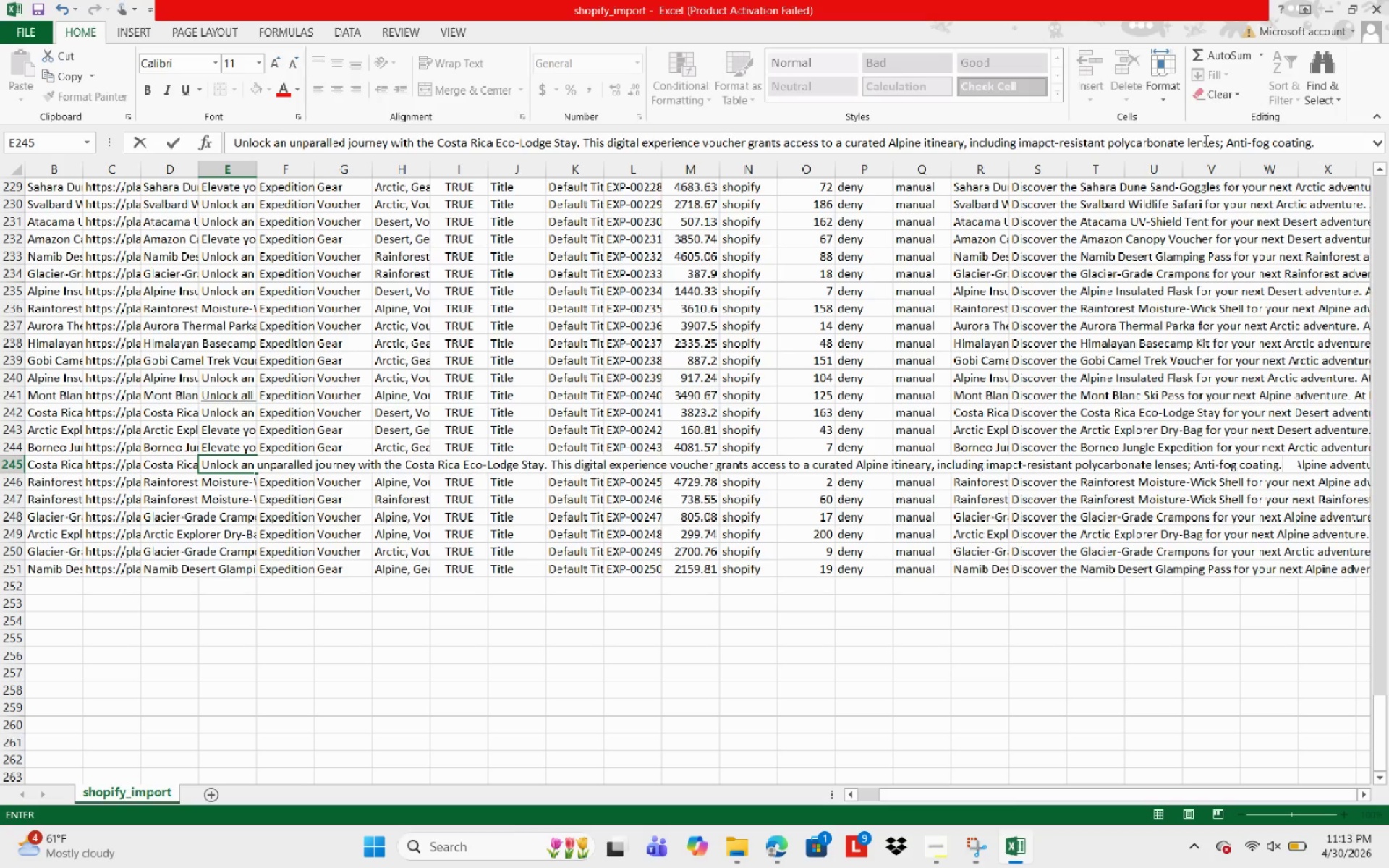 
type( Designed for  the luxury eco-tourist, this experience bridges the gap between adventure and world class)
 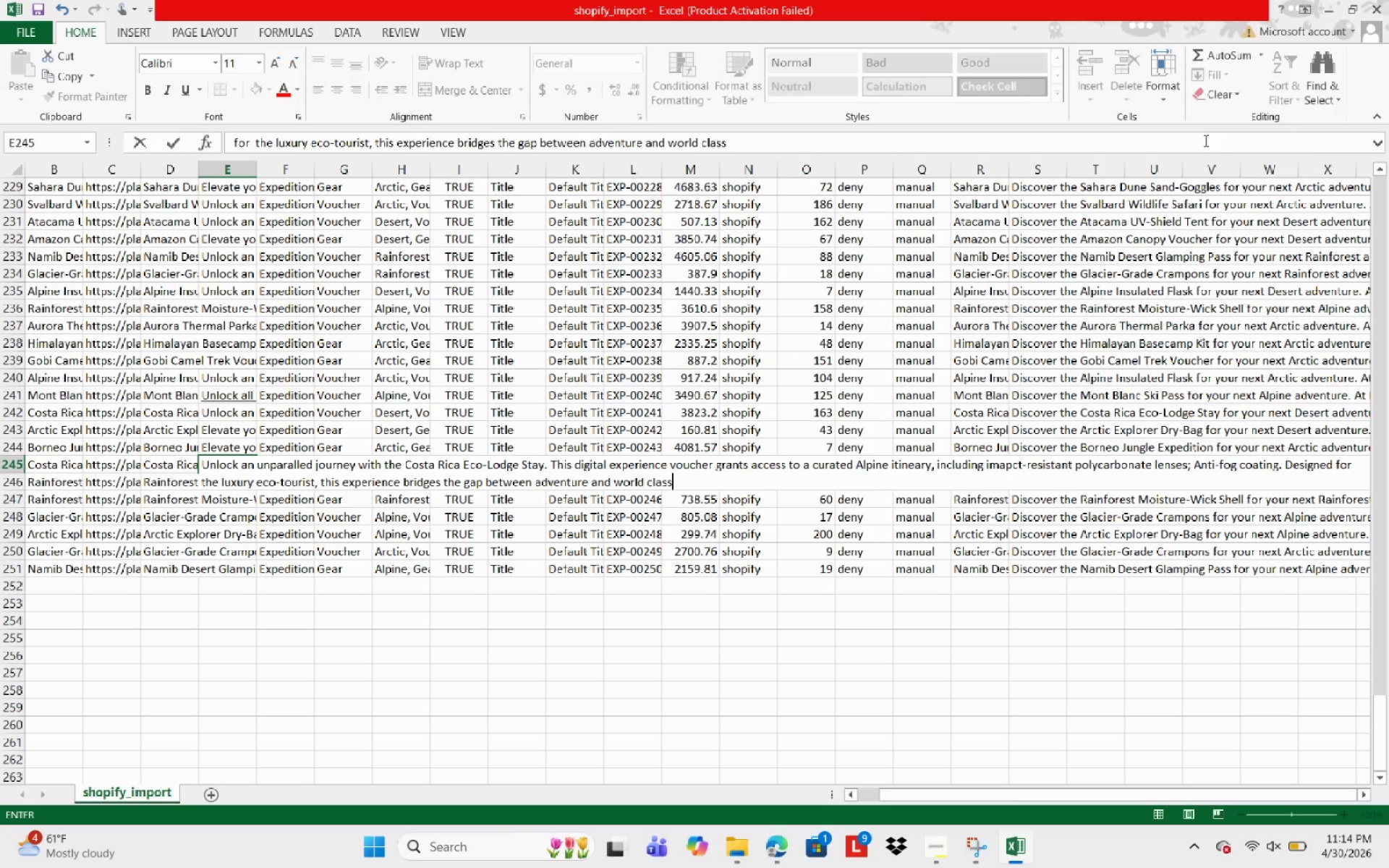 
type( ervc)
key(Backspace)
type(ice.)
key(NumpadEnter)
 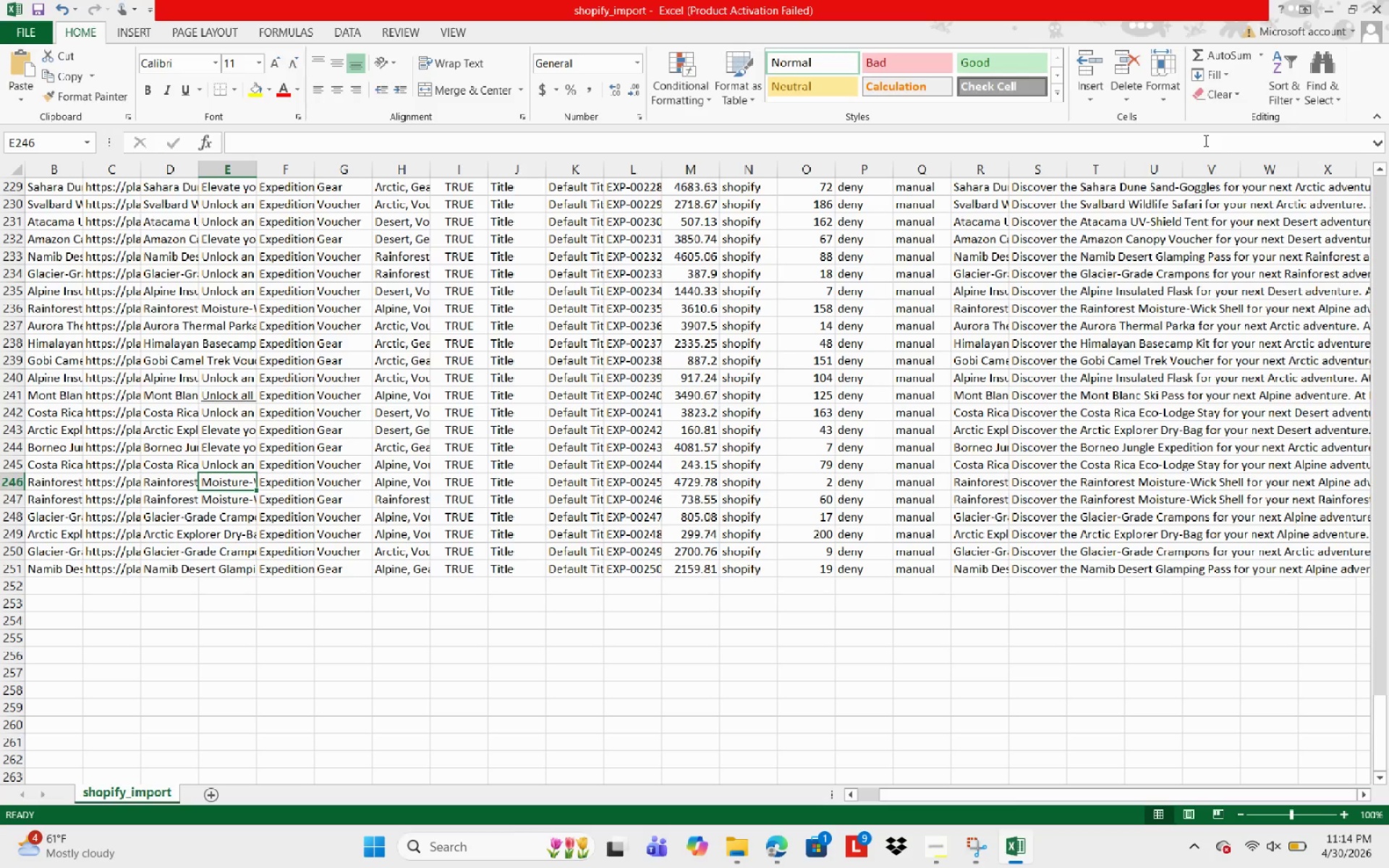 
hold_key(key=S, duration=0.33)
 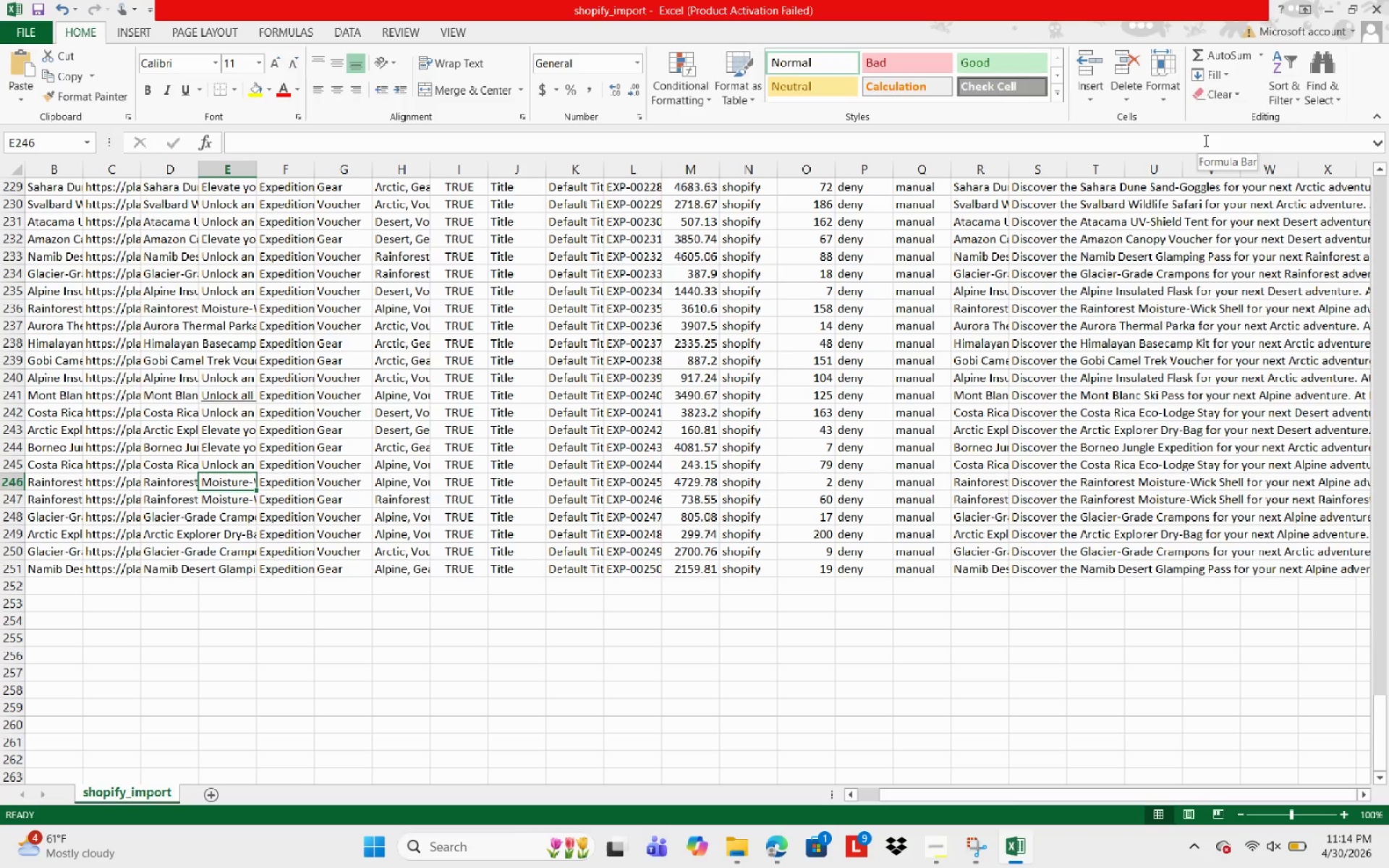 
wait(6.12)
 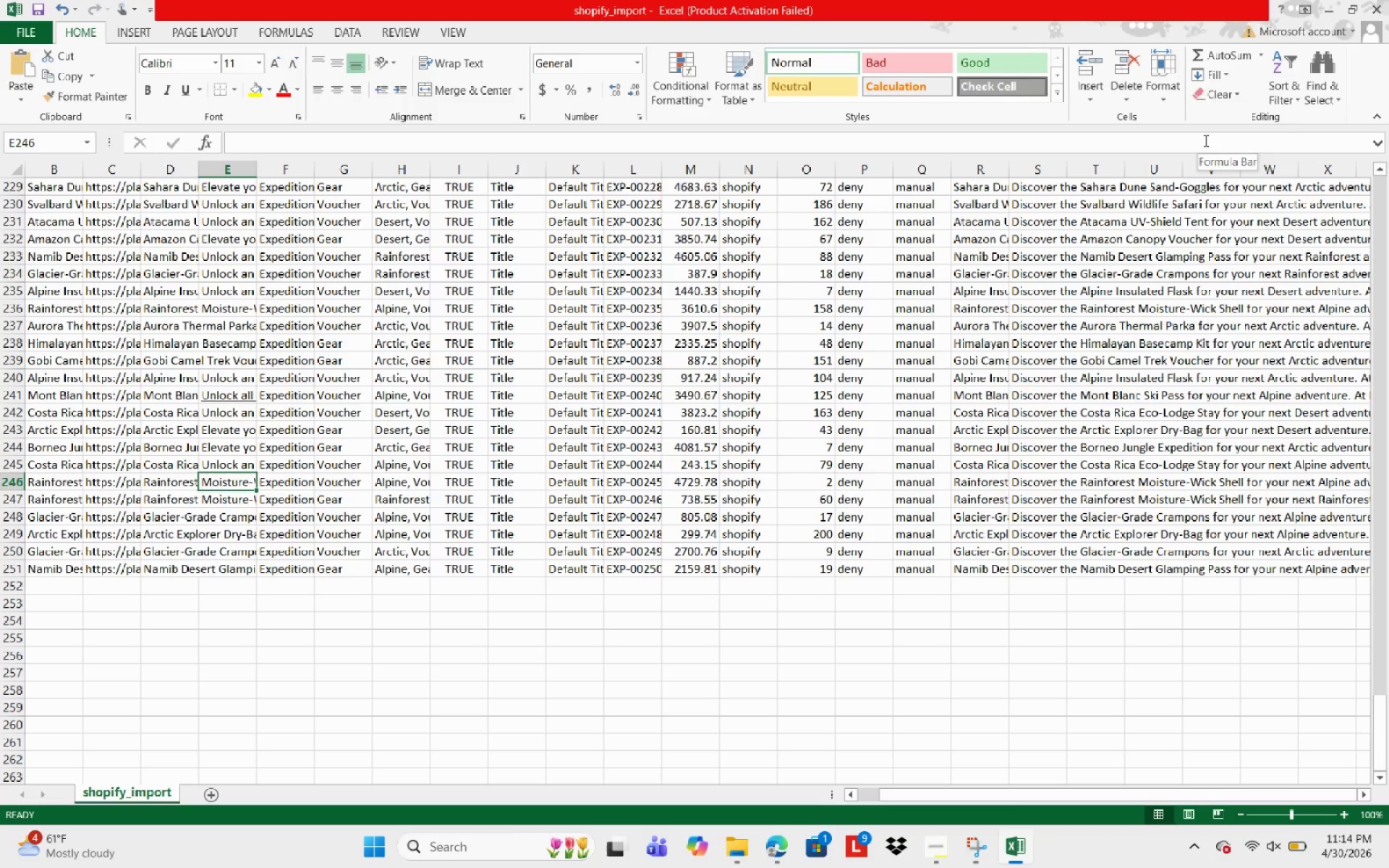 
type(nlock an noa)
key(Backspace)
key(Backspace)
type(paralleled journey with the rainforest Moisture-Wick Shell. This digital experience voucher )
 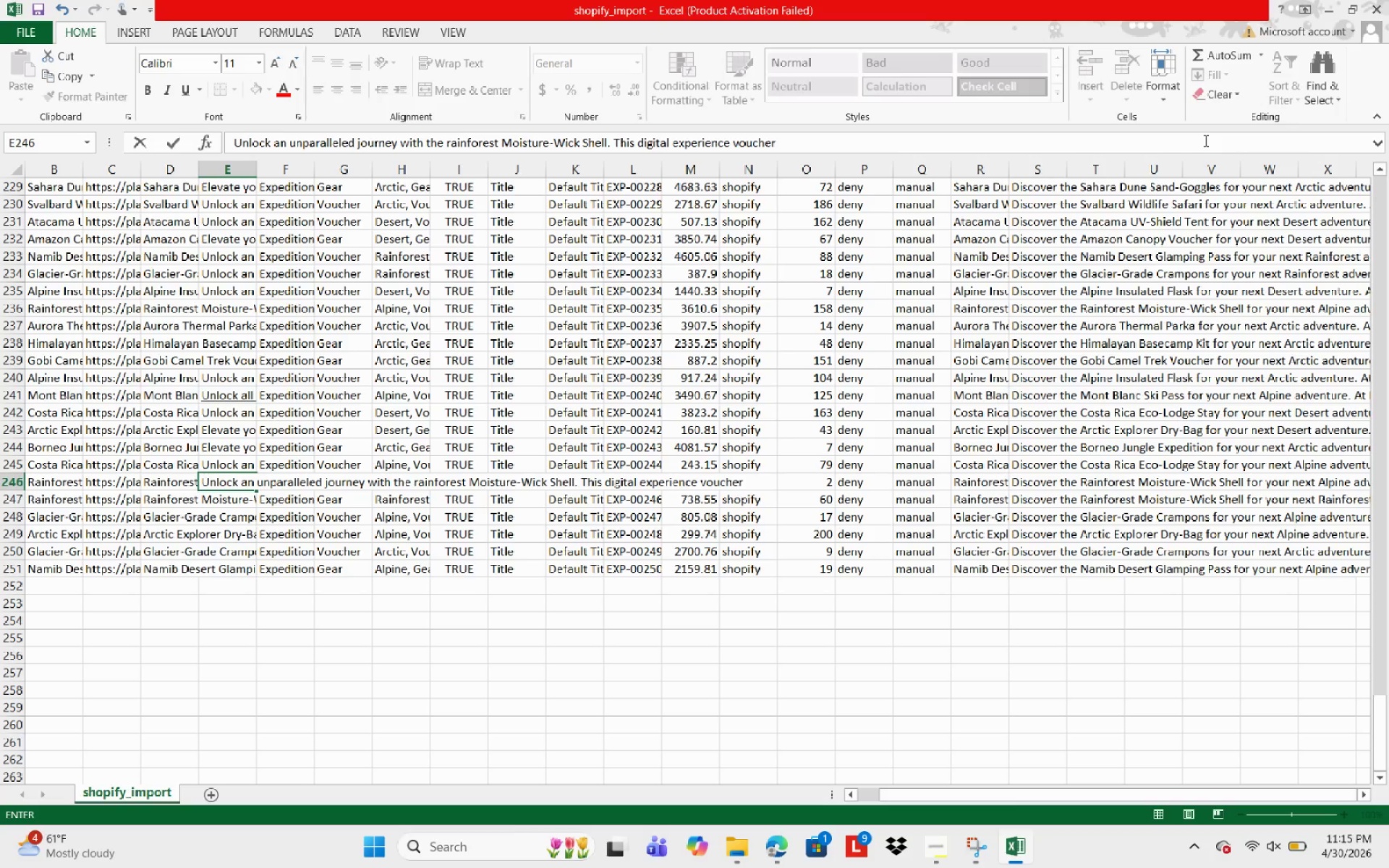 
type(grants access to a curated Alpine itin)
 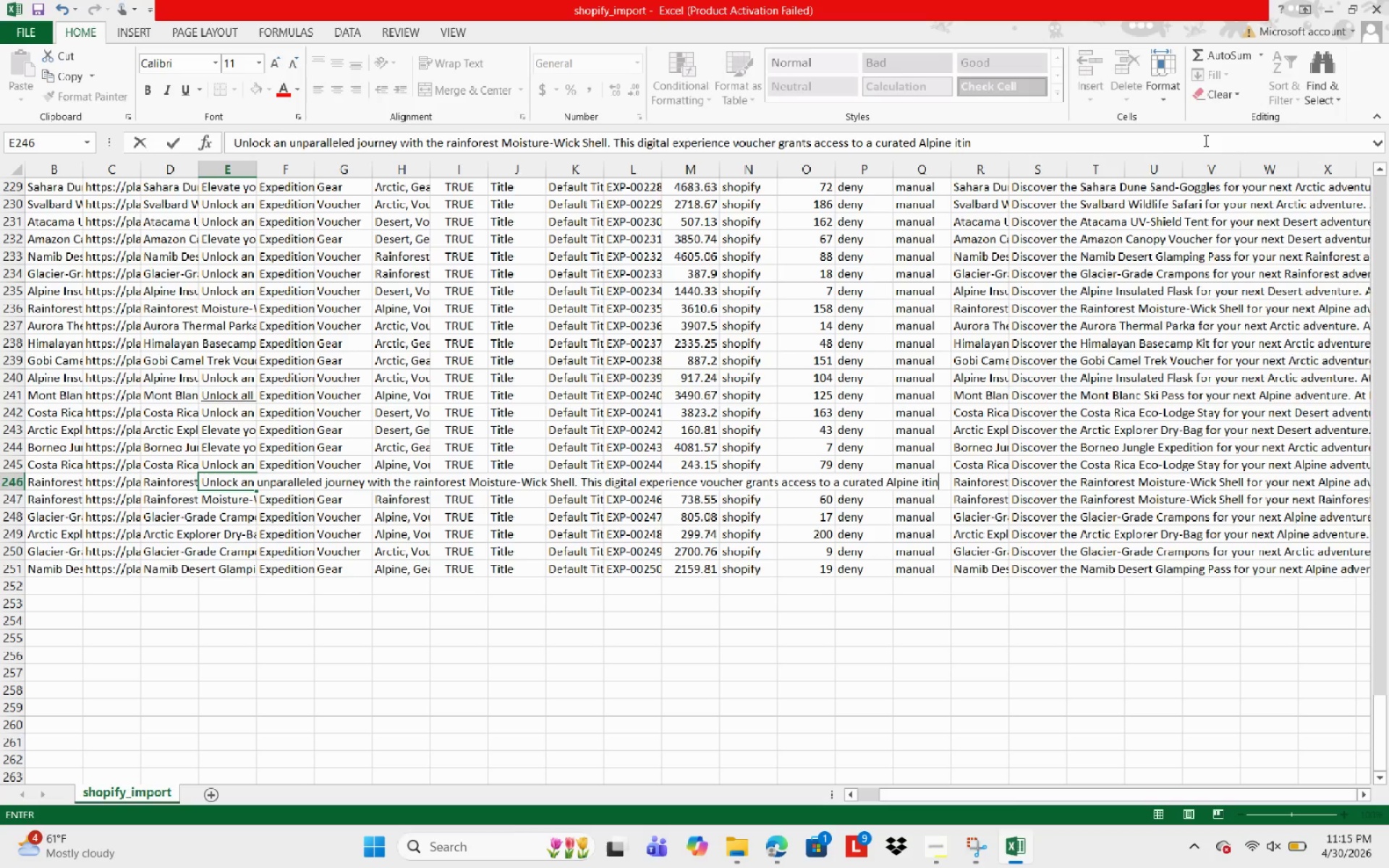 
key(Backspace)
type(neary, including )
 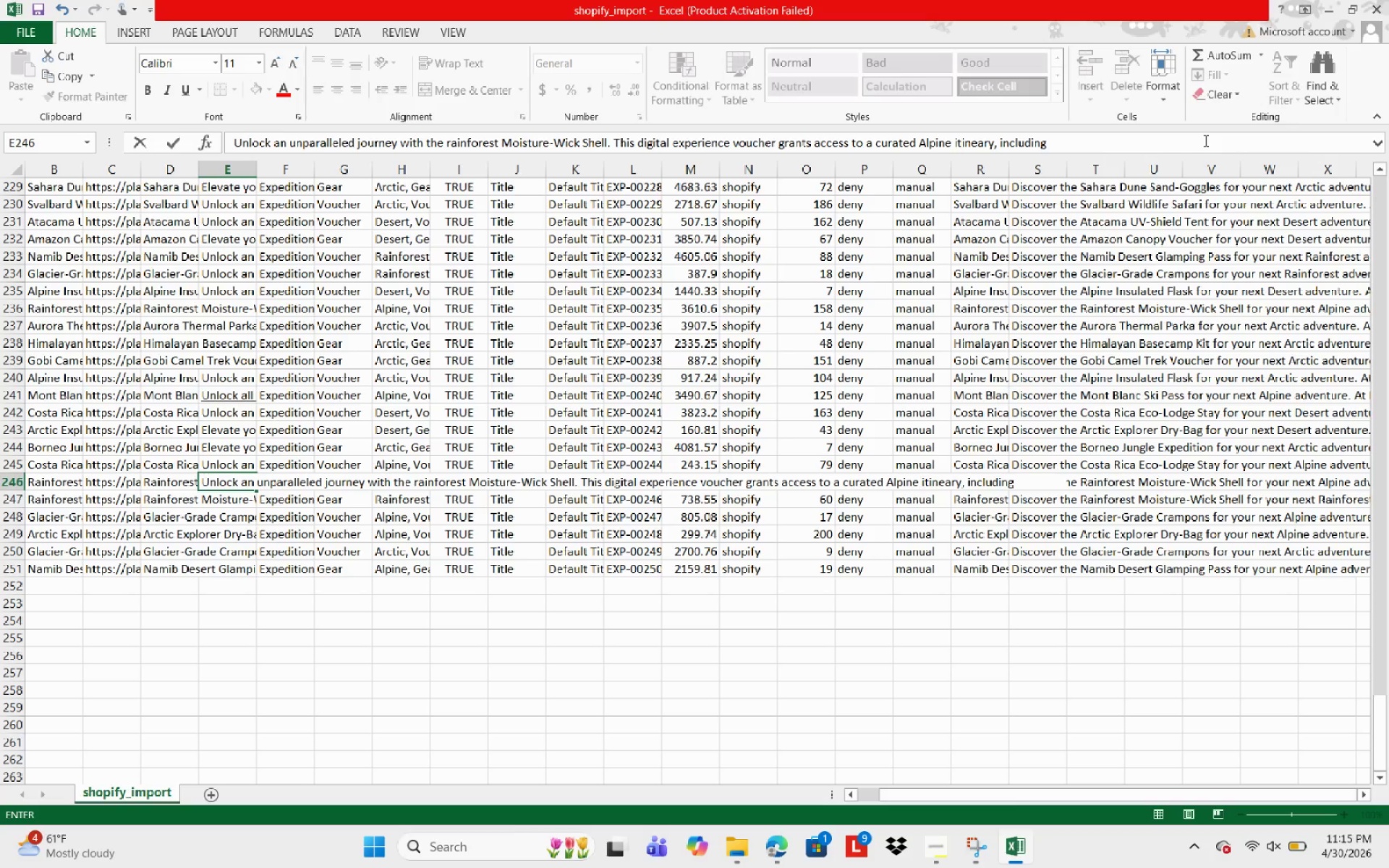 
type(All-inclusive)
 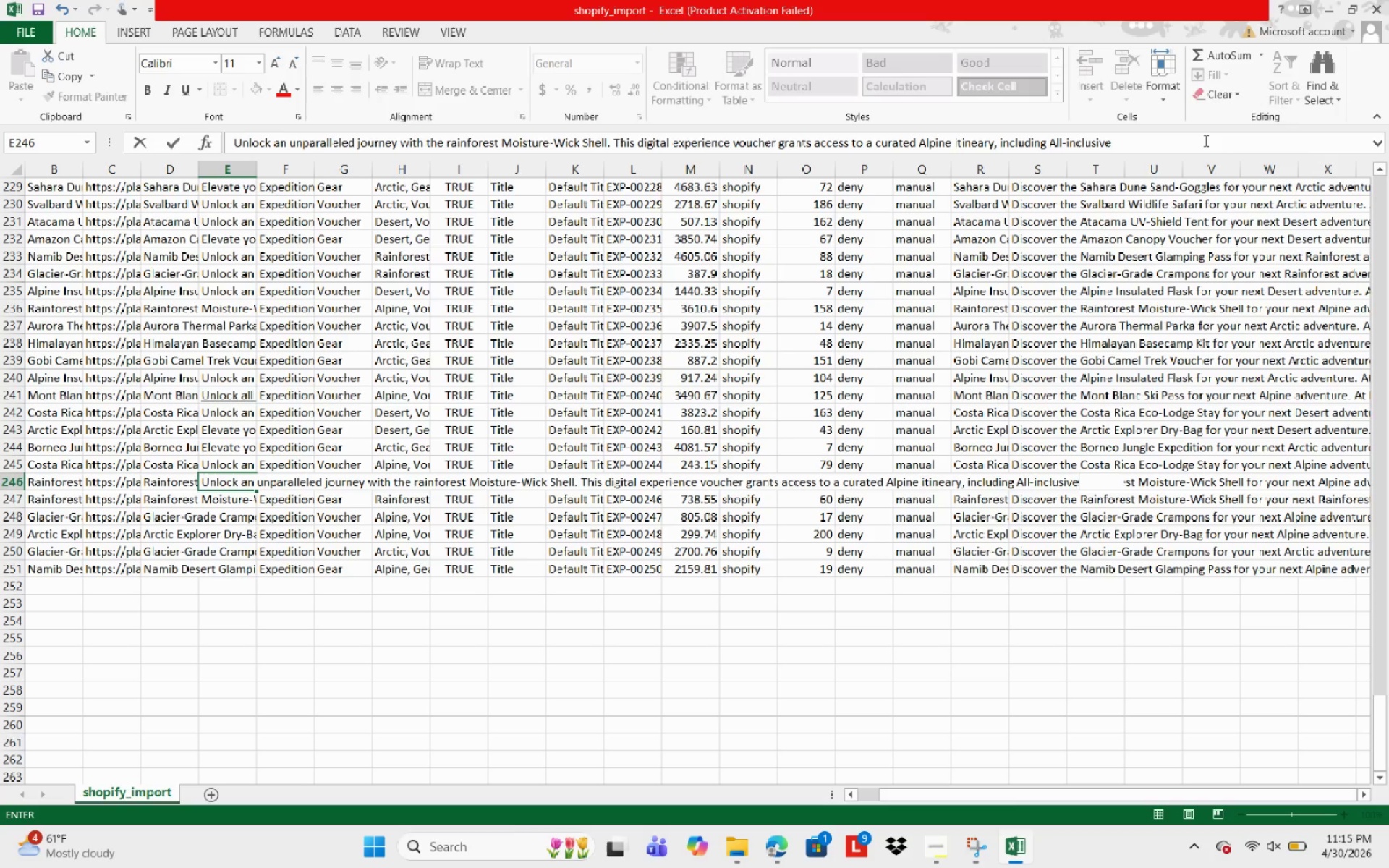 
wait(12.83)
 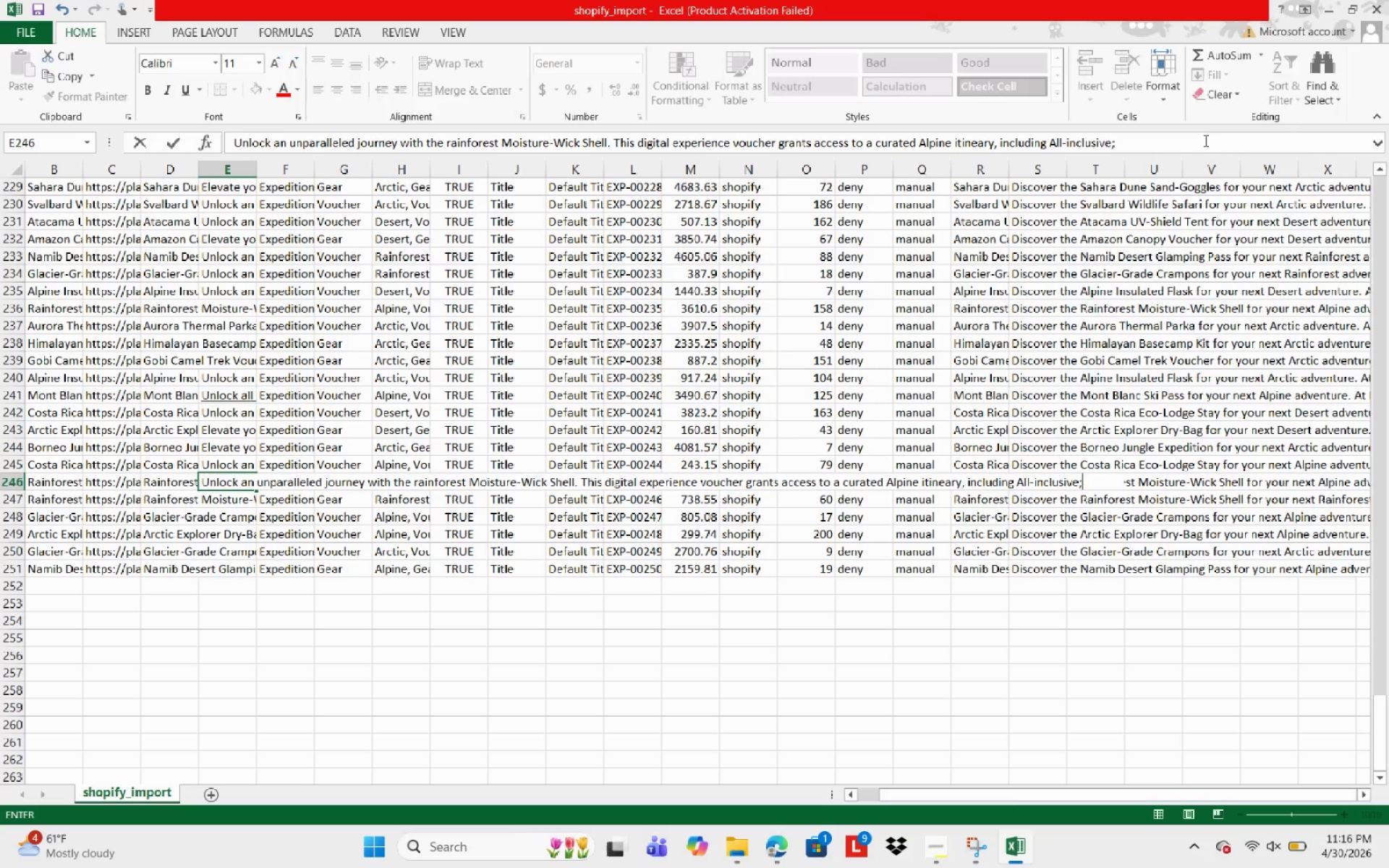 
hold_key(key=ShiftRight, duration=2.25)
 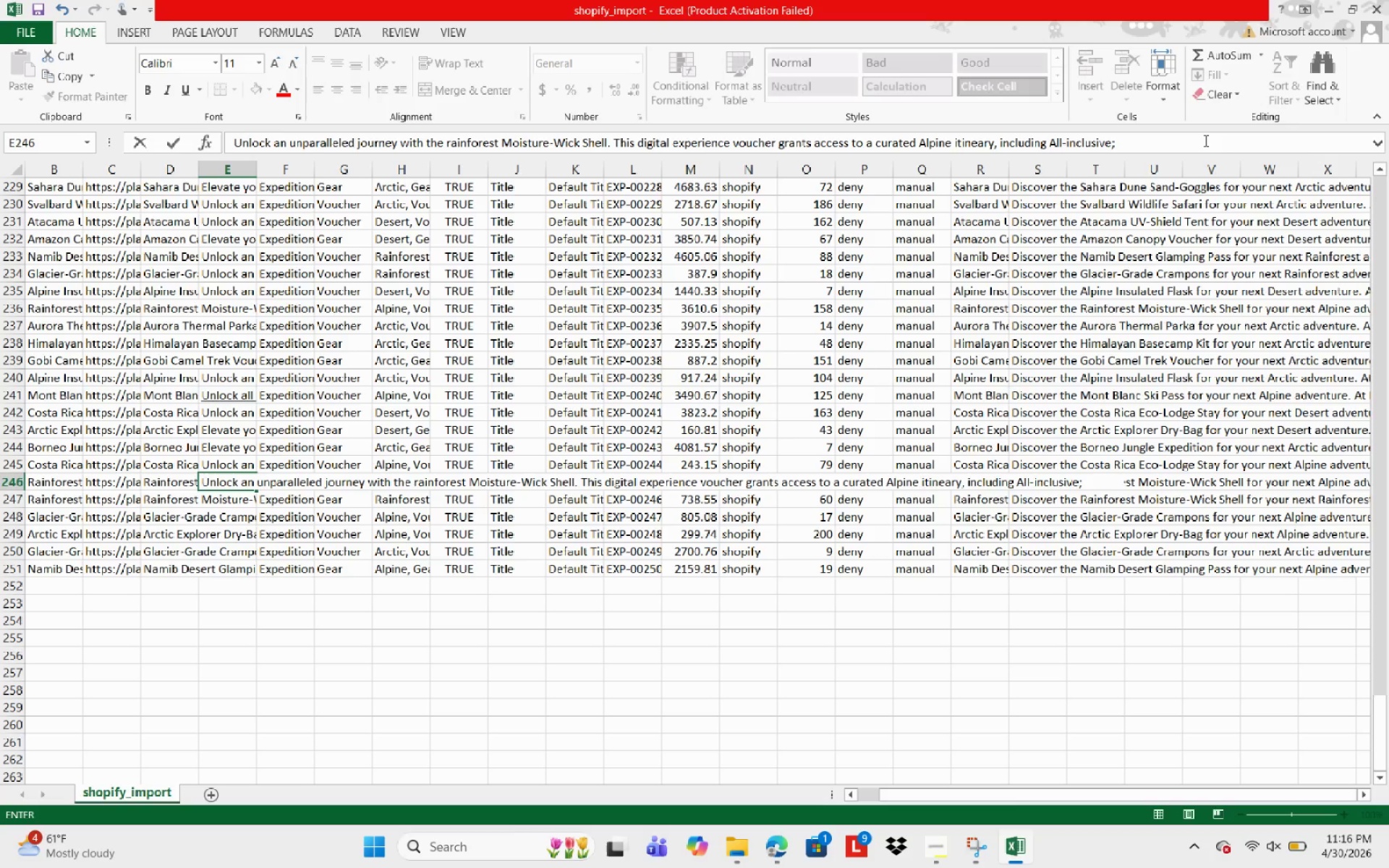 
key(Semicolon)
 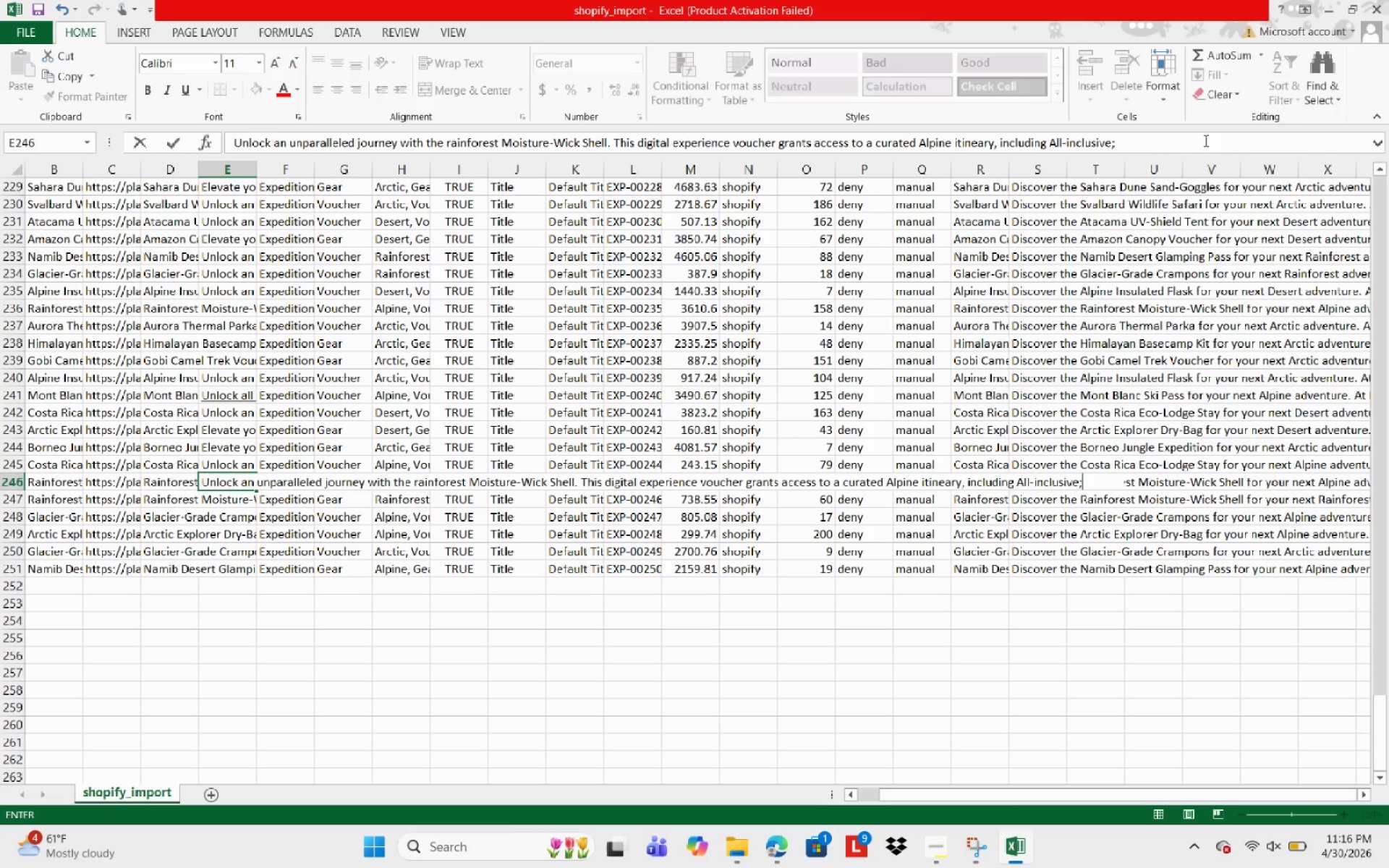 
key(Backspace)
type(; Private luxury eco-tourist, this experience be)
key(Backspace)
type(ridh)
key(Backspace)
type(ges the gp)
key(Backspace)
key(Backspace)
key(Backspace)
key(Backspace)
key(Backspace)
type(p between adventure and world-class service.)
key(NumpadEnter)
 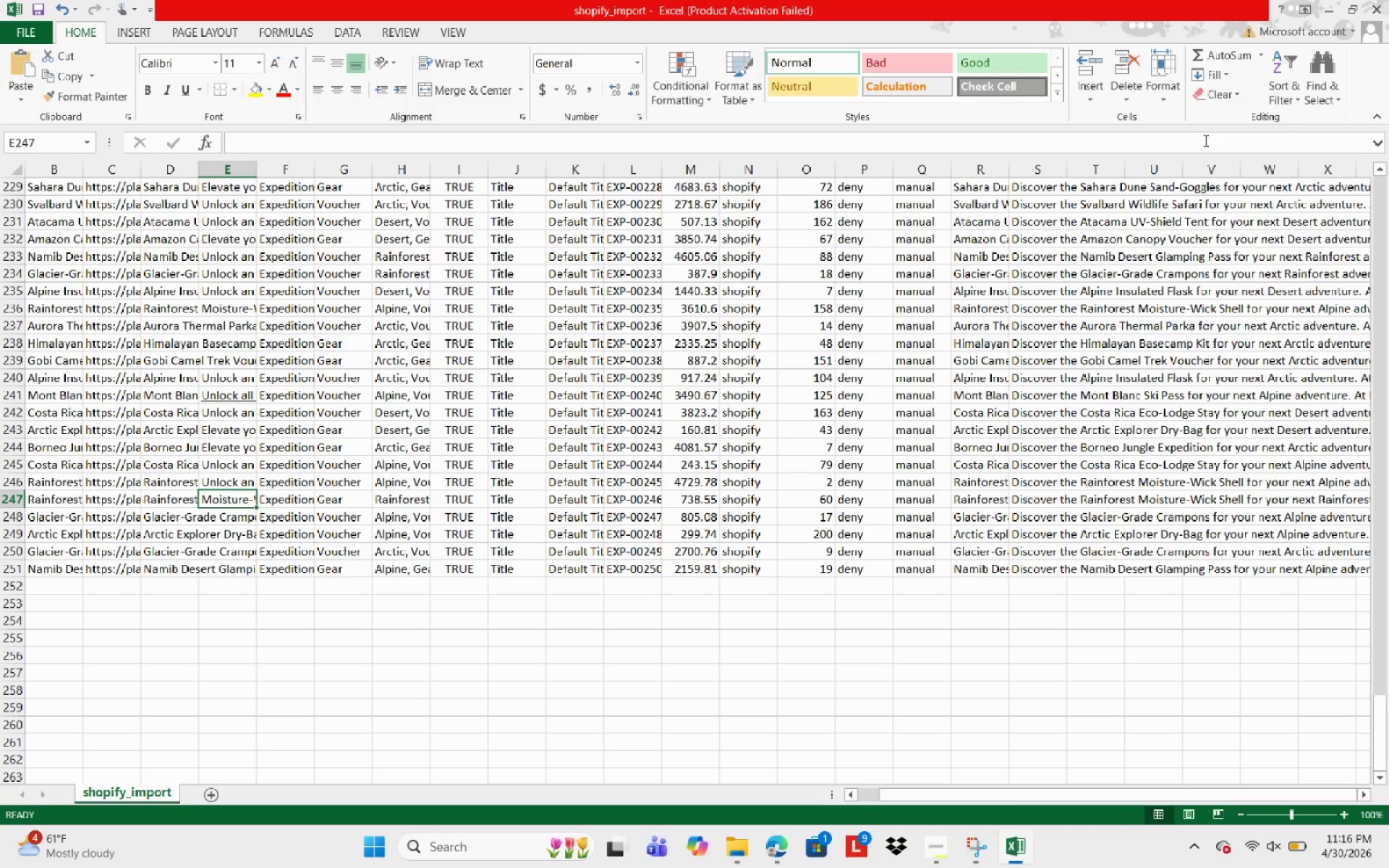 
wait(8.88)
 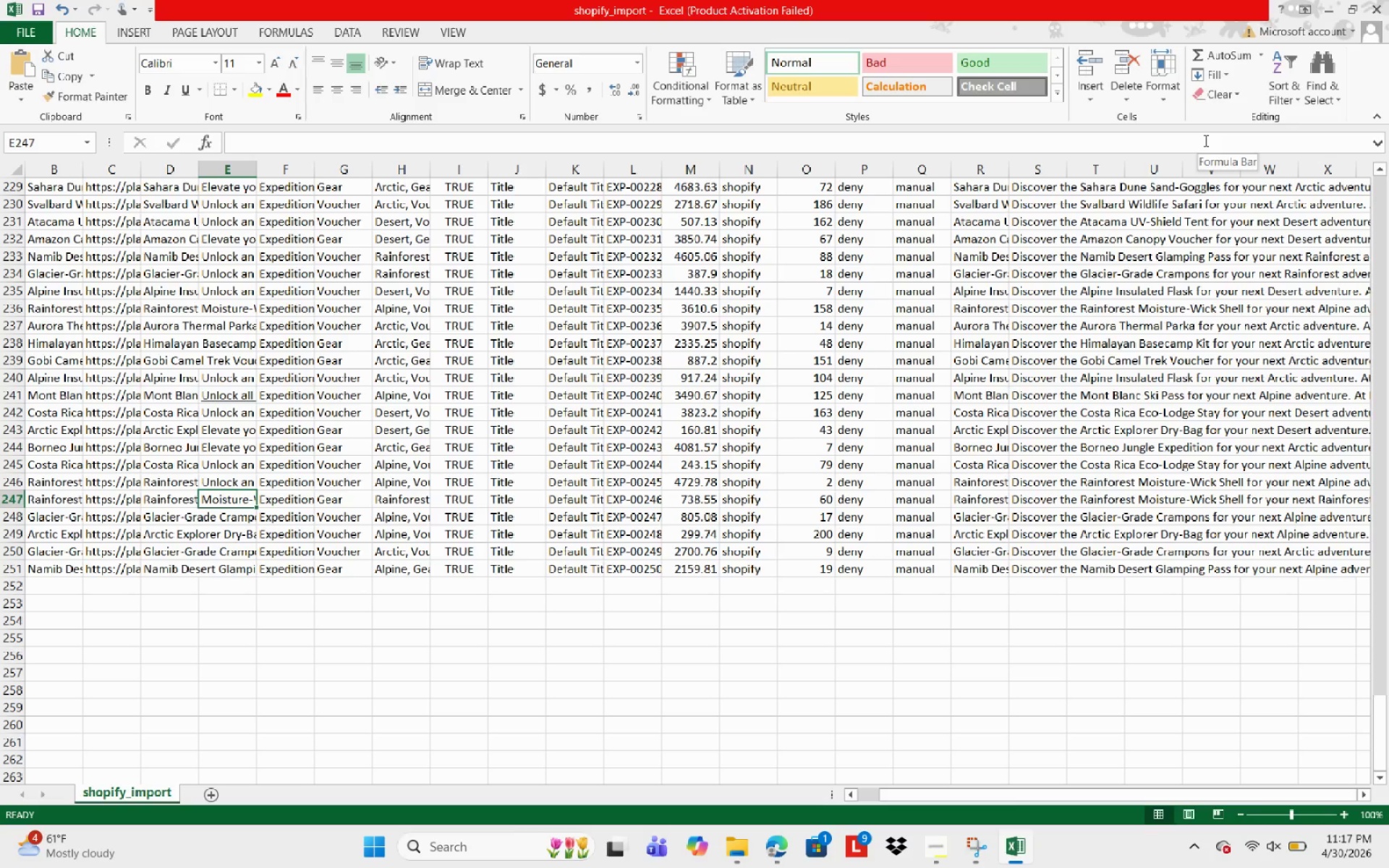 
type(Elevate your rai)
key(Backspace)
key(Backspace)
key(Backspace)
type(Rainforest expeditions with the Rainfors)
key(Backspace)
type(est Moisture-Wick Shell. Emgine)
key(Backspace)
key(Backspace)
key(Backspace)
key(Backspace)
key(Backspace)
type(ngineered)
key(Backspace)
key(Backspace)
type(d)
key(Backspace)
type(ed )
 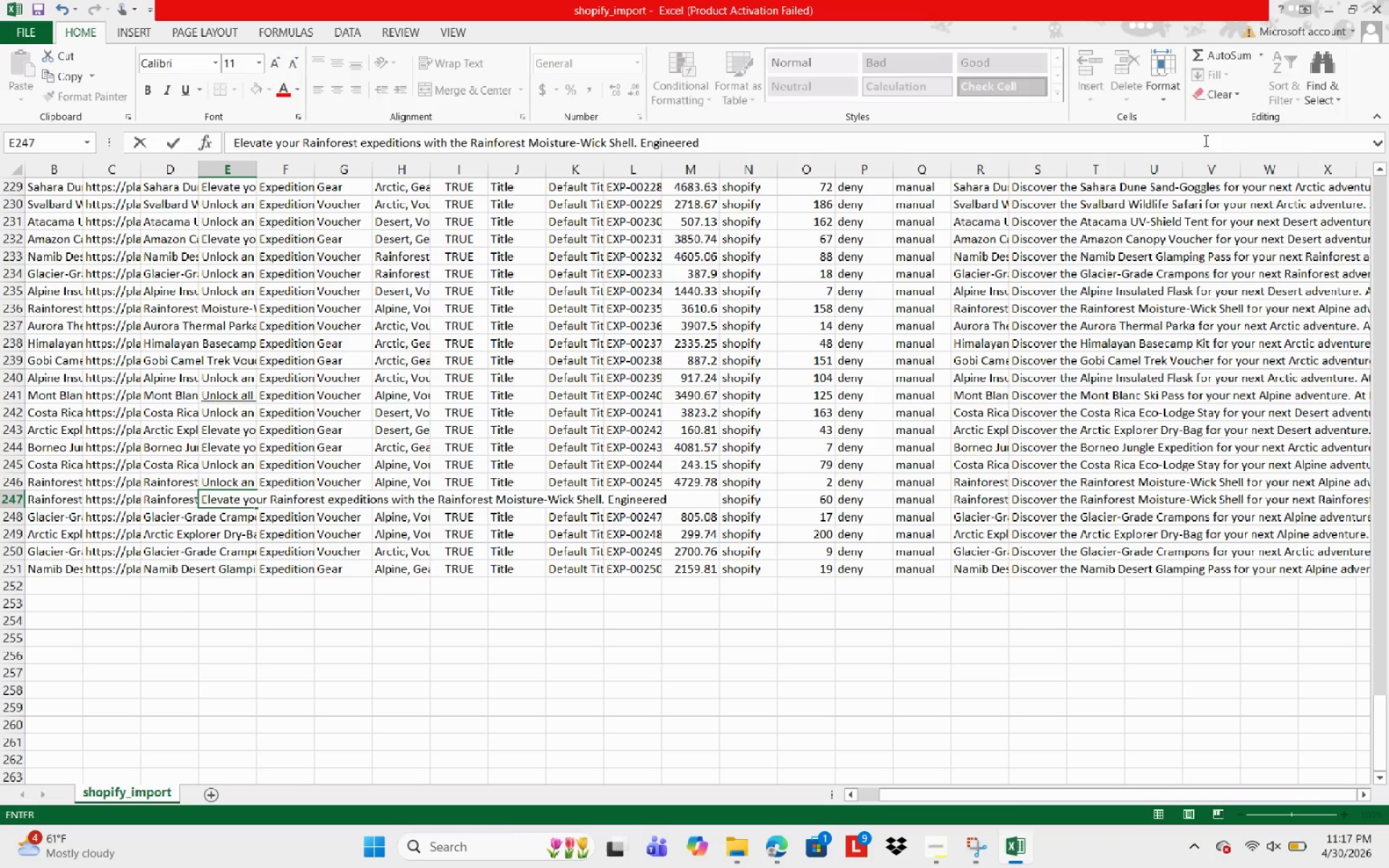 
wait(55.56)
 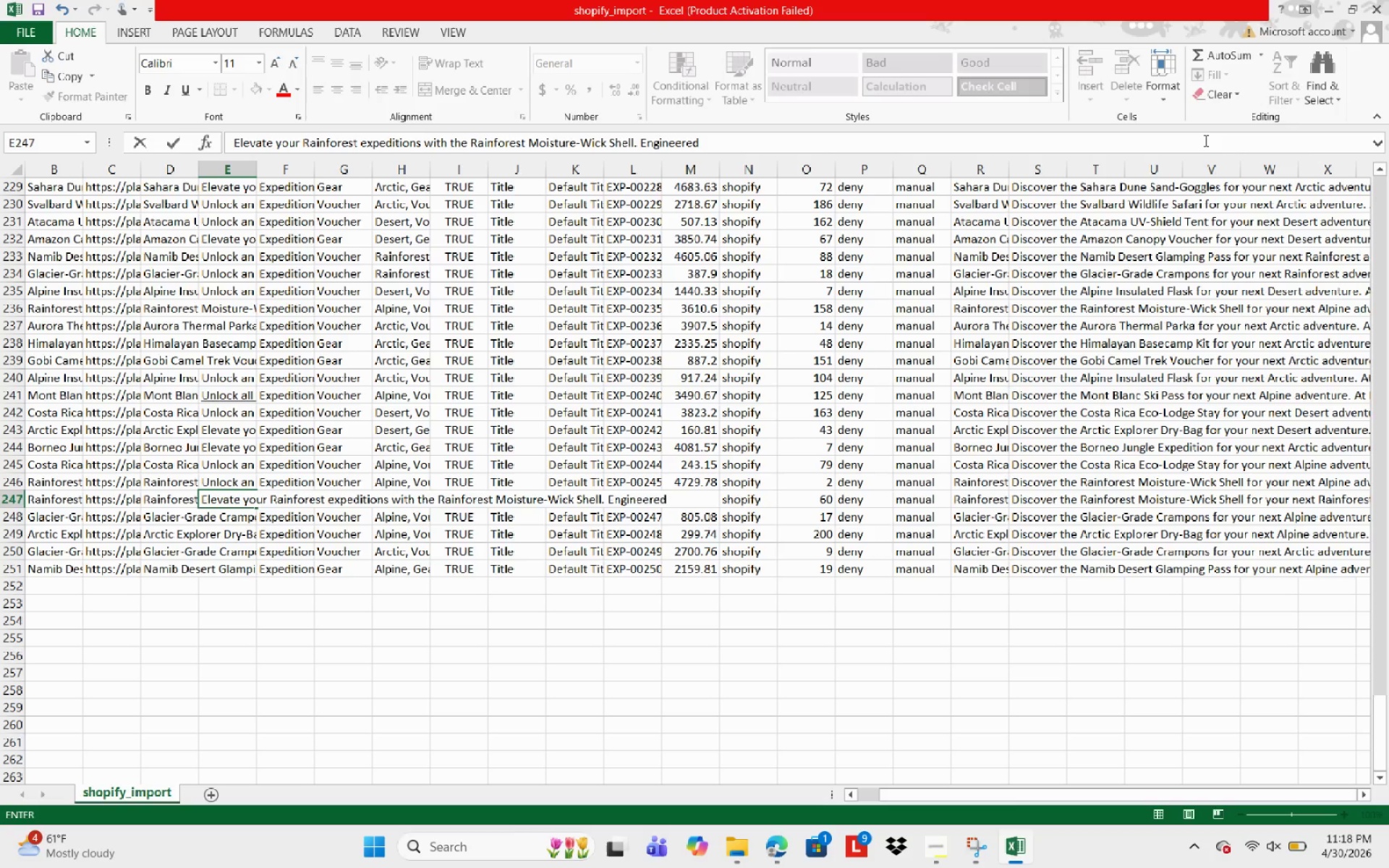 
type(for the mi)
key(Backspace)
type(odeer)
key(Backspace)
key(Backspace)
type(rn)
 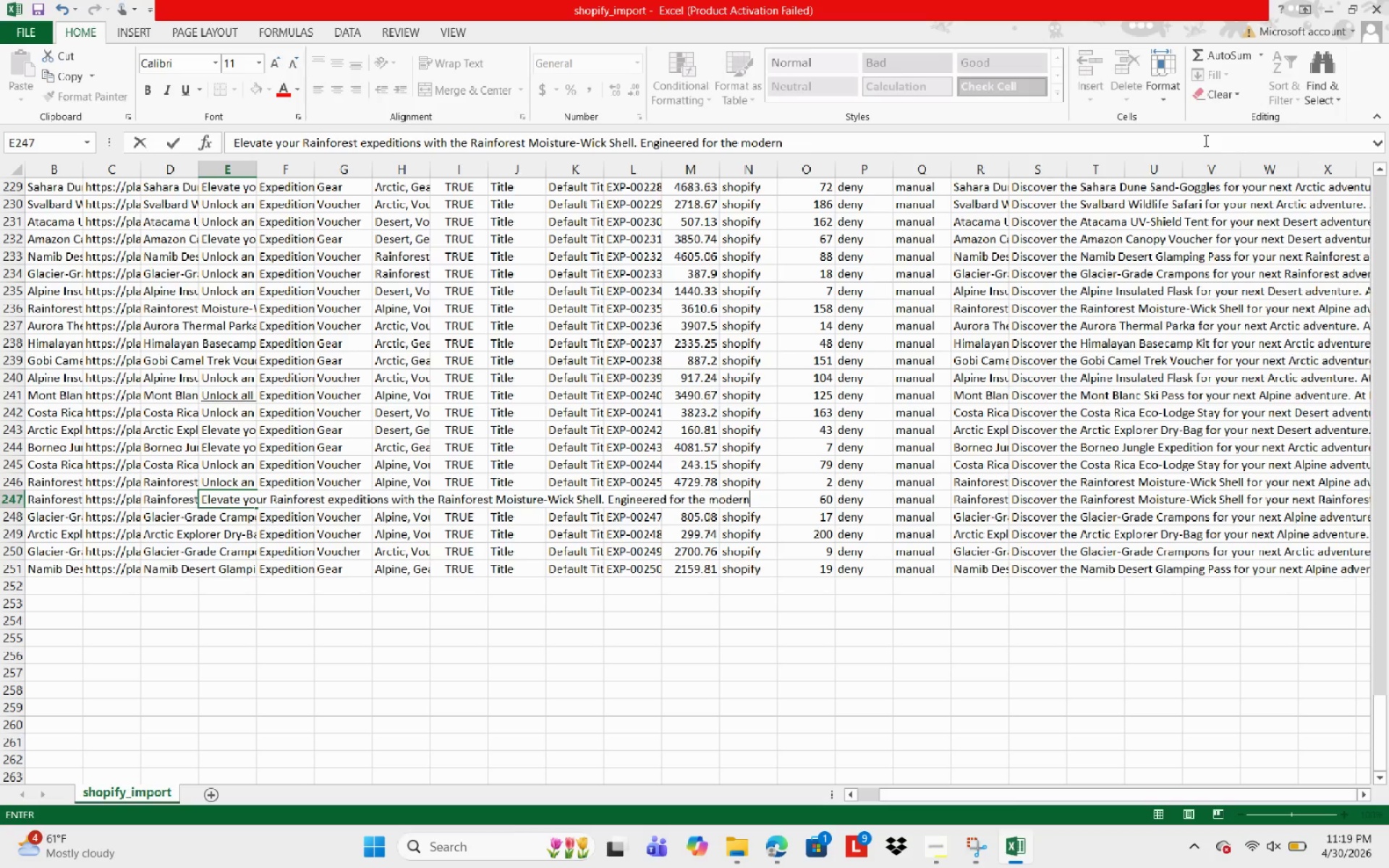 
wait(52.66)
 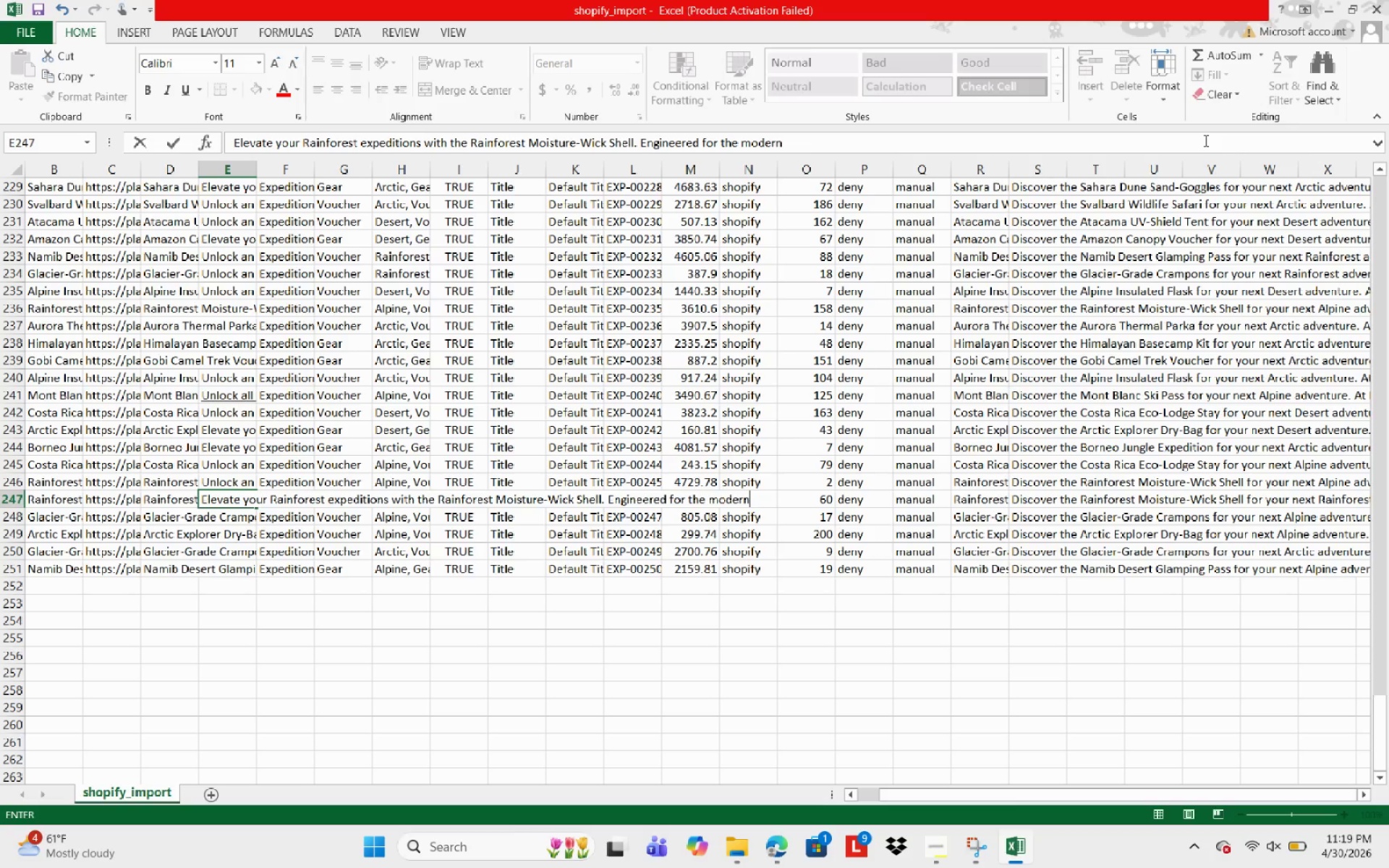 
type(exp)
key(Backspace)
key(Backspace)
key(Backspace)
type( explorer)
 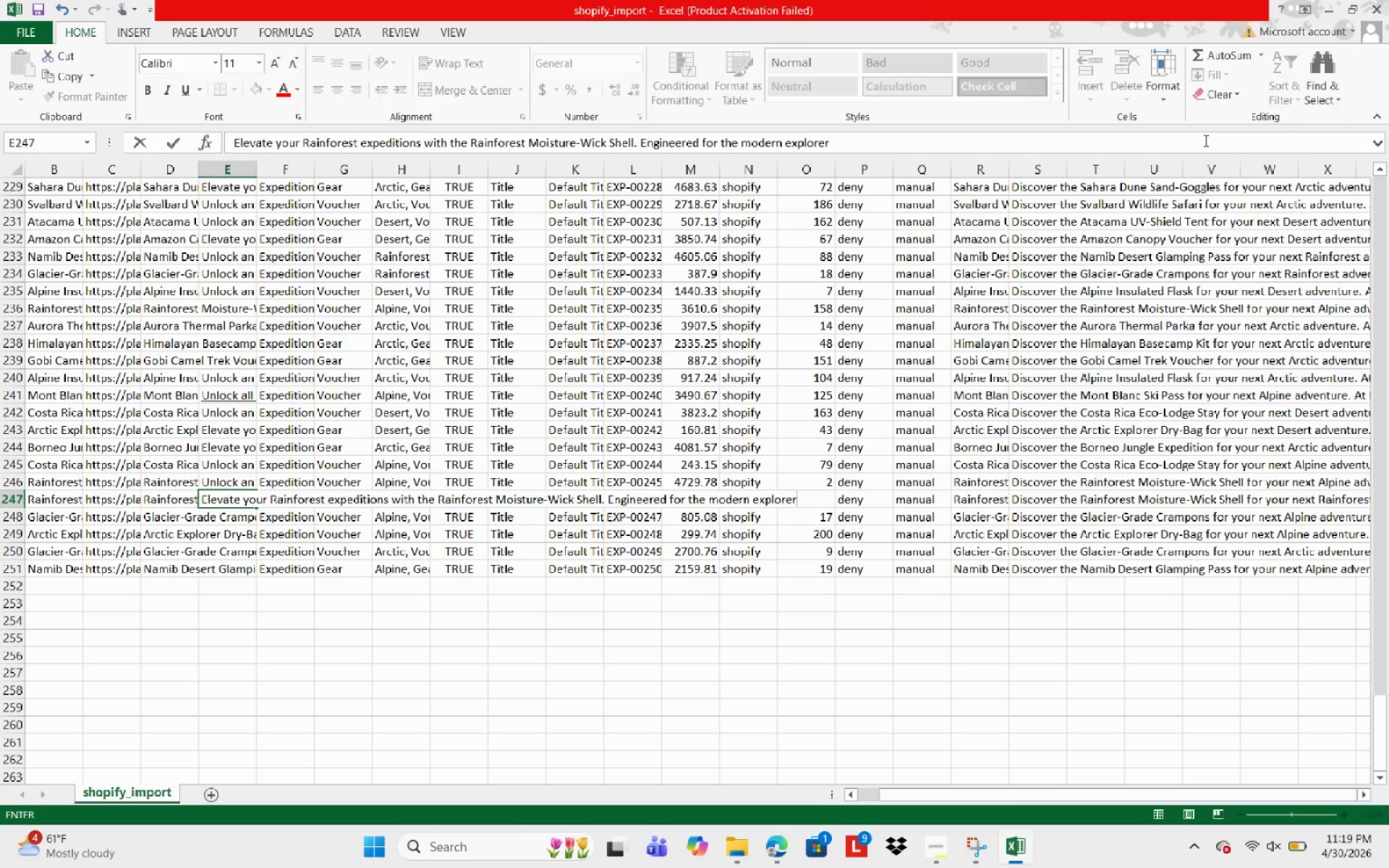 
type(, y)
key(Backspace)
key(Backspace)
type(this professional )
key(Backspace)
type(-grae)
key(Backspace)
type(de gear features Carbon-neutral certified experiences )
 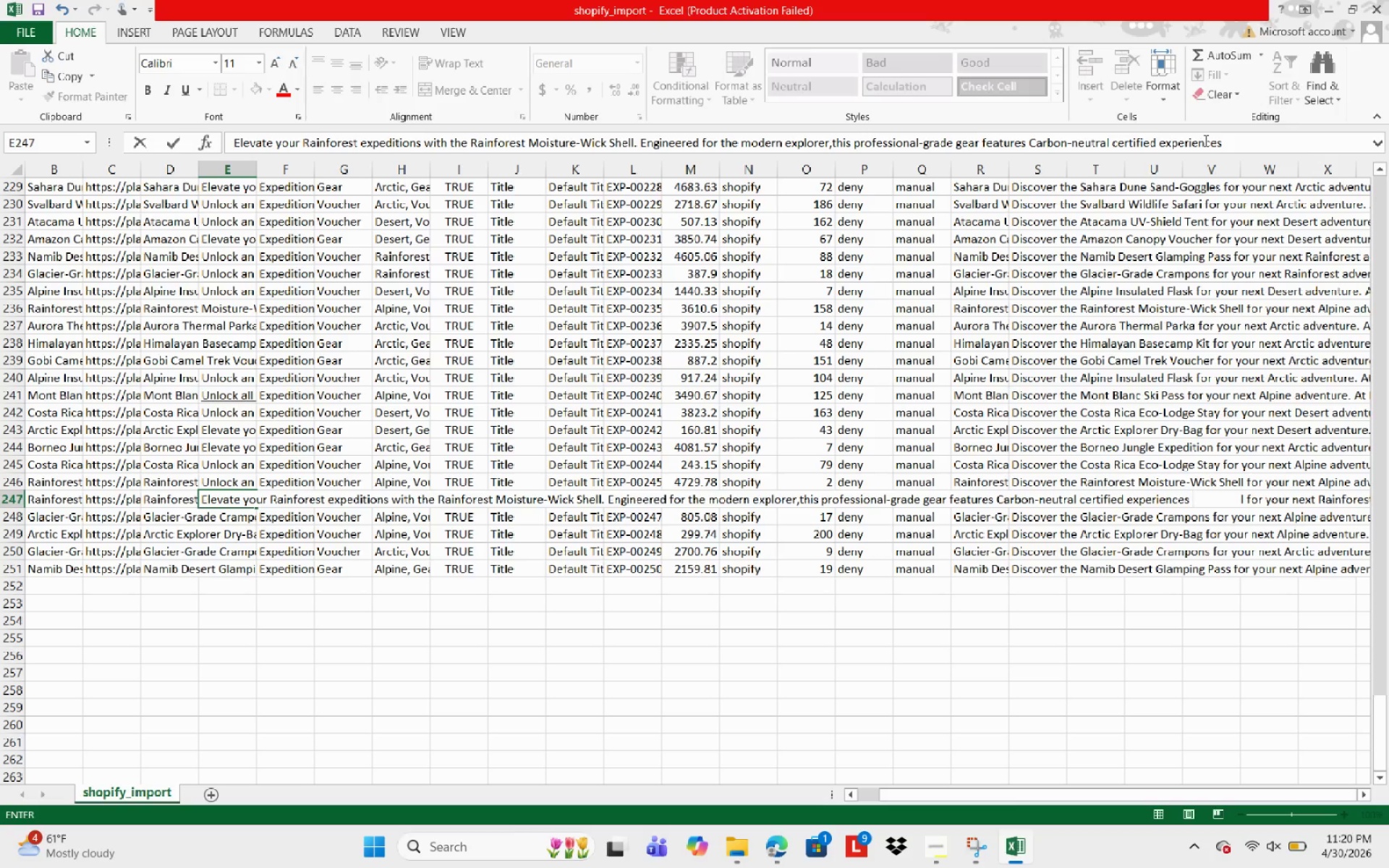 
wait(27.73)
 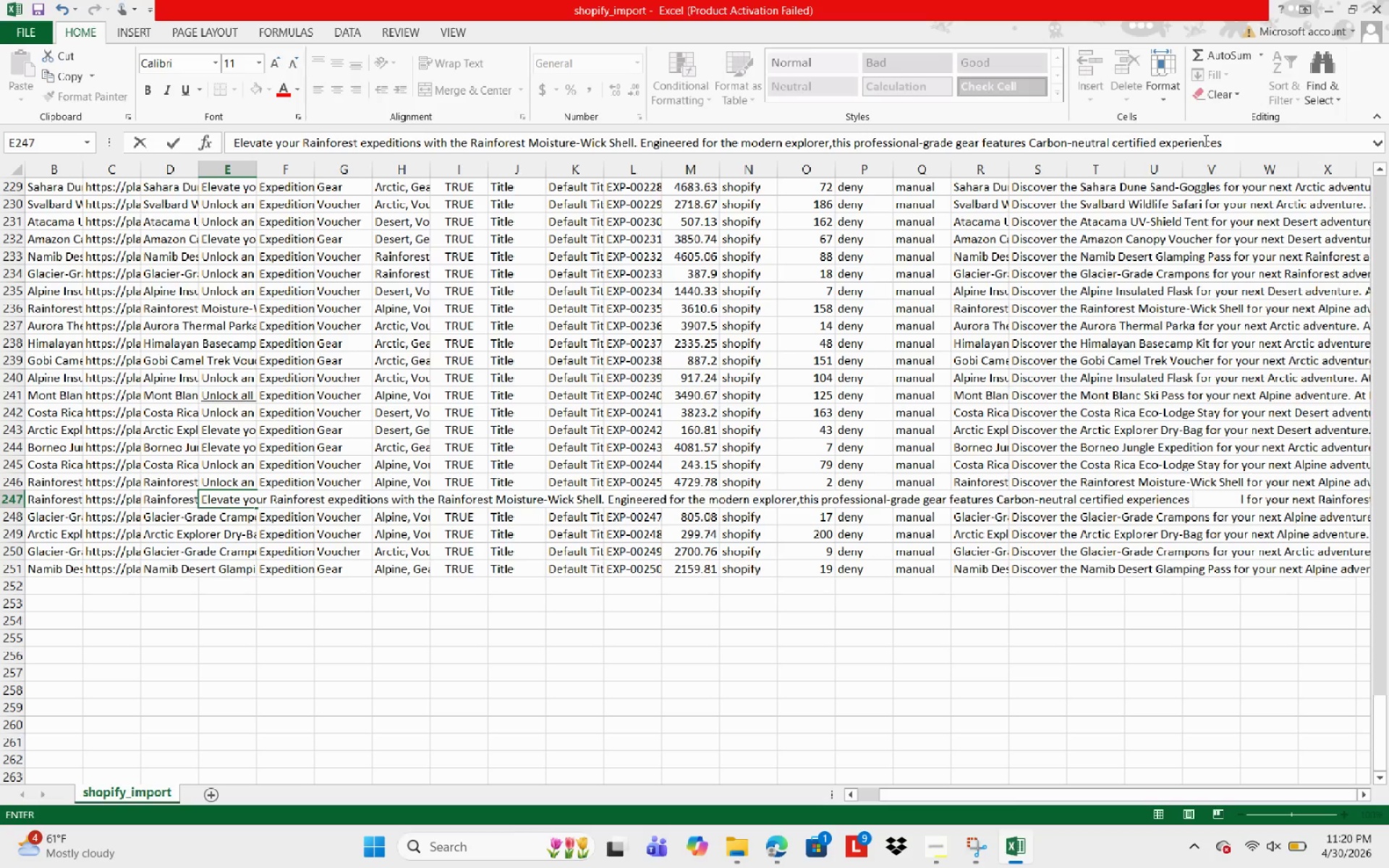 
key(Backspace)
 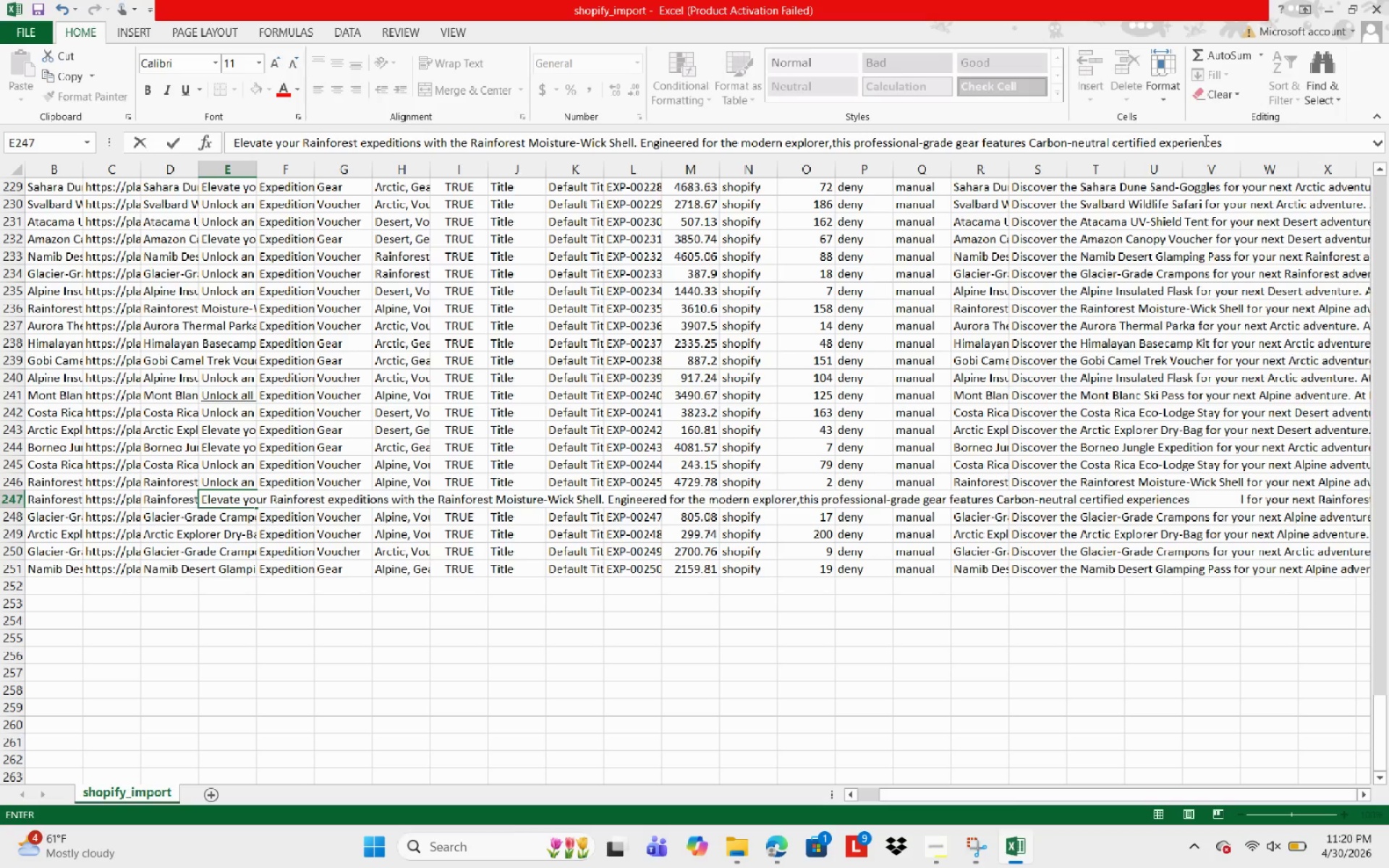 
key(Shift+Semicolon)
 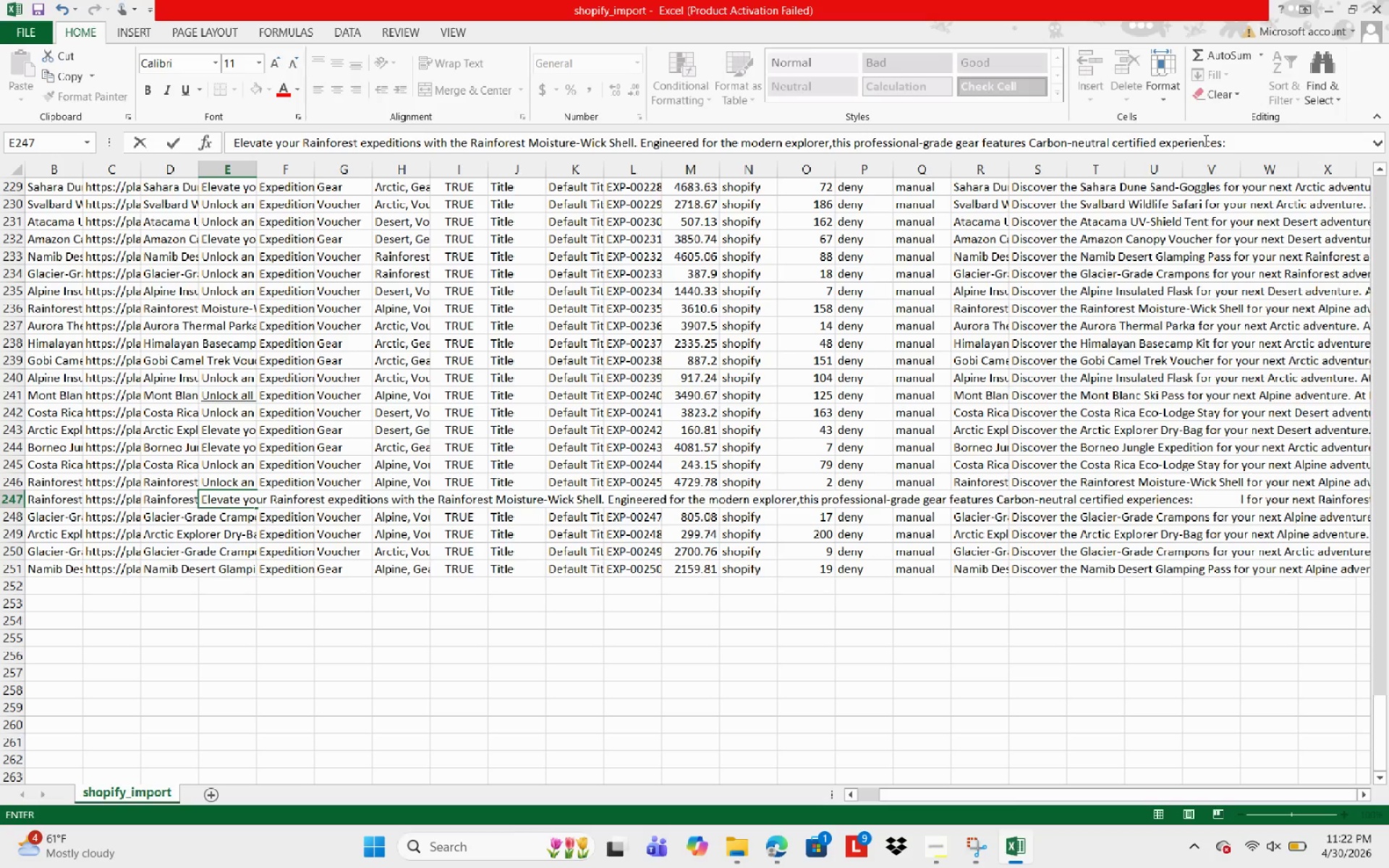 
wait(68.66)
 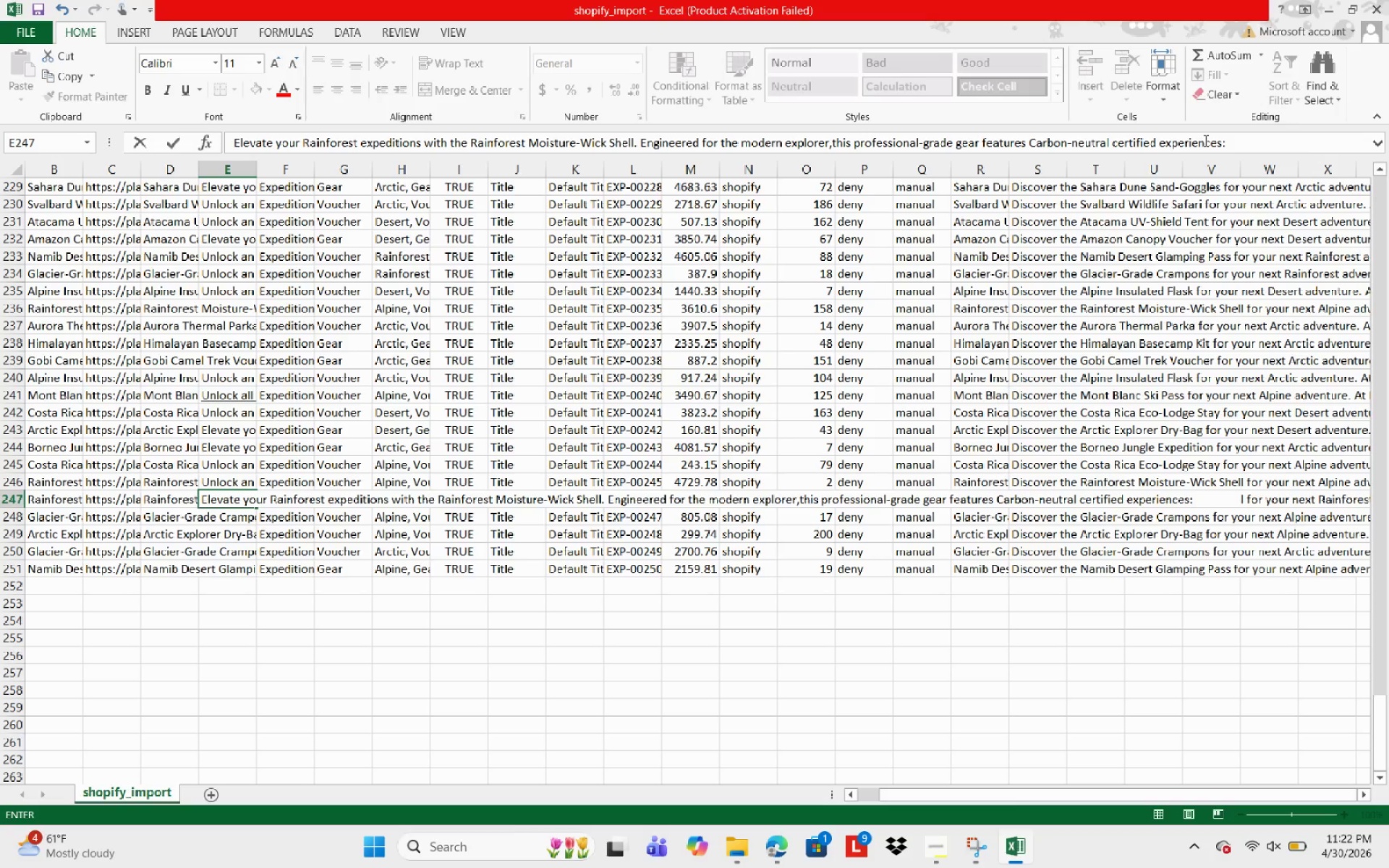 
type(in)
key(Backspace)
key(Backspace)
type( i)
key(Backspace)
type(Includes )
 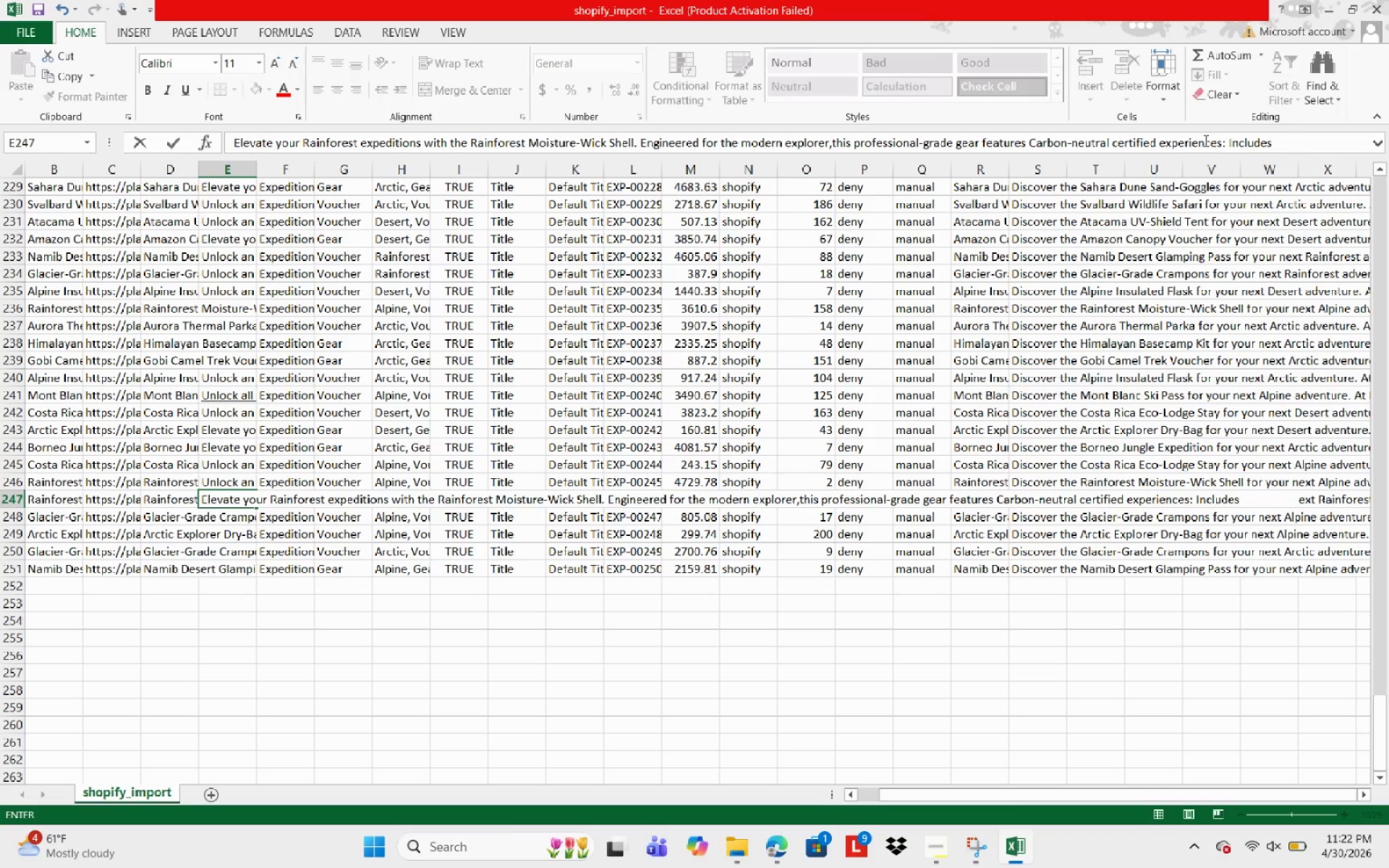 
wait(8.8)
 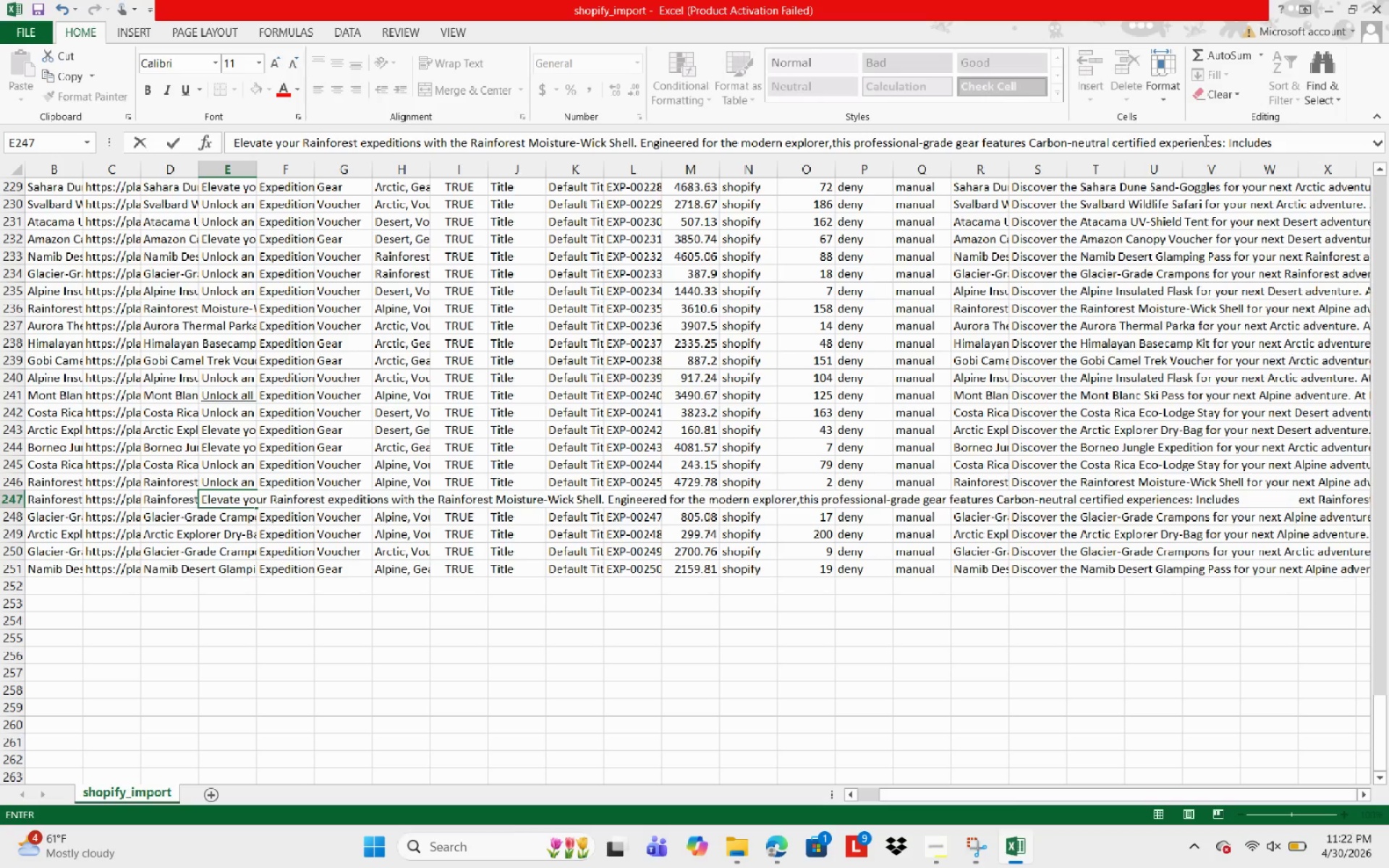 
type(local guide =)
key(Backspace)
key(Backspace)
type(.)
 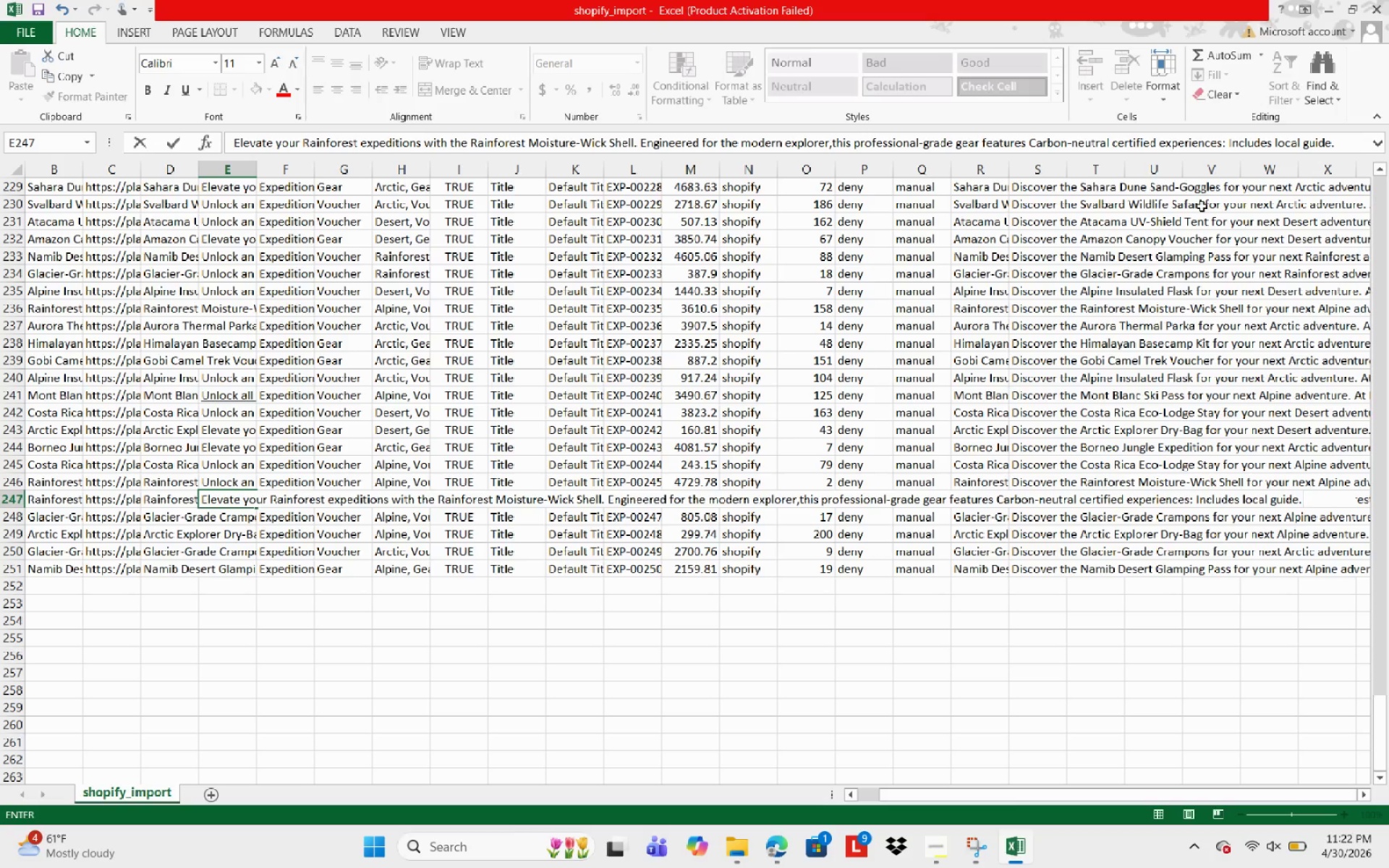 
type( part of our )
 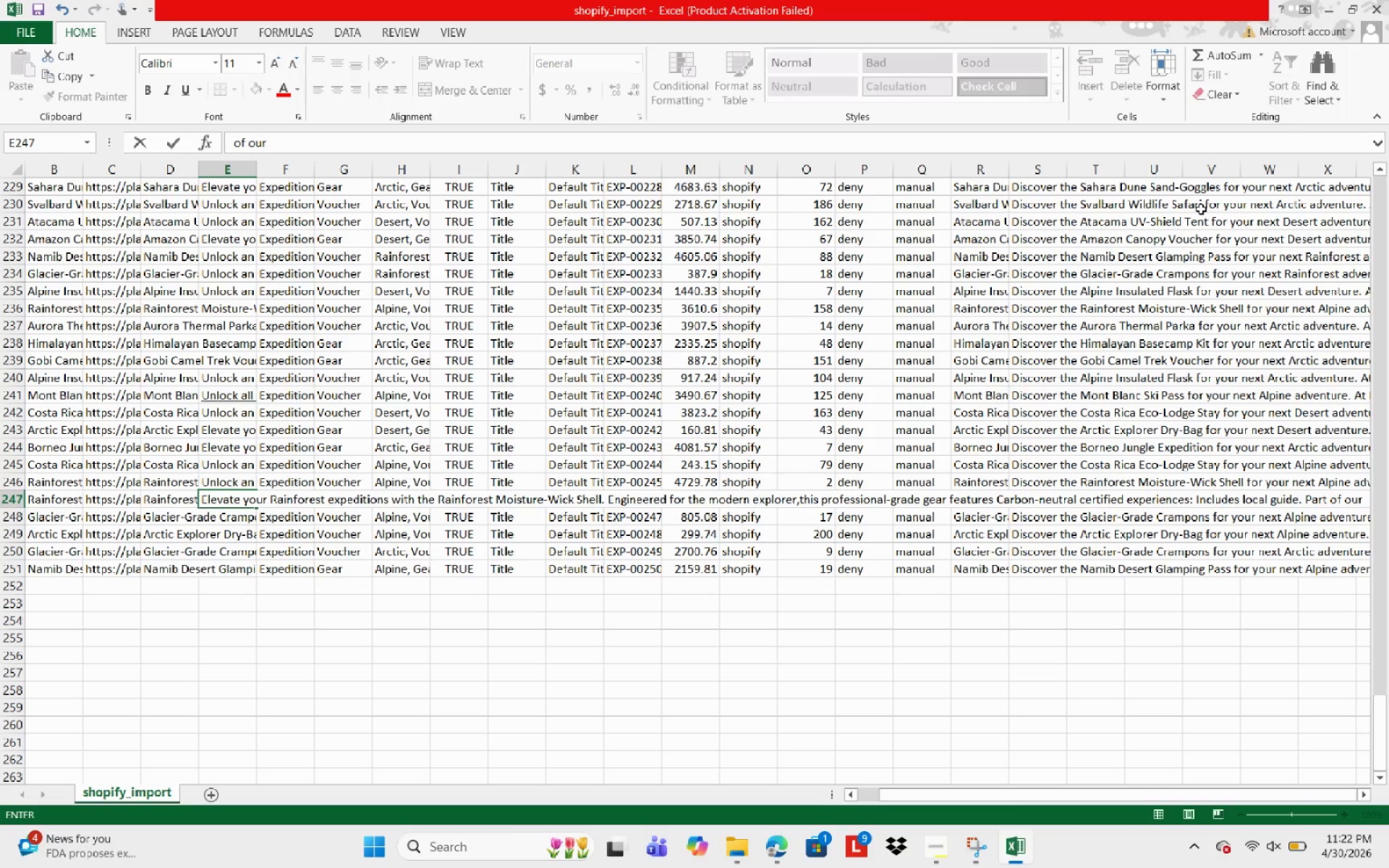 
type(Sustainable Collection, it balances )
 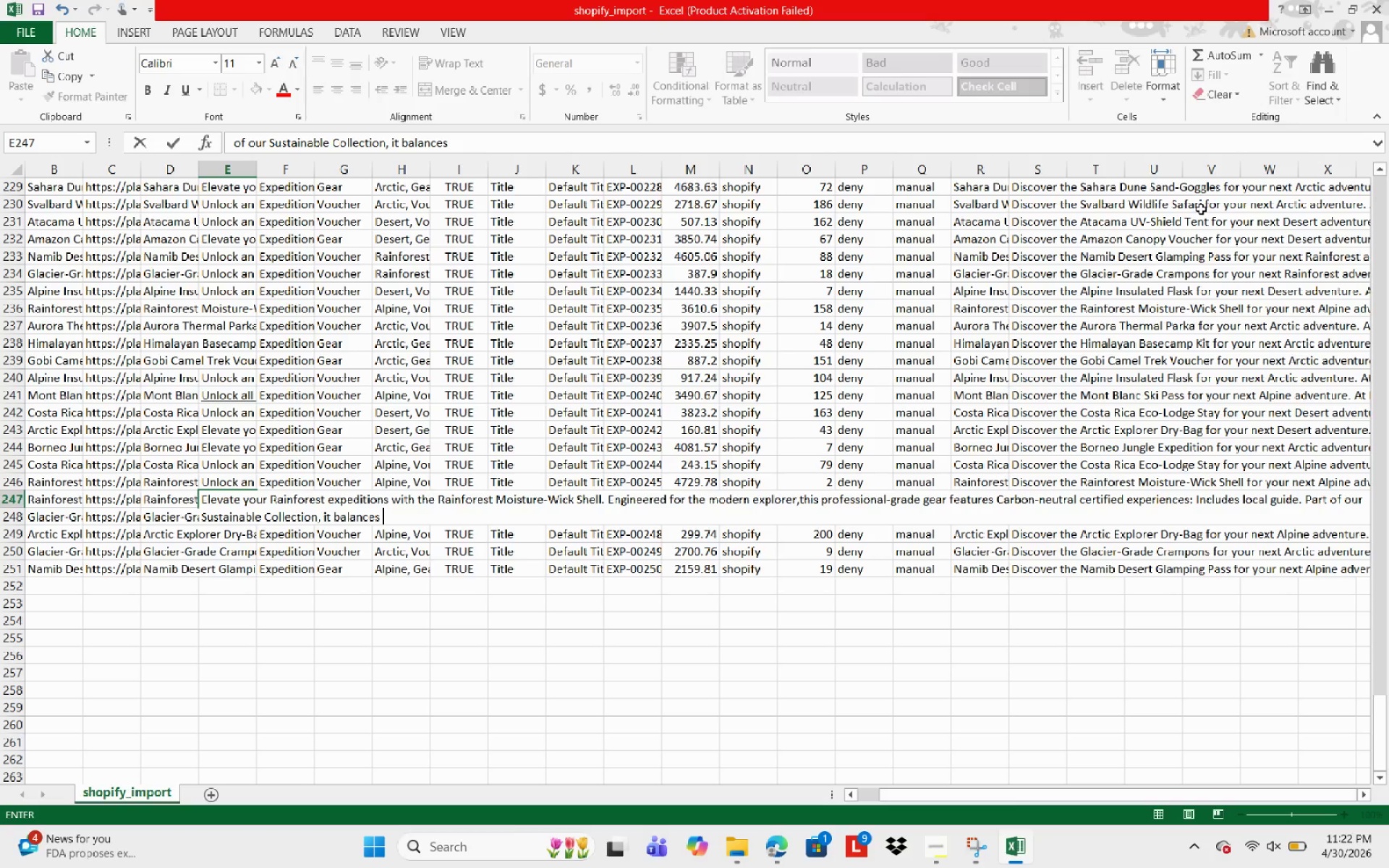 
type(rugged durability )
 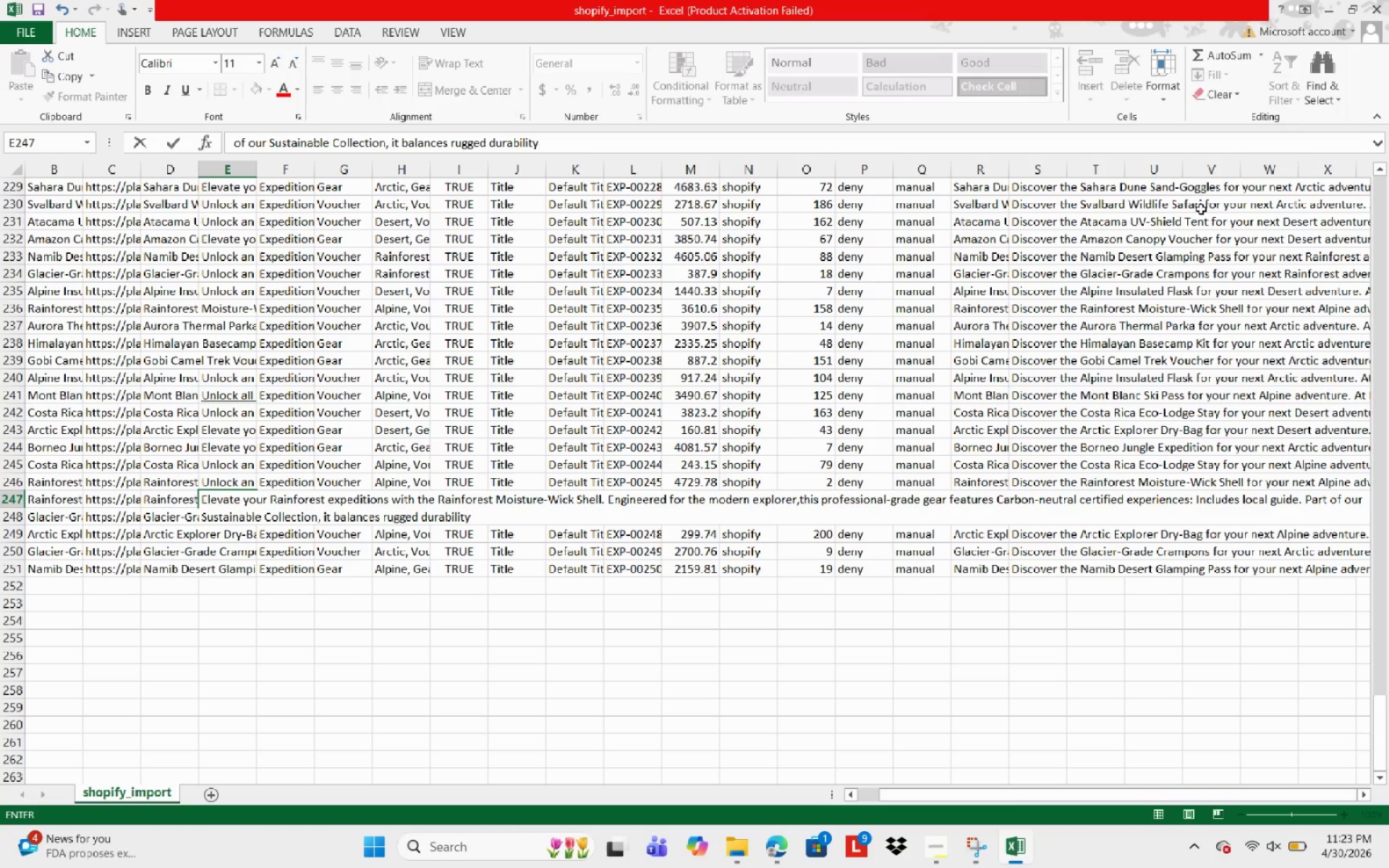 
wait(20.36)
 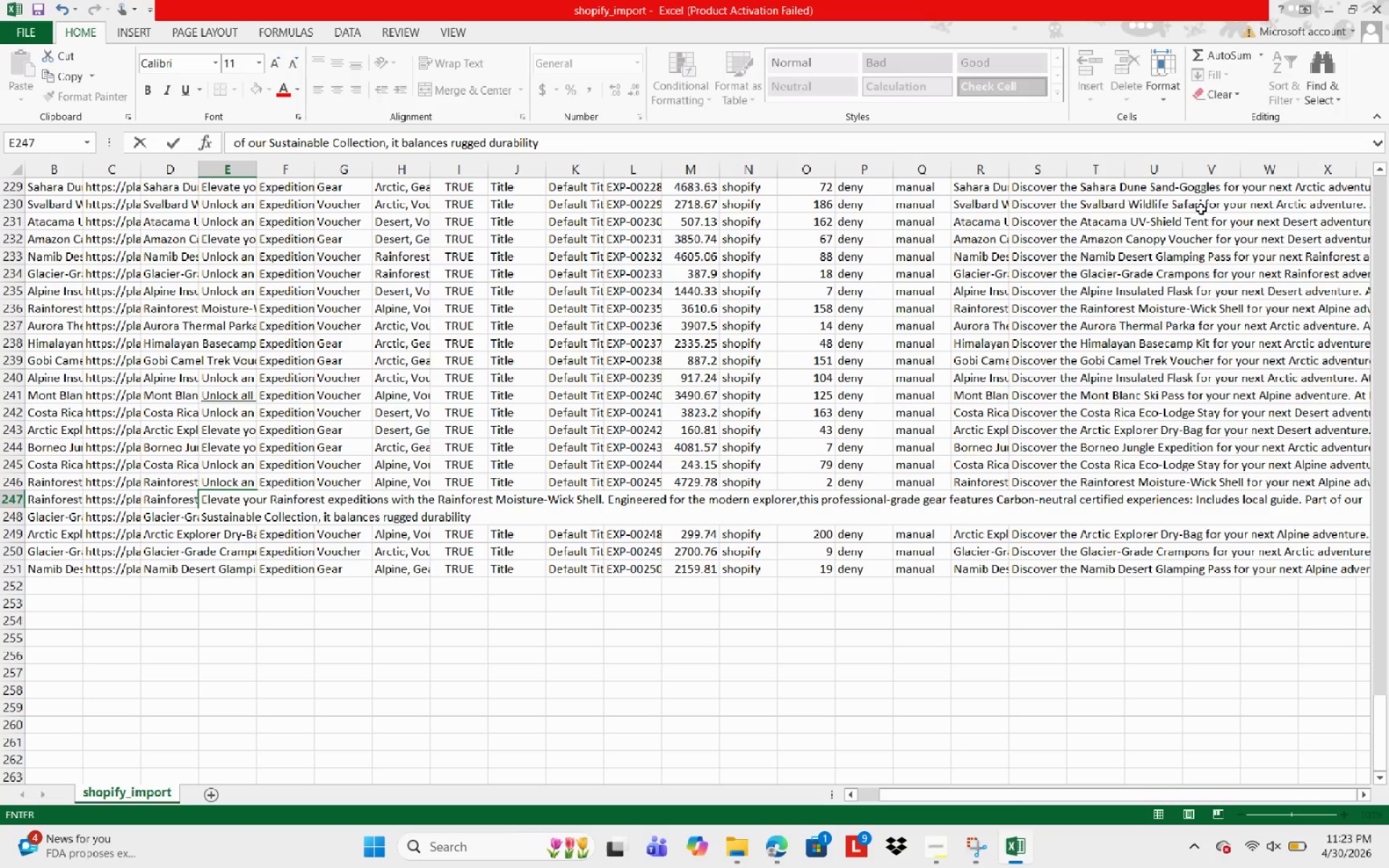 
type(i)
key(Backspace)
type(with high)
 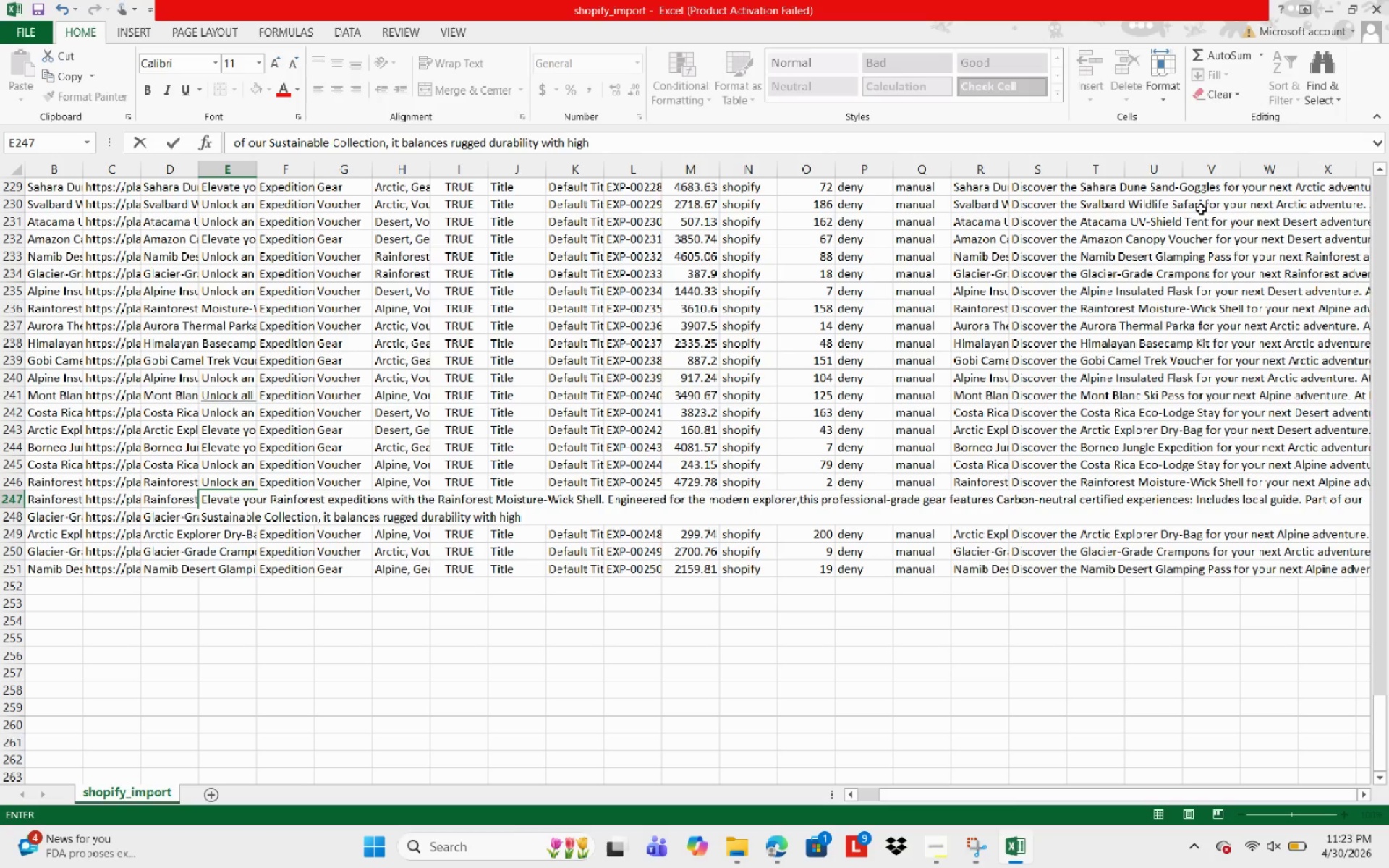 
wait(5.28)
 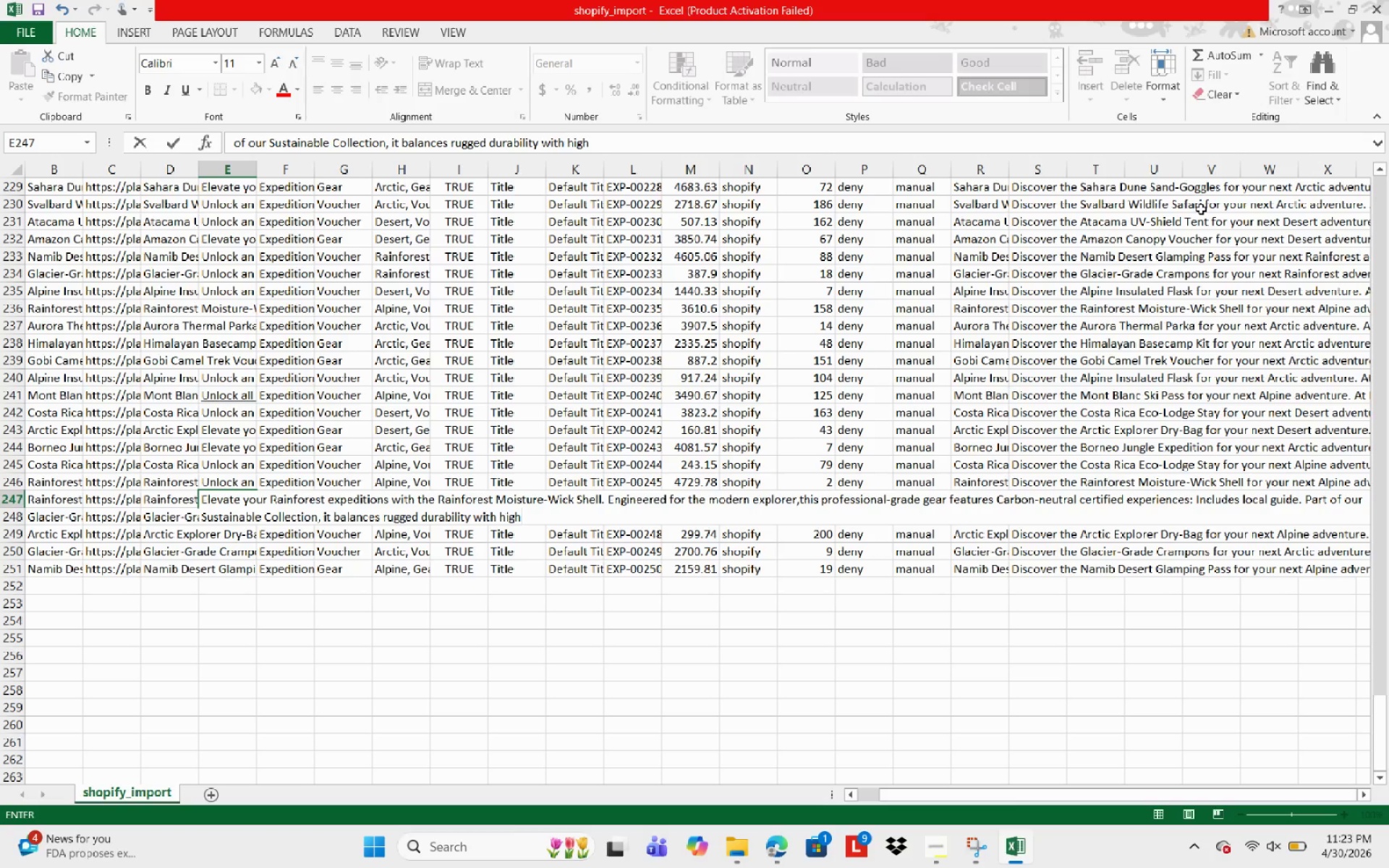 
type(-aesthetic des[)
key(Backspace)
type(ignn)
key(Backspace)
type( )
 